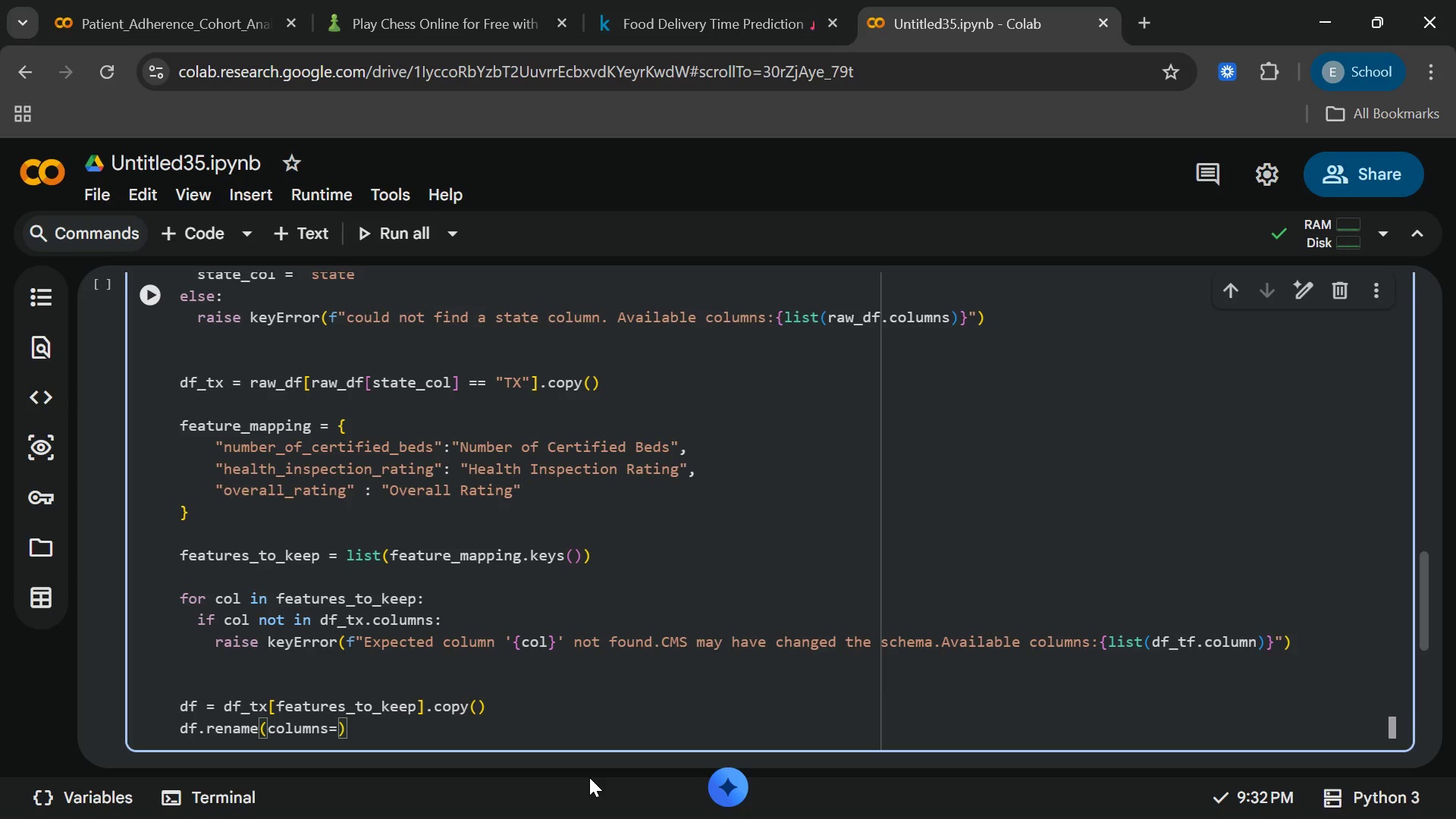 
type(feature)
 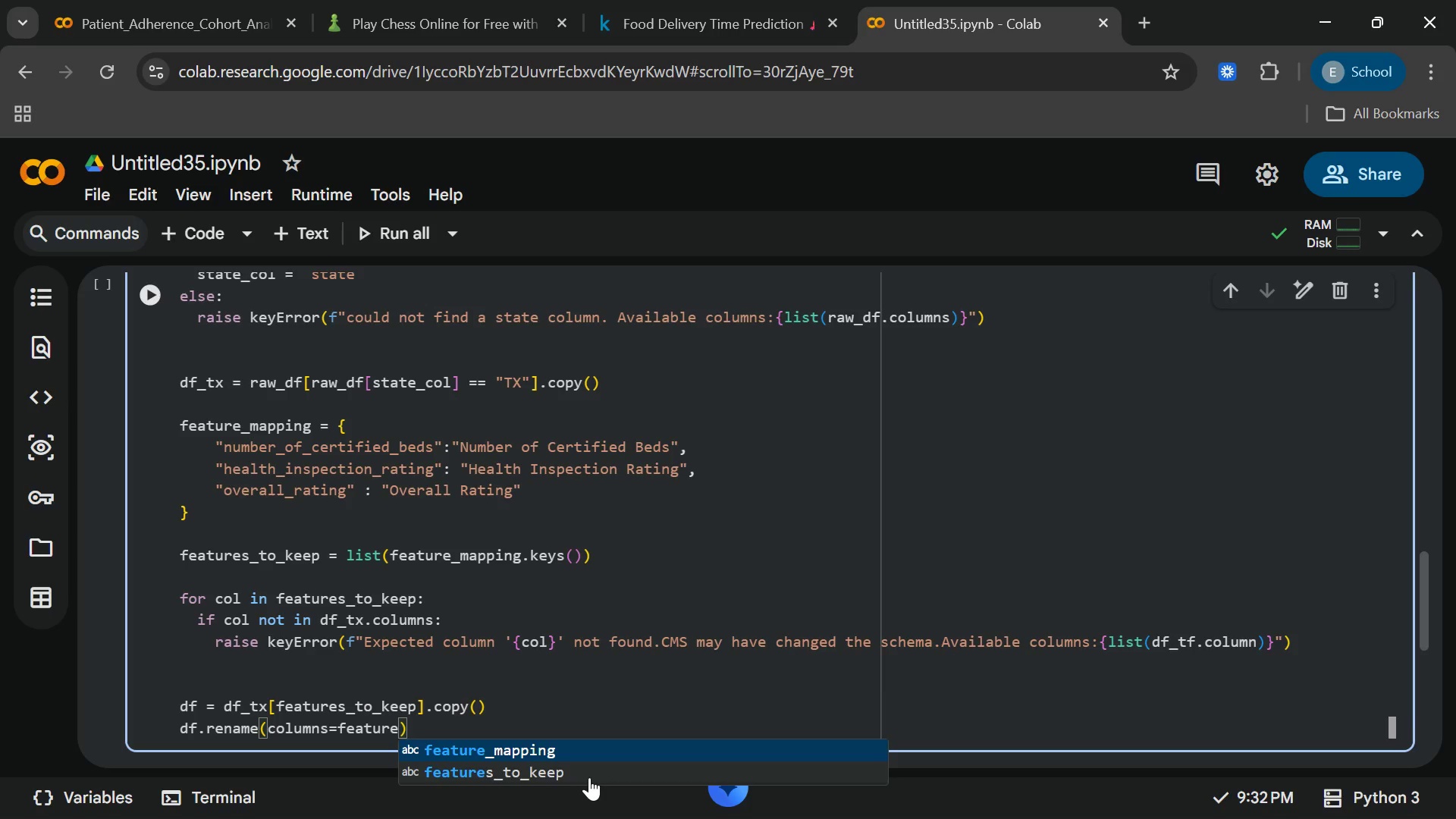 
key(Shift+Minus)
 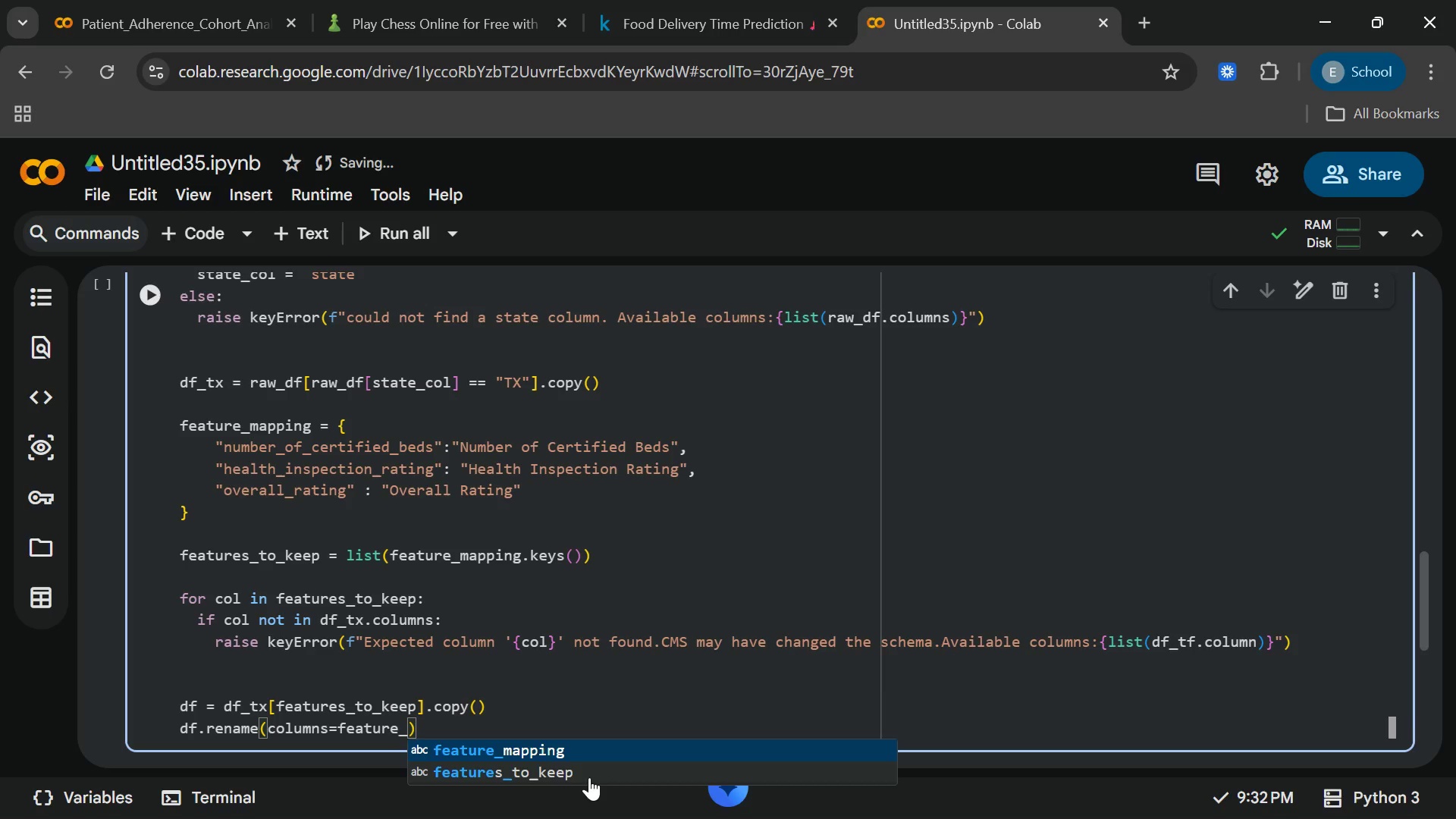 
type(mapping)
 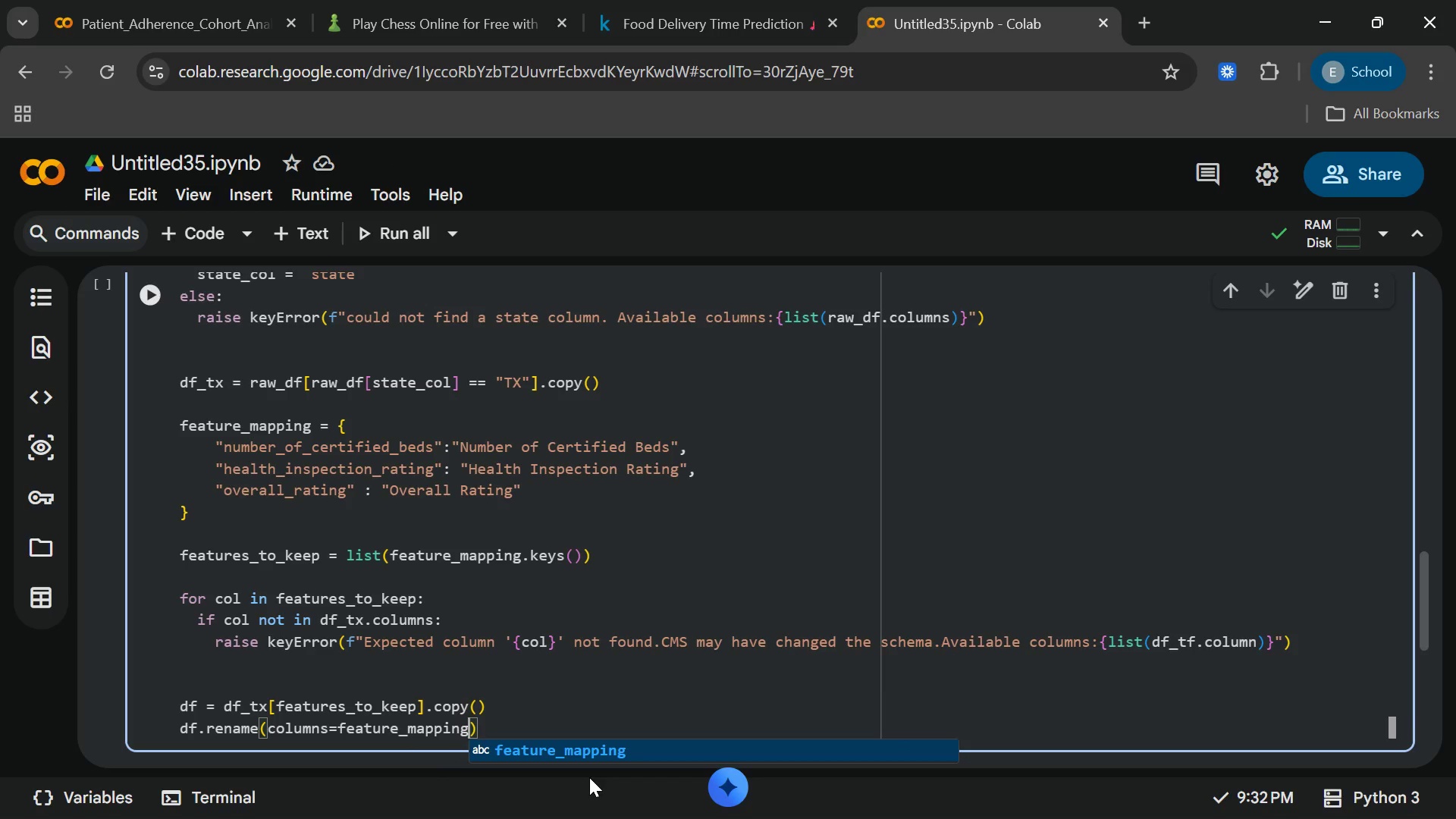 
key(Enter)
 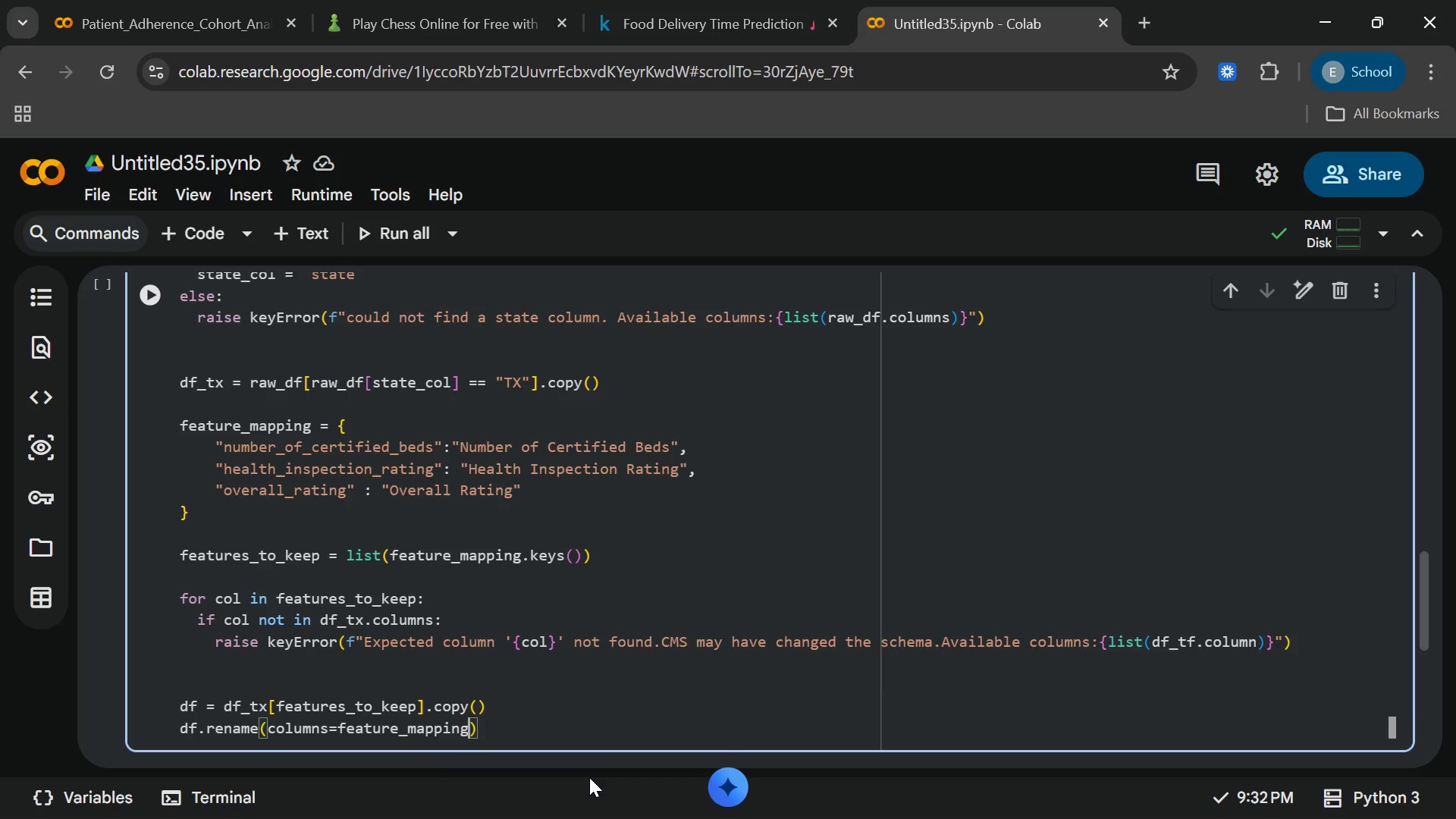 
type(,inplcae)
key(Backspace)
 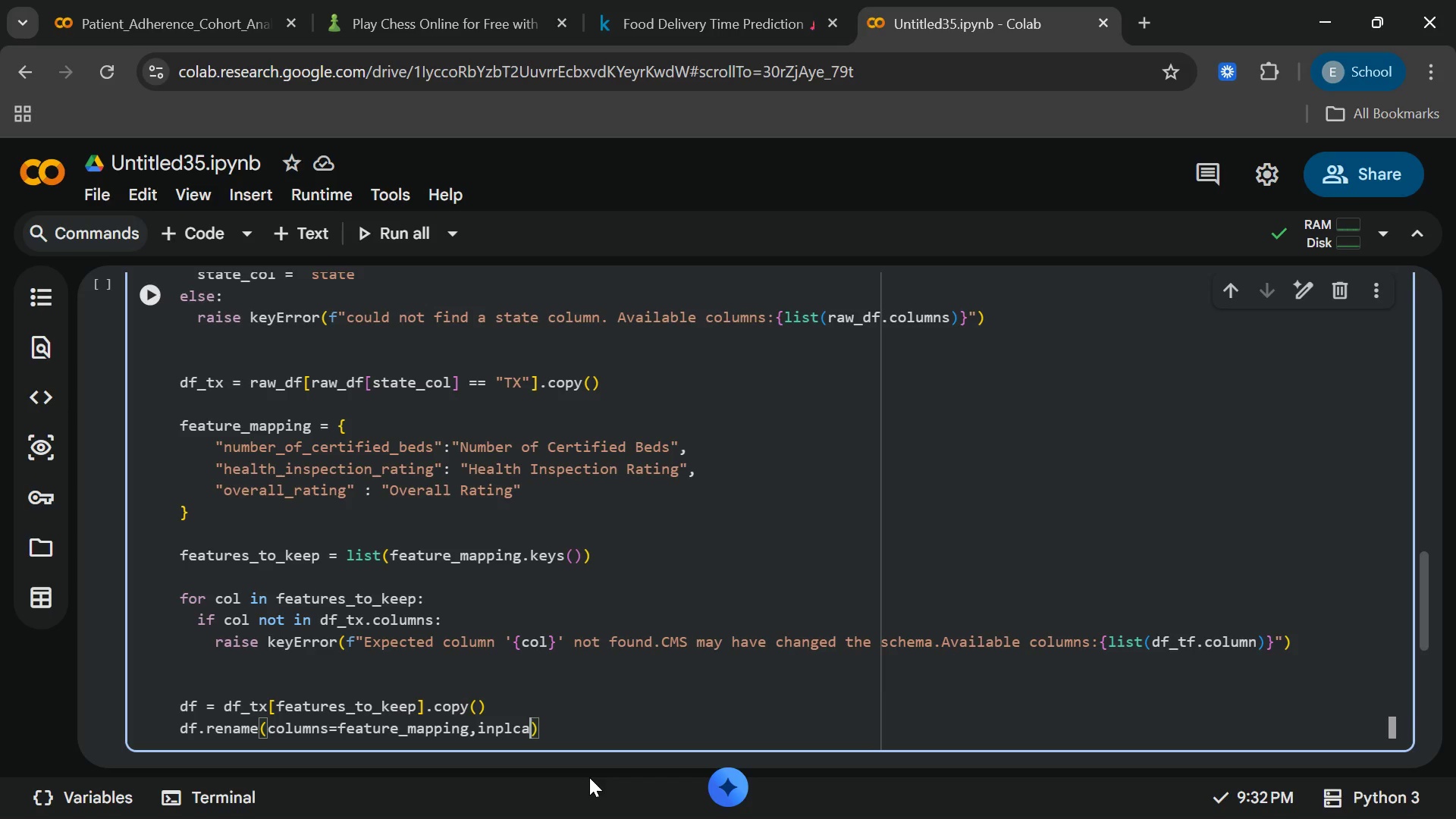 
wait(6.8)
 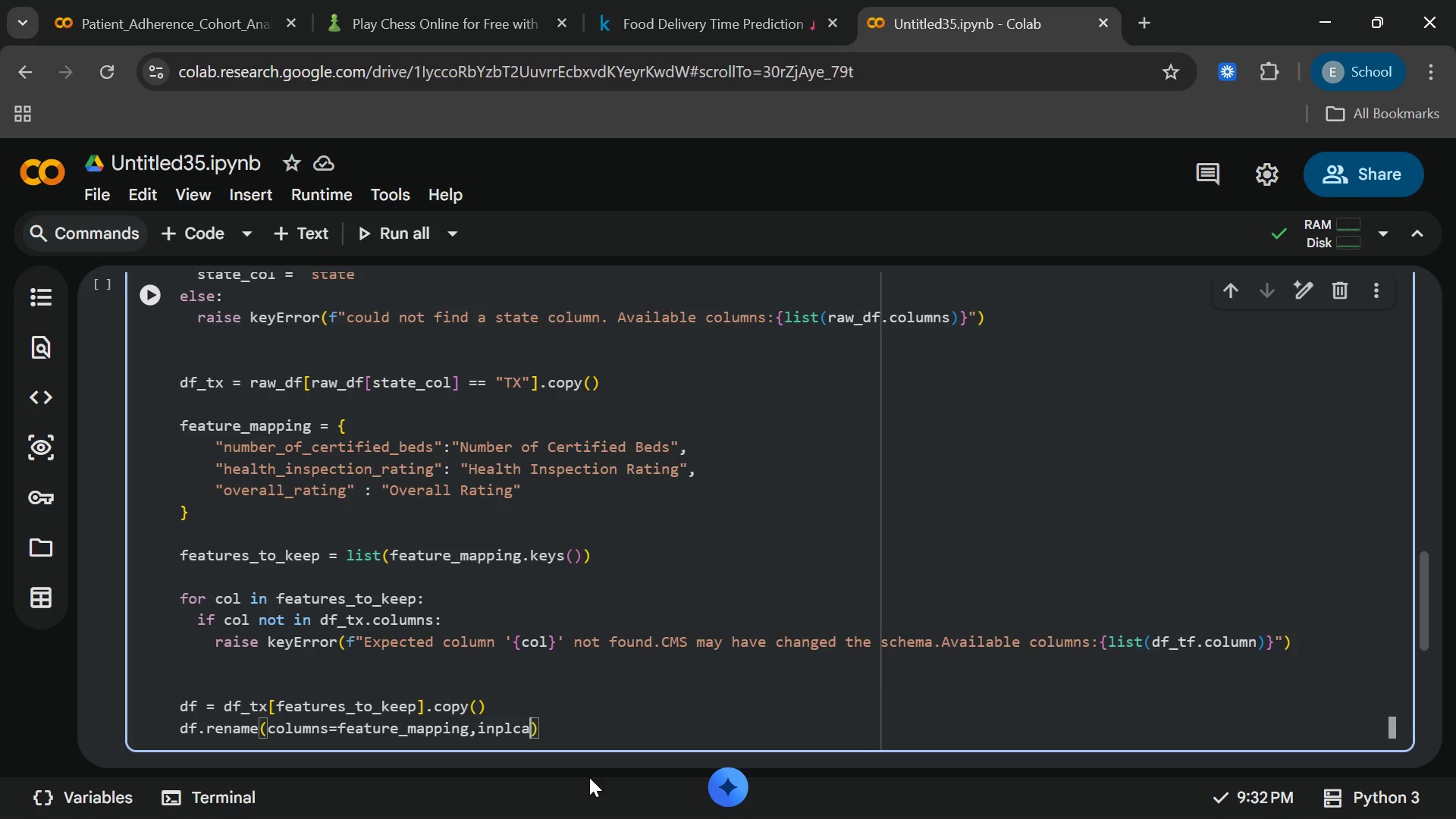 
key(Backspace)
key(Backspace)
type(ace)
 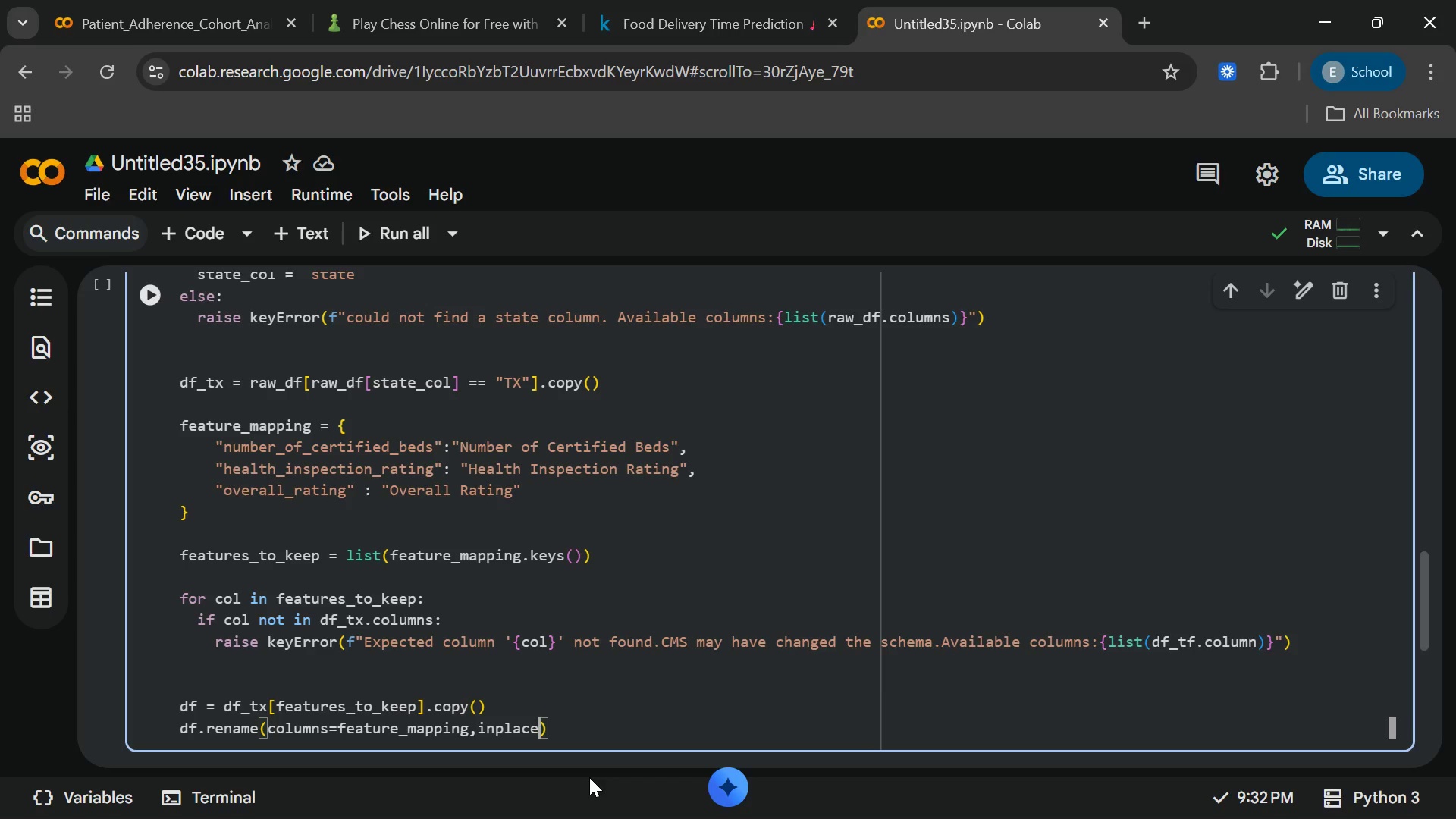 
wait(14.2)
 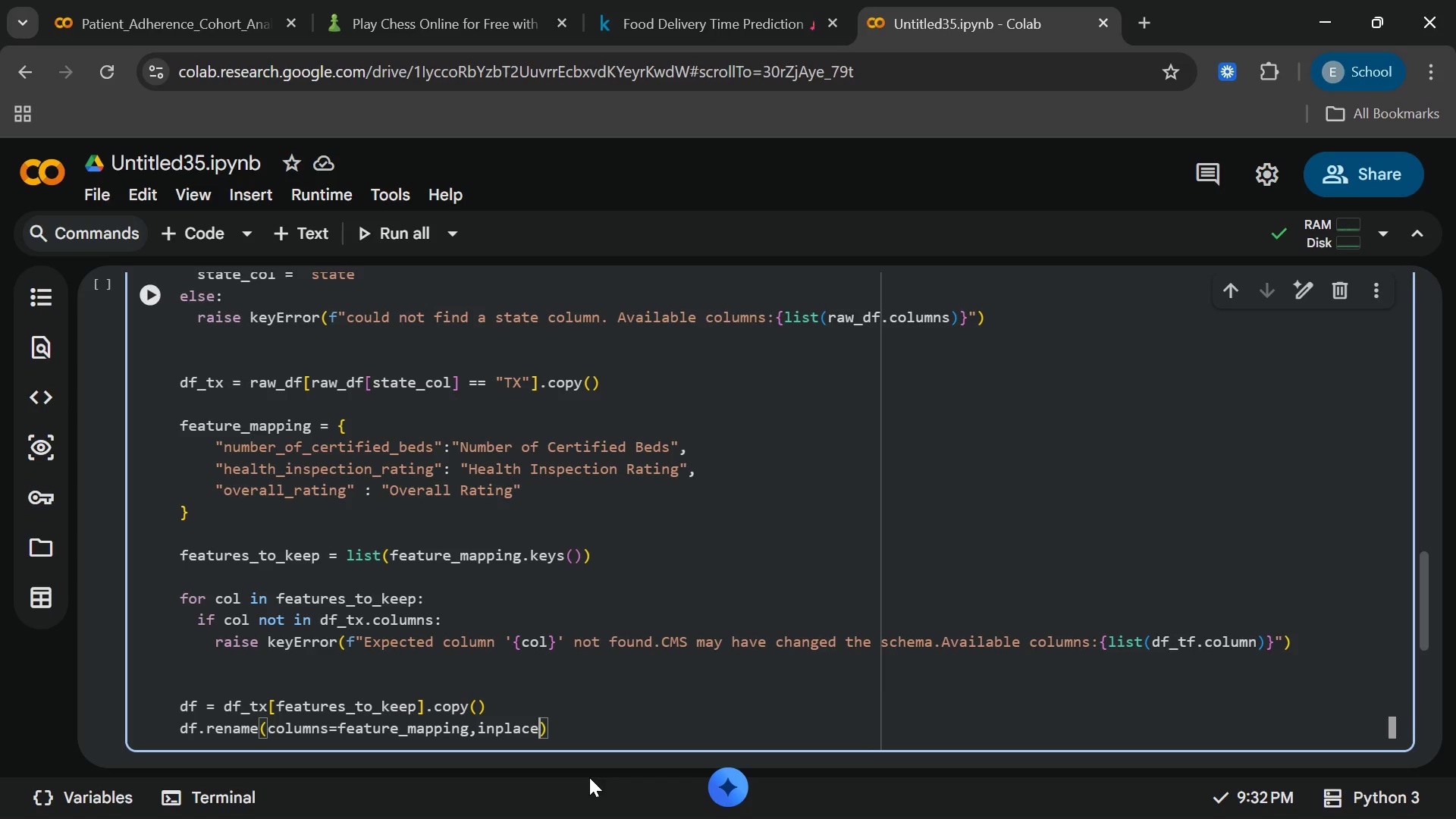 
type(  )
key(Backspace)
key(Backspace)
type( -)
key(Backspace)
type(= True)
 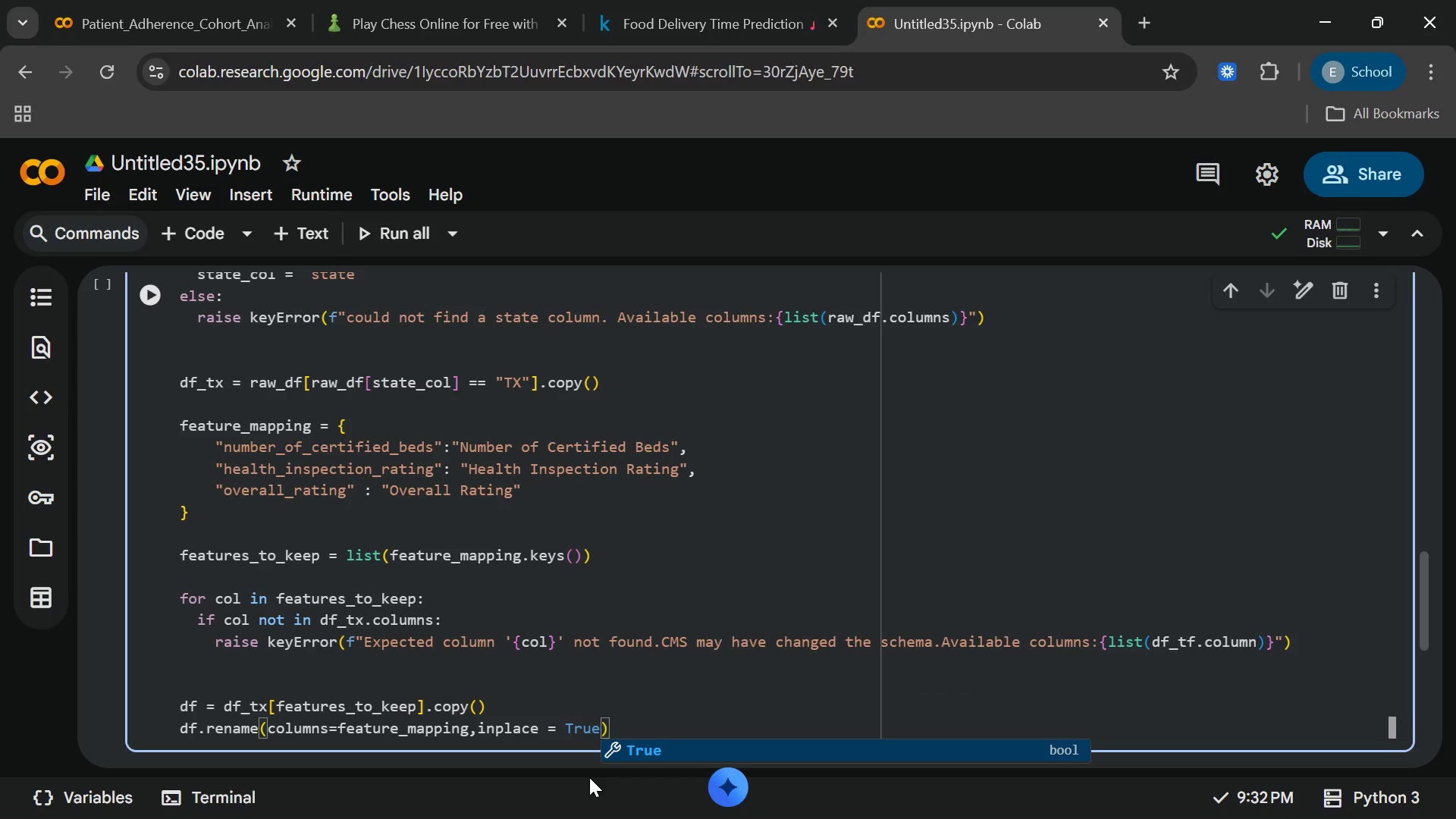 
key(Enter)
 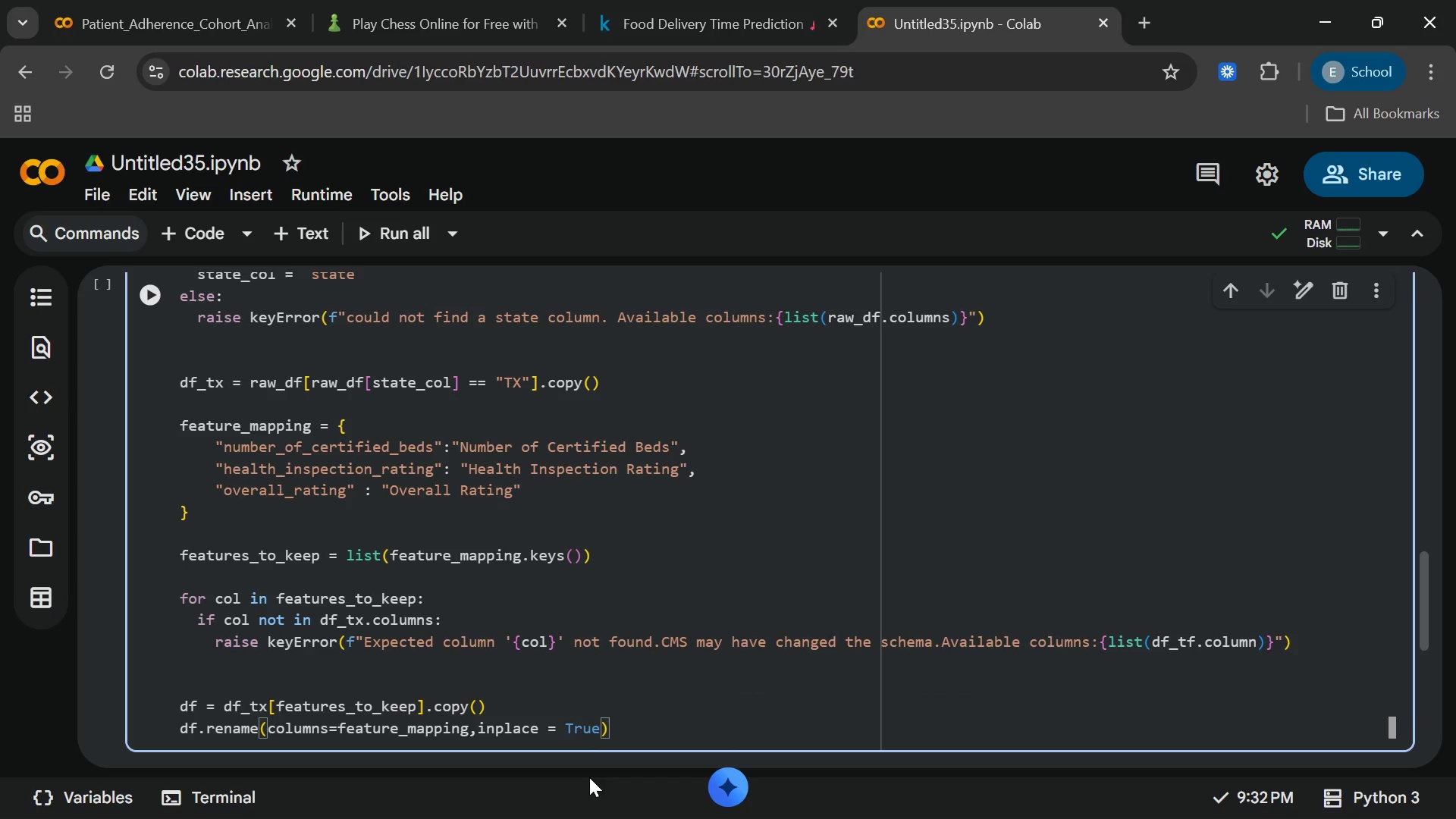 
key(End)
 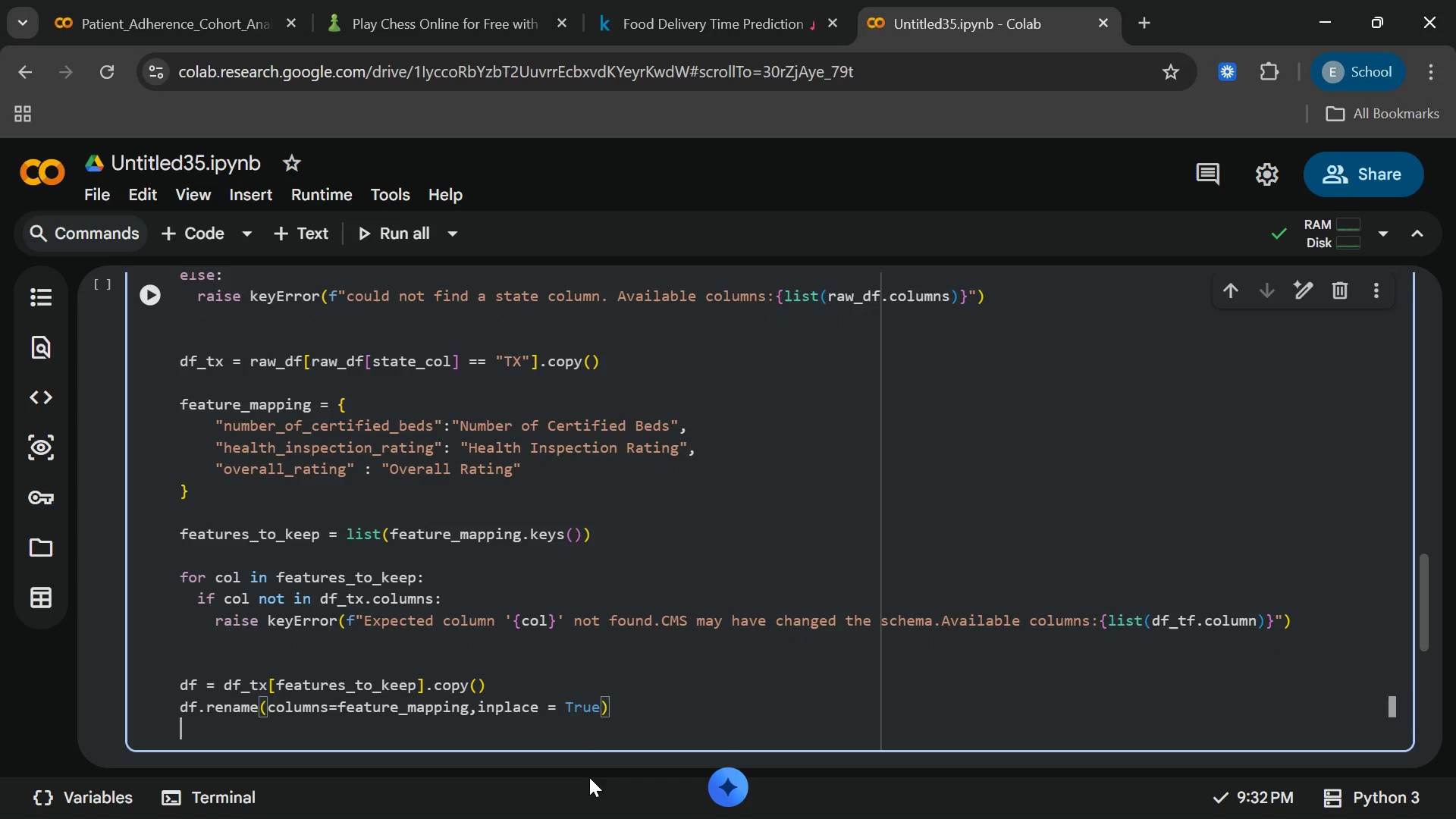 
key(Enter)
 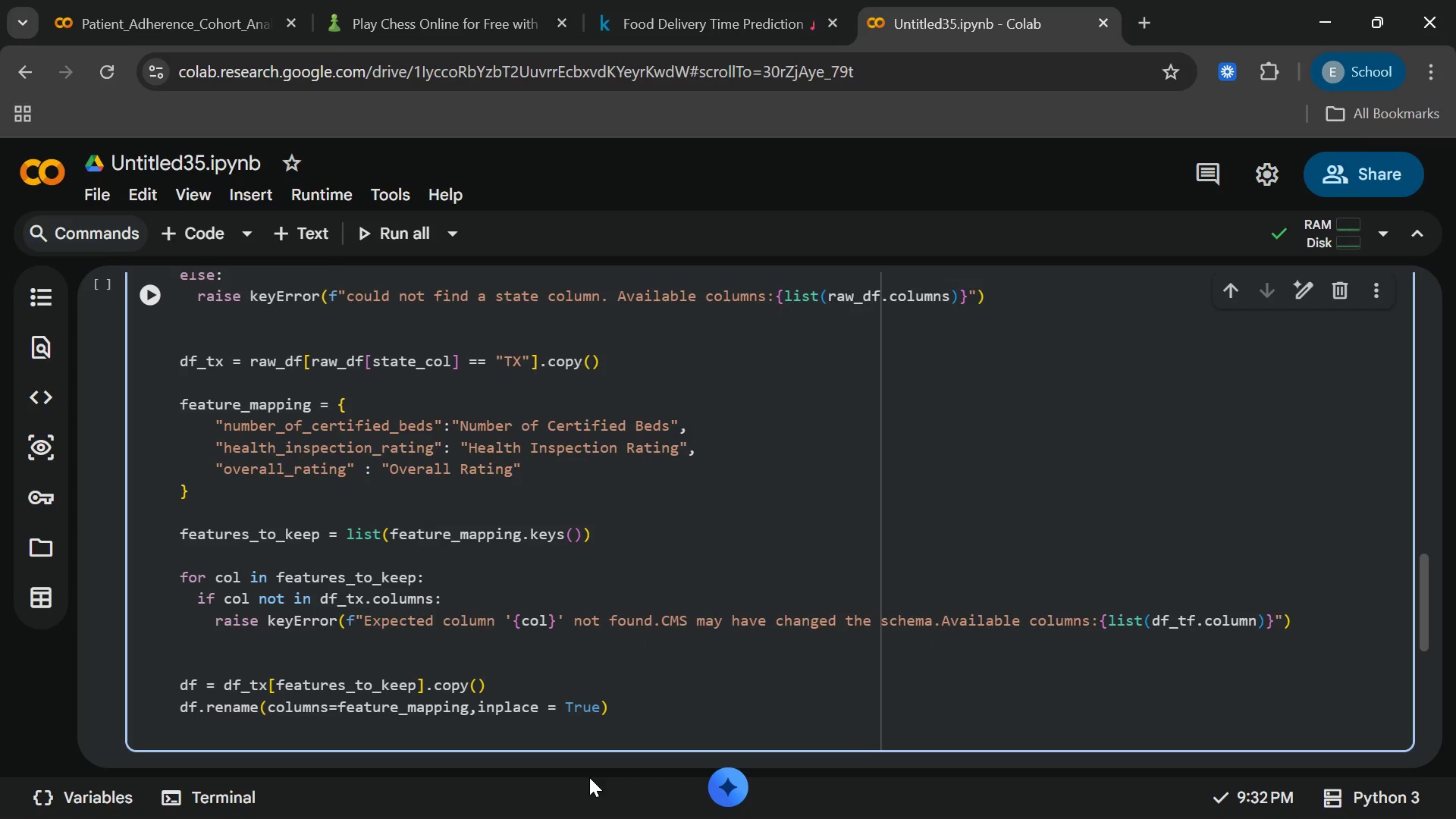 
wait(8.44)
 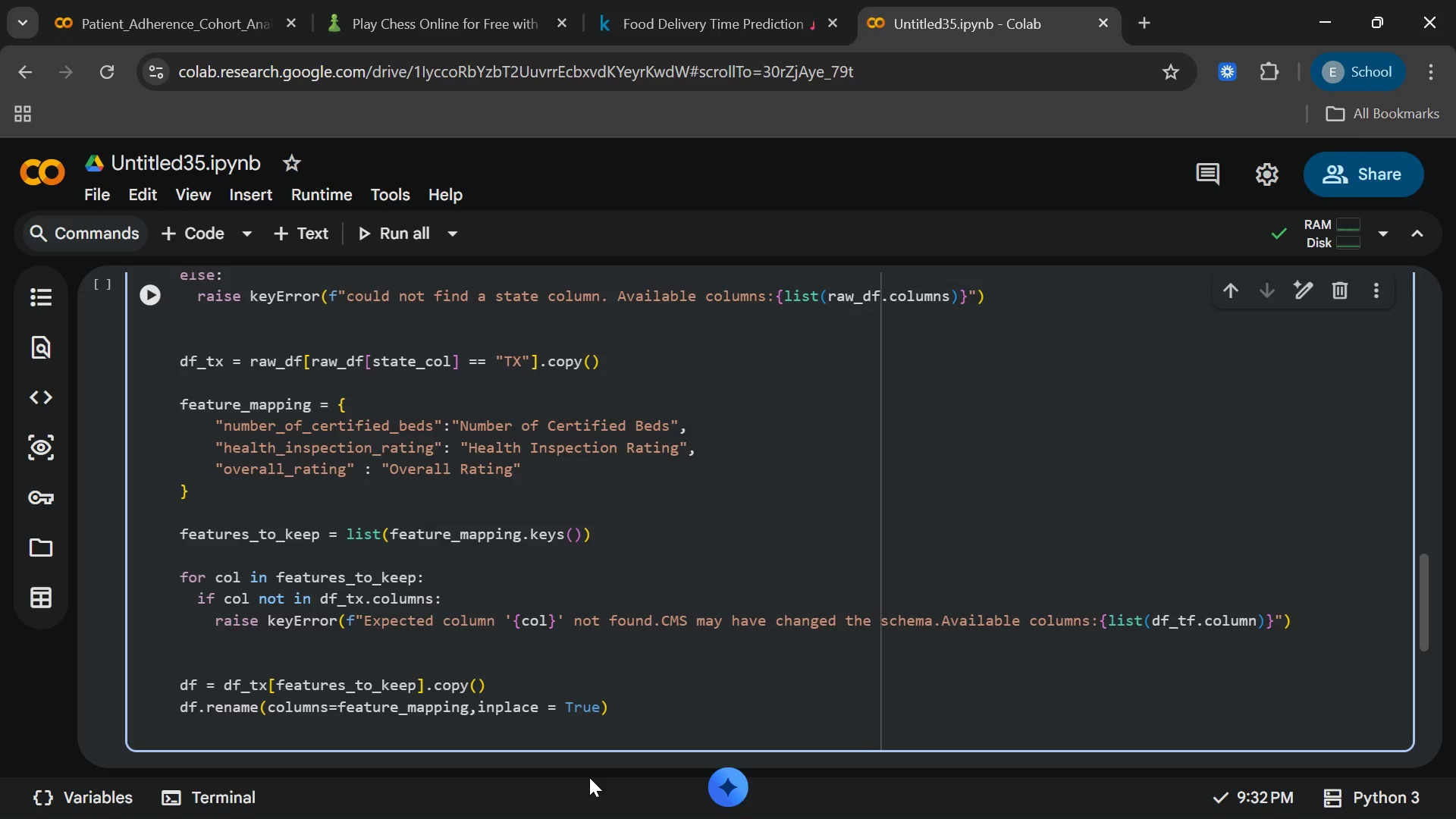 
left_click([158, 419])
 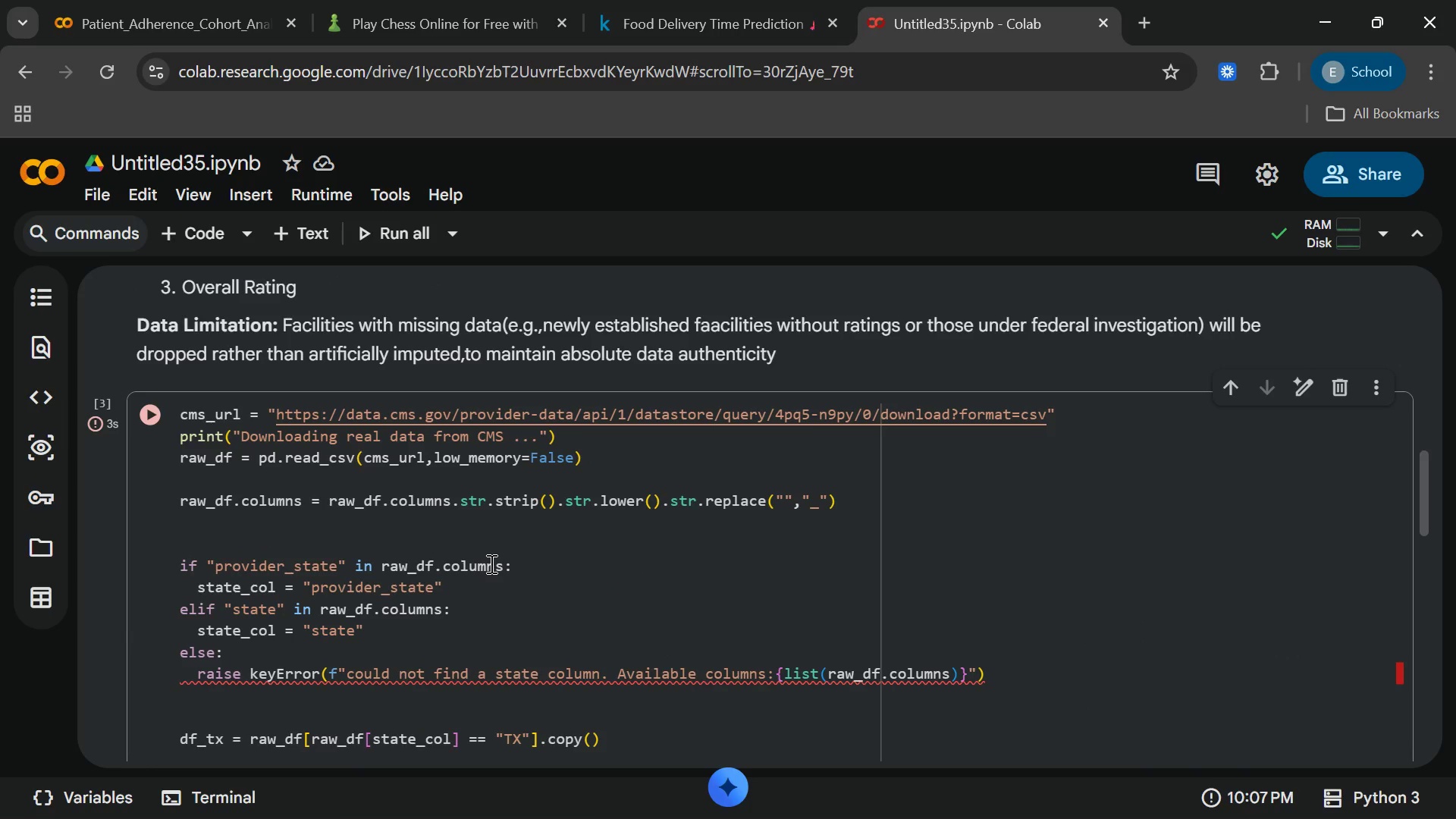 
wait(28.09)
 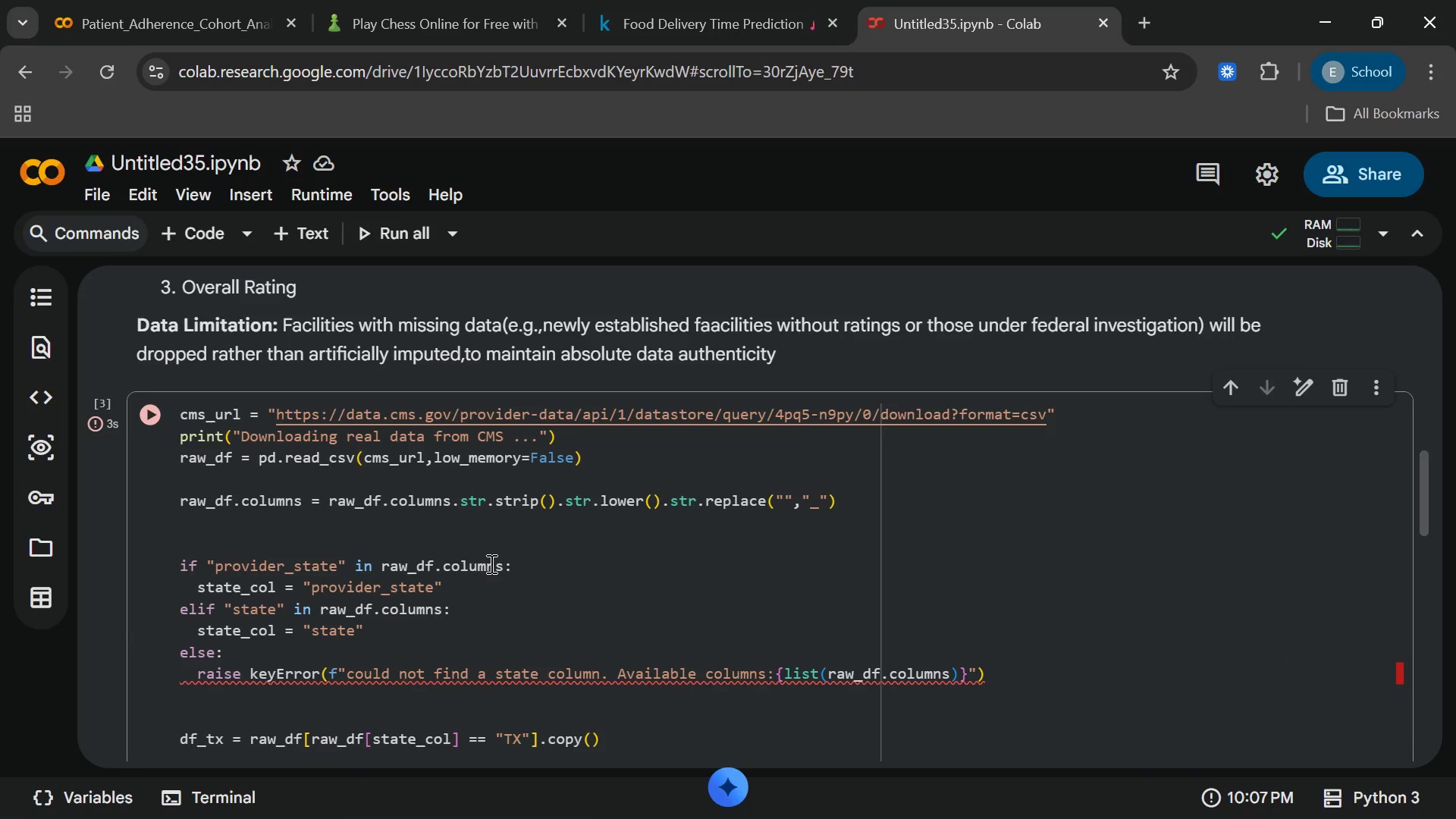 
left_click([103, 657])
 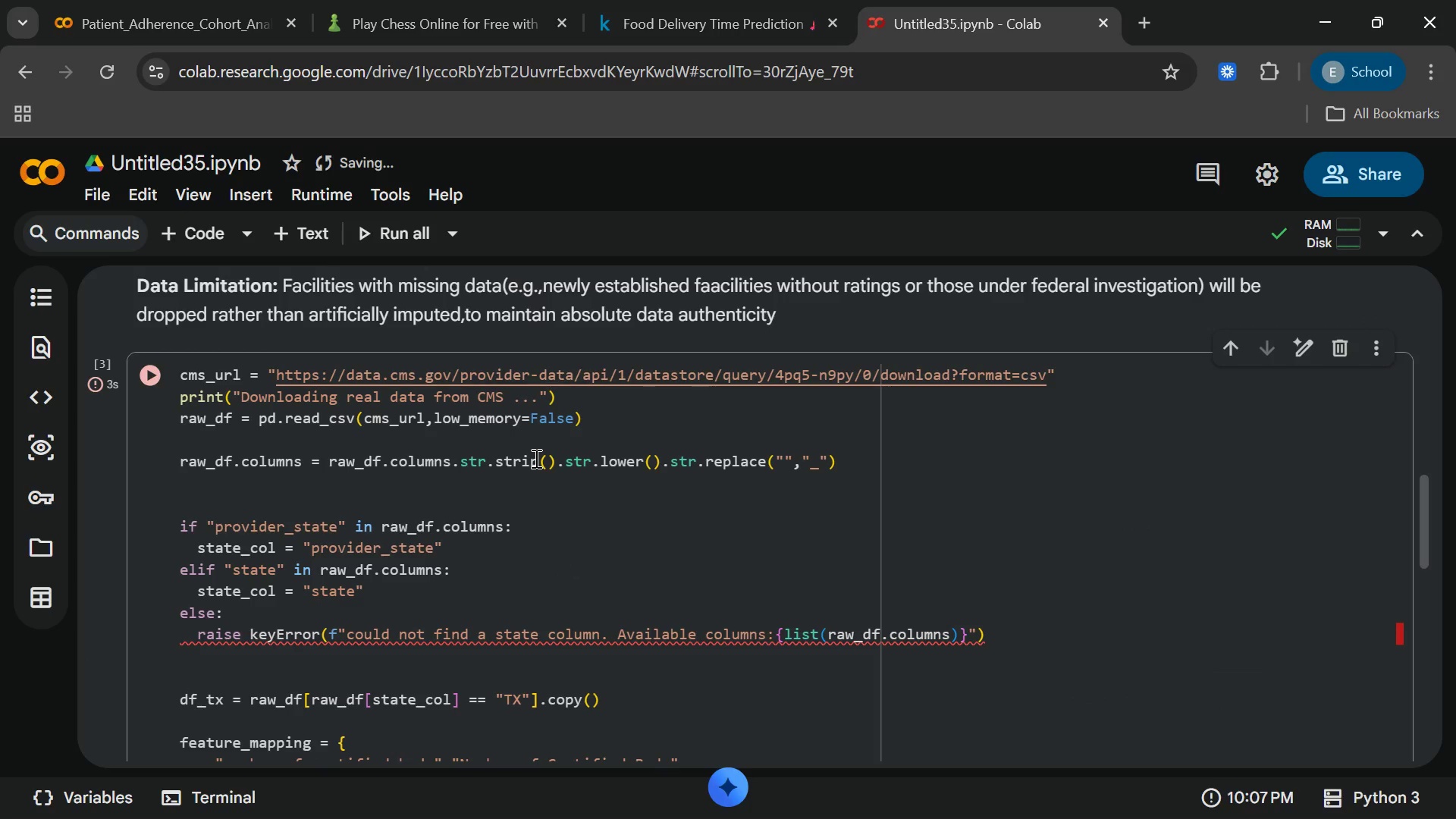 
wait(14.69)
 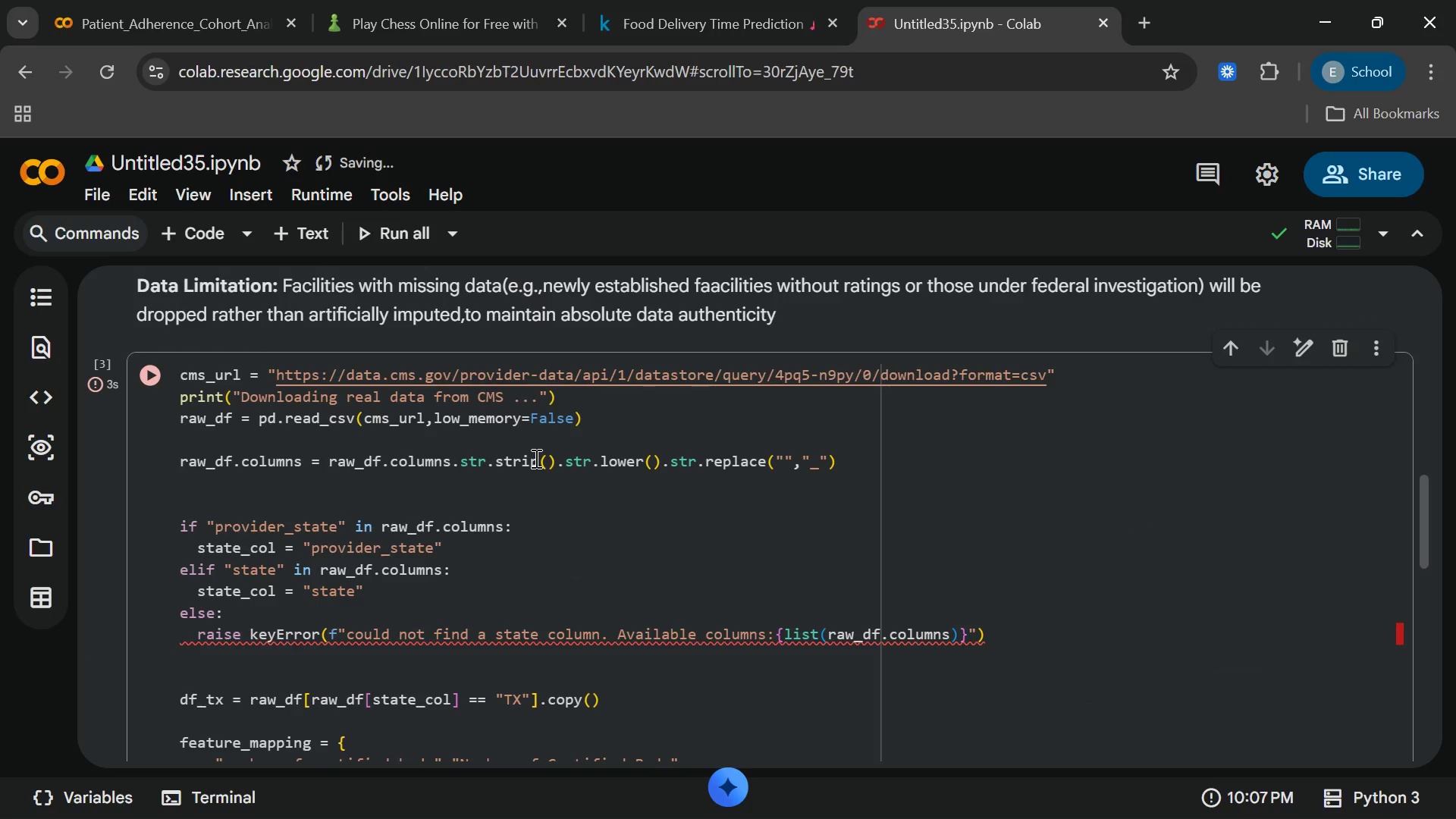 
left_click([288, 237])
 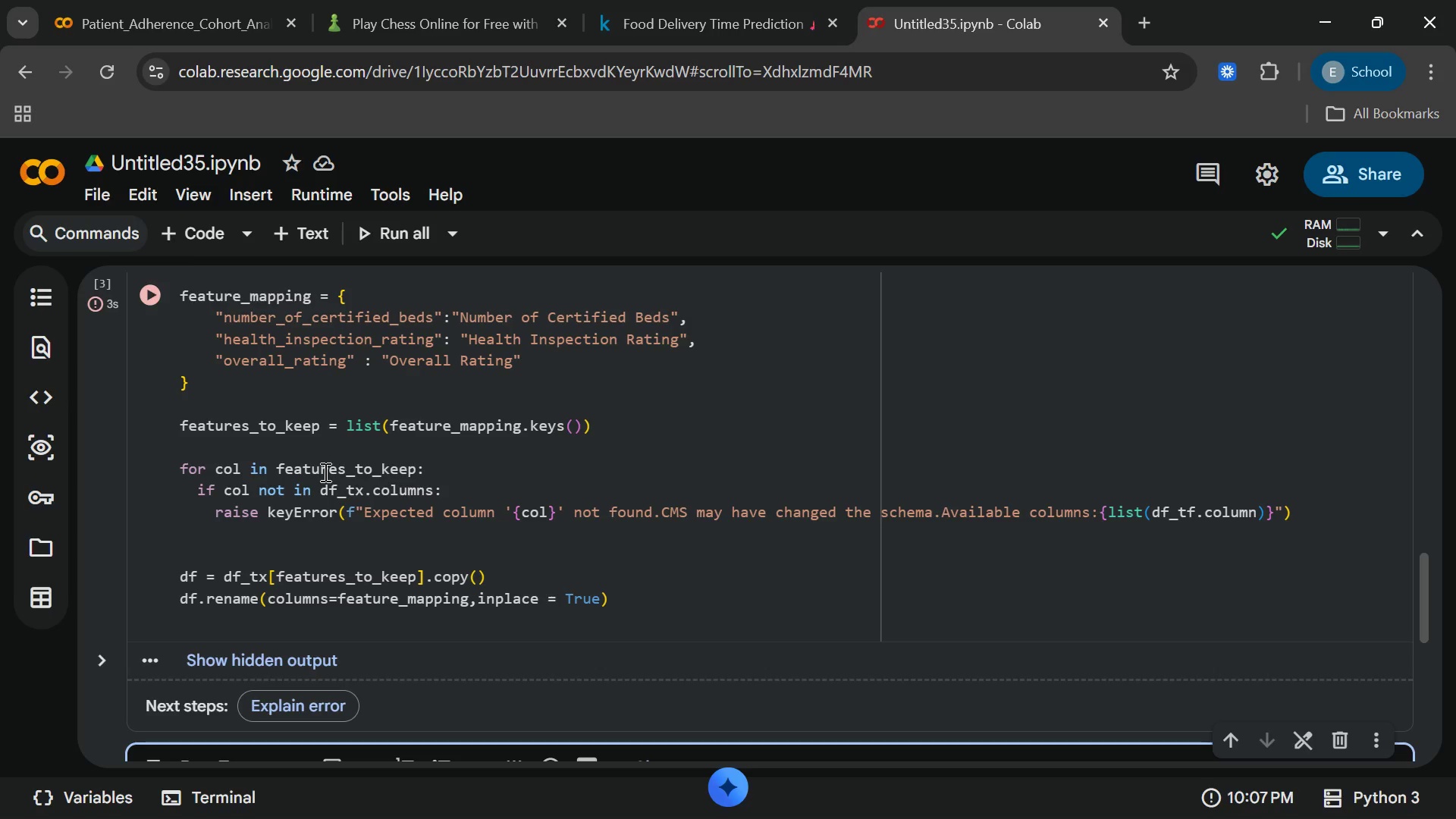 
wait(53.55)
 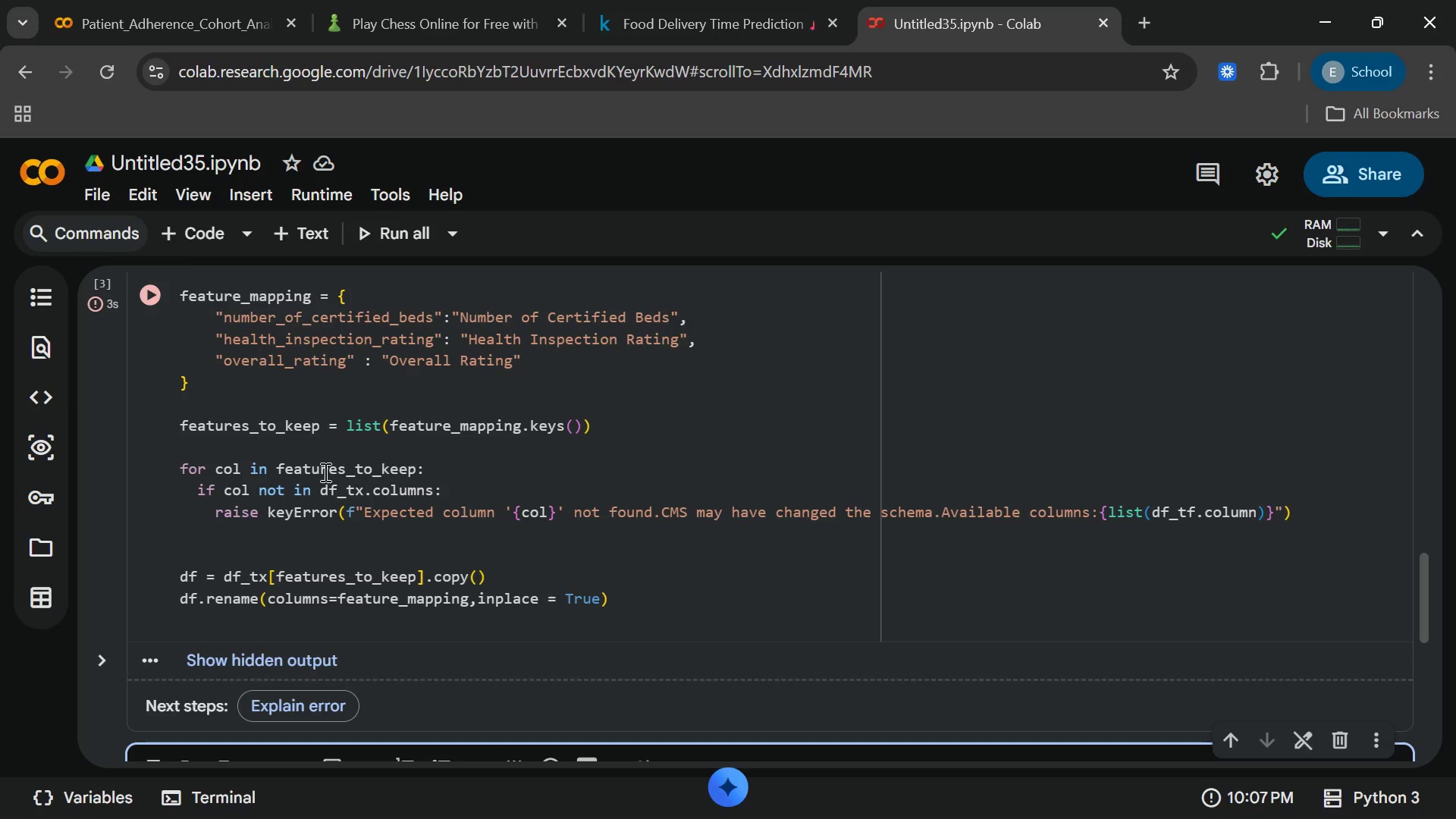 
left_click([654, 618])
 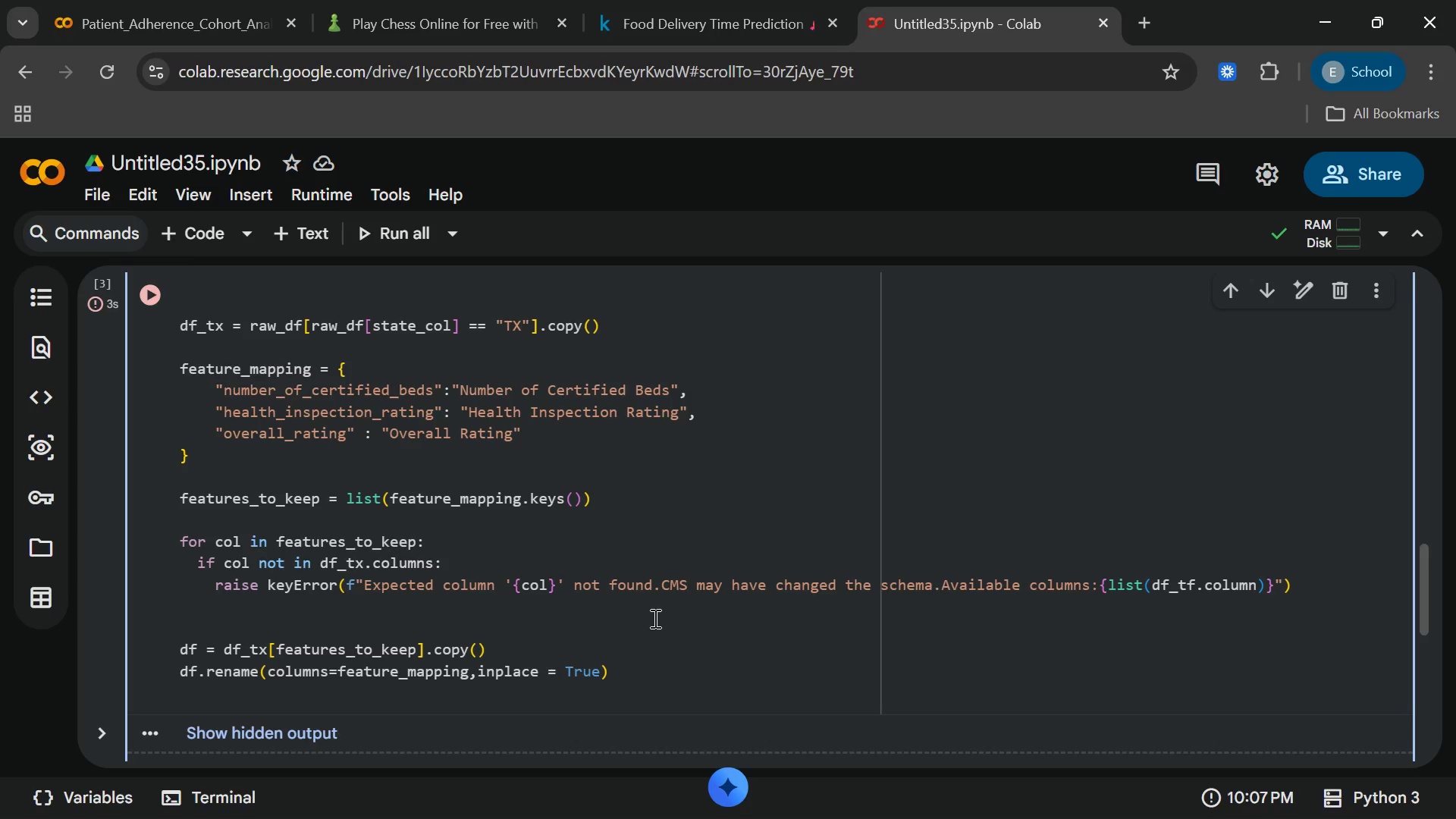 
wait(14.97)
 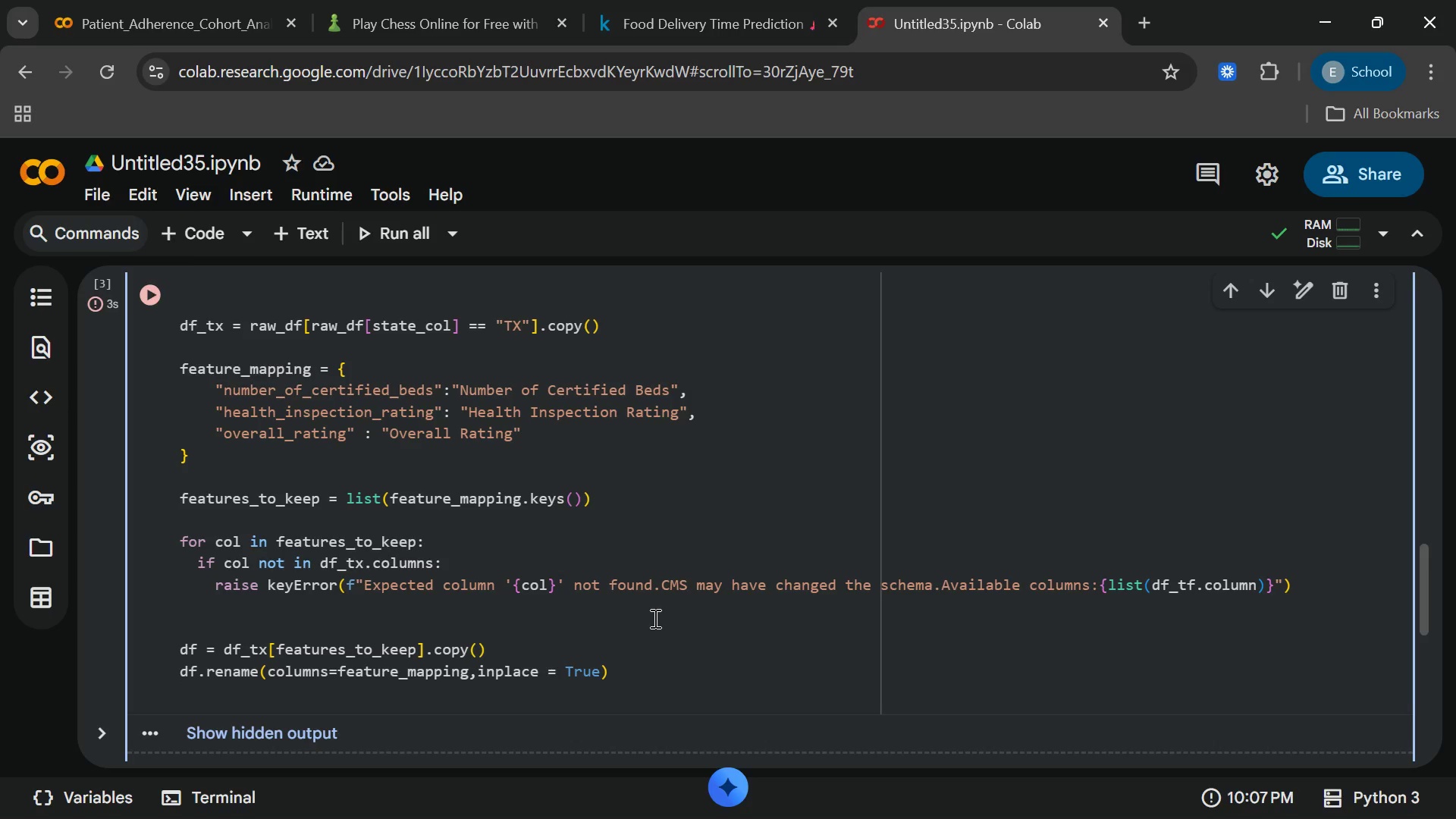 
key(Enter)
 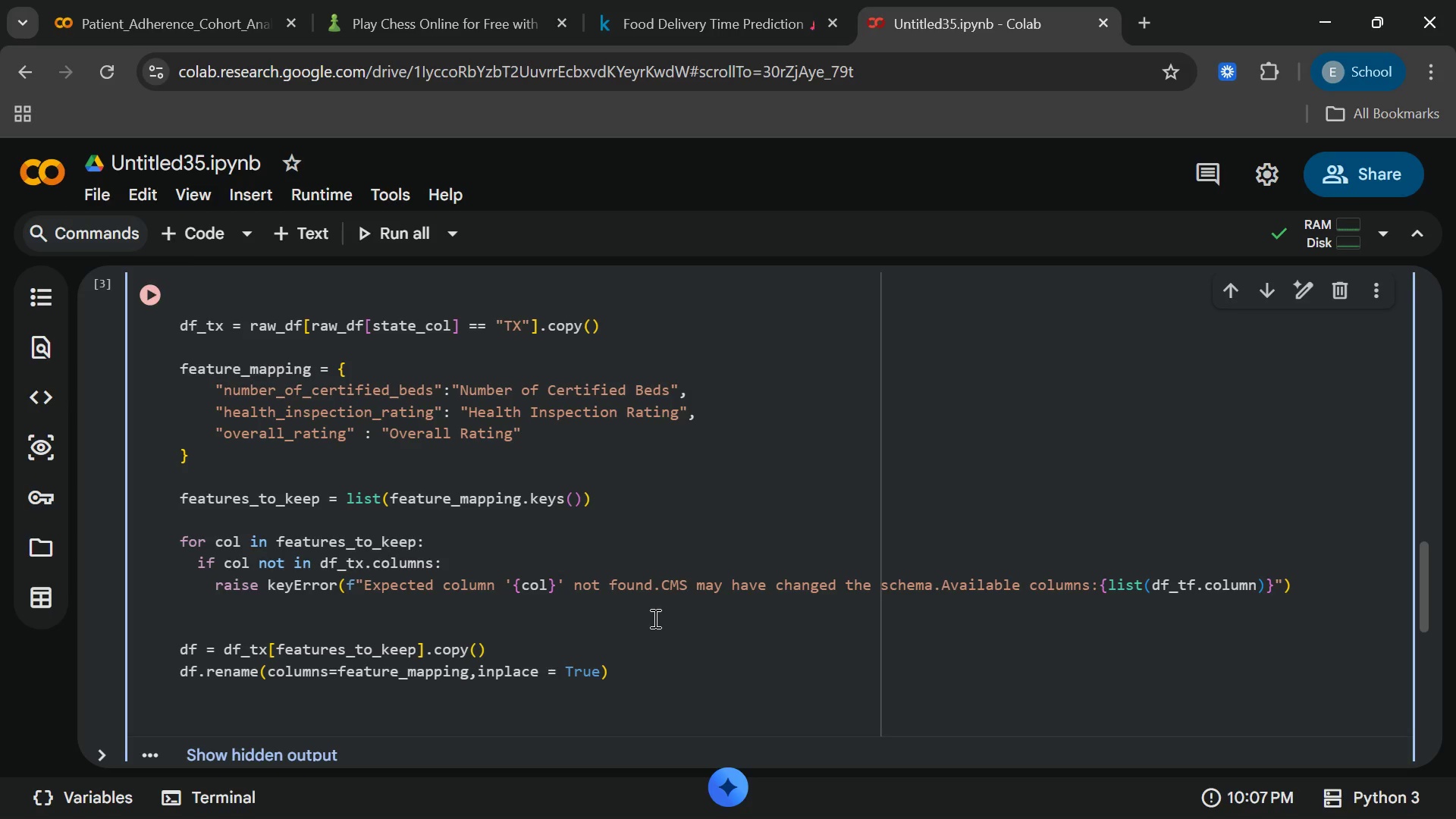 
type(for)
 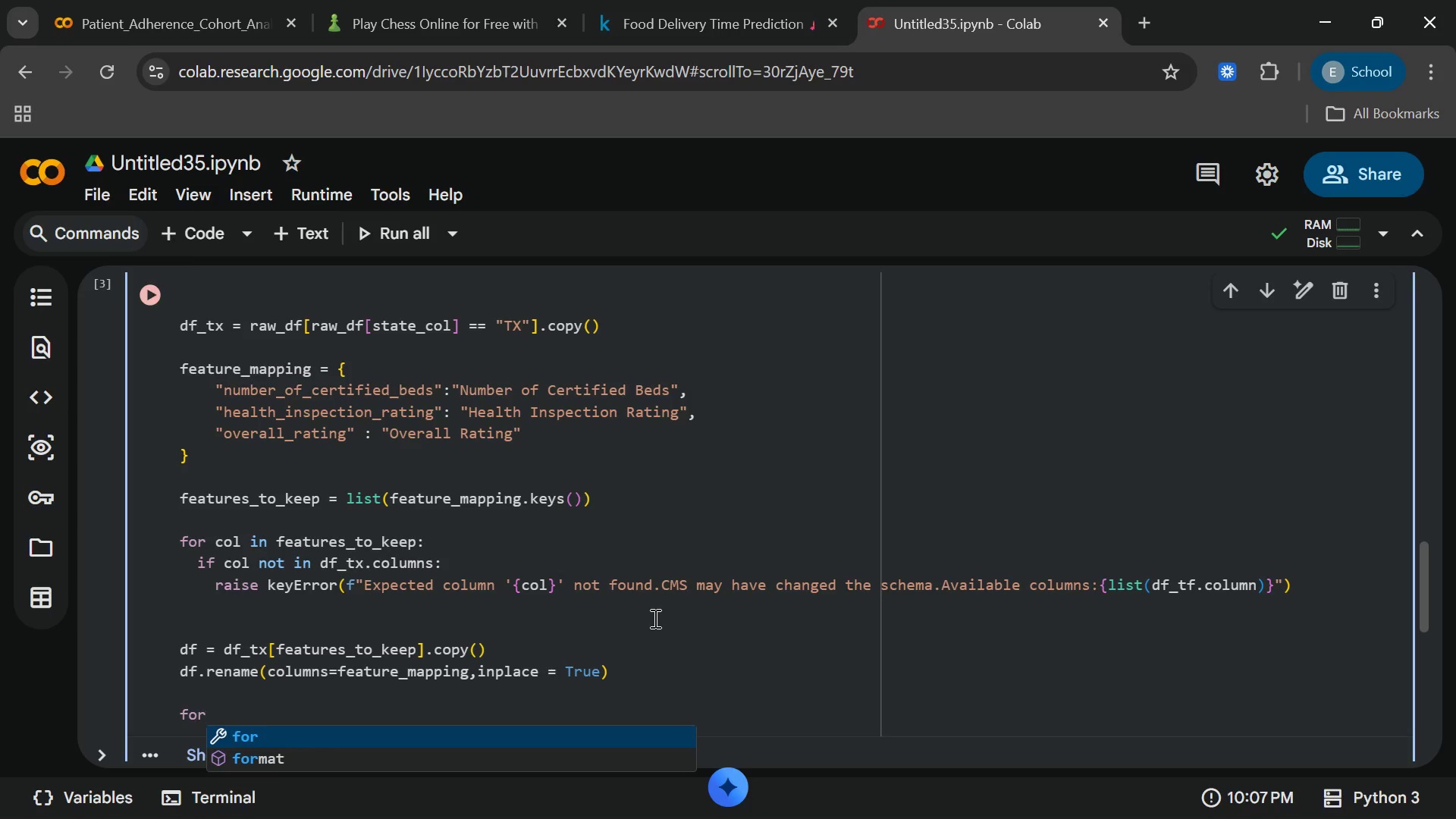 
type( col)
 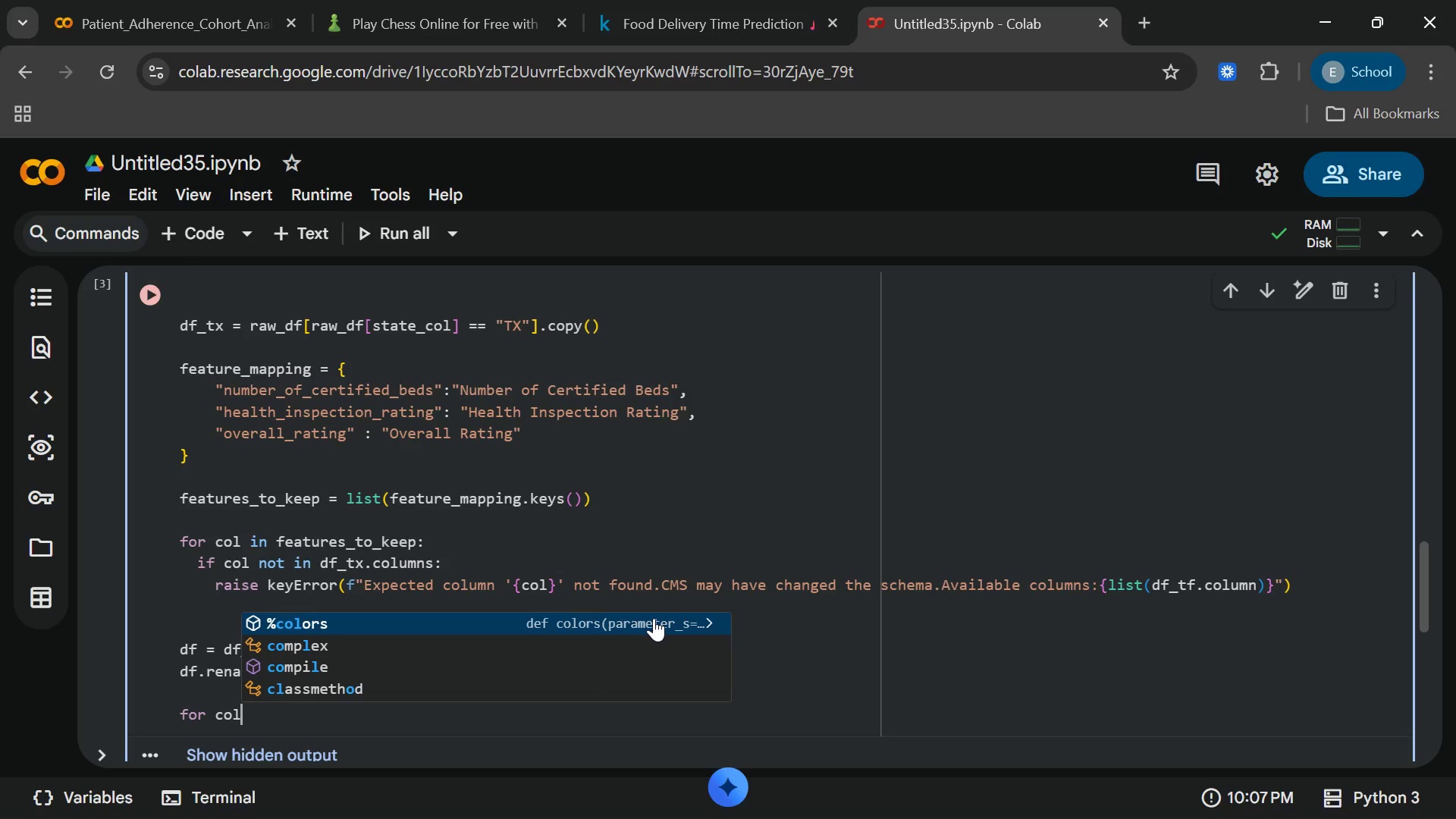 
type( in)
 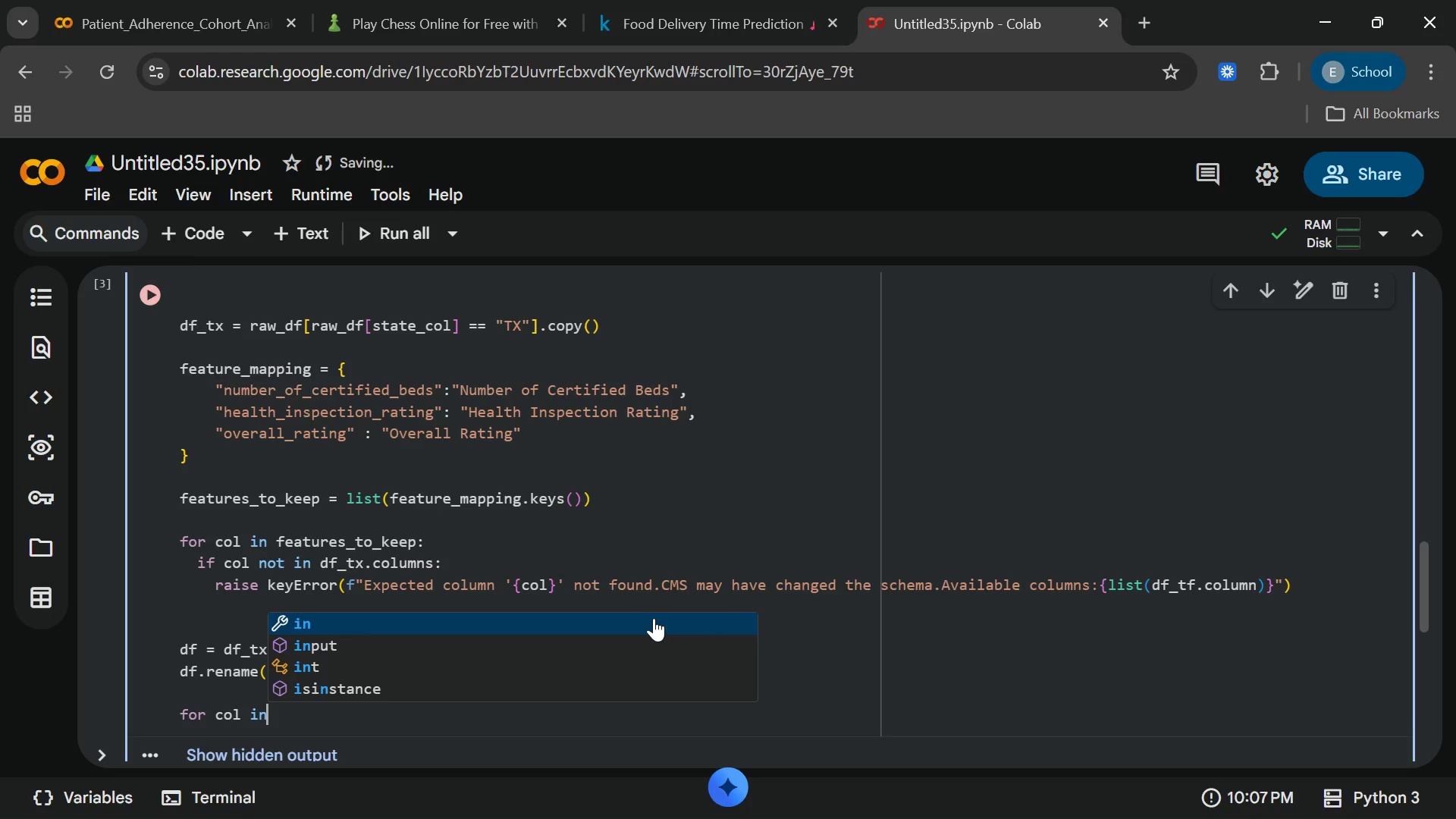 
wait(14.19)
 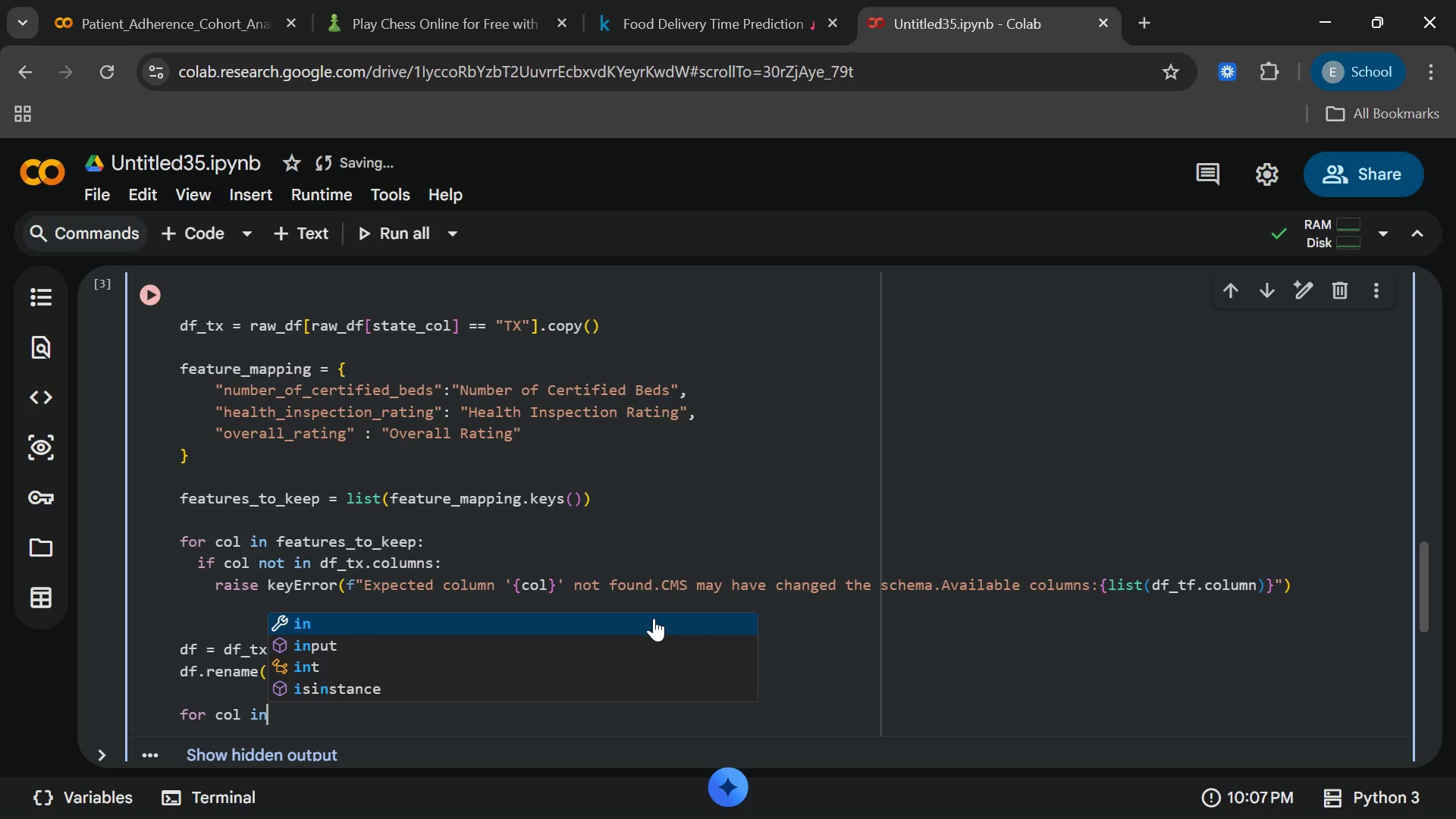 
type( df.)
 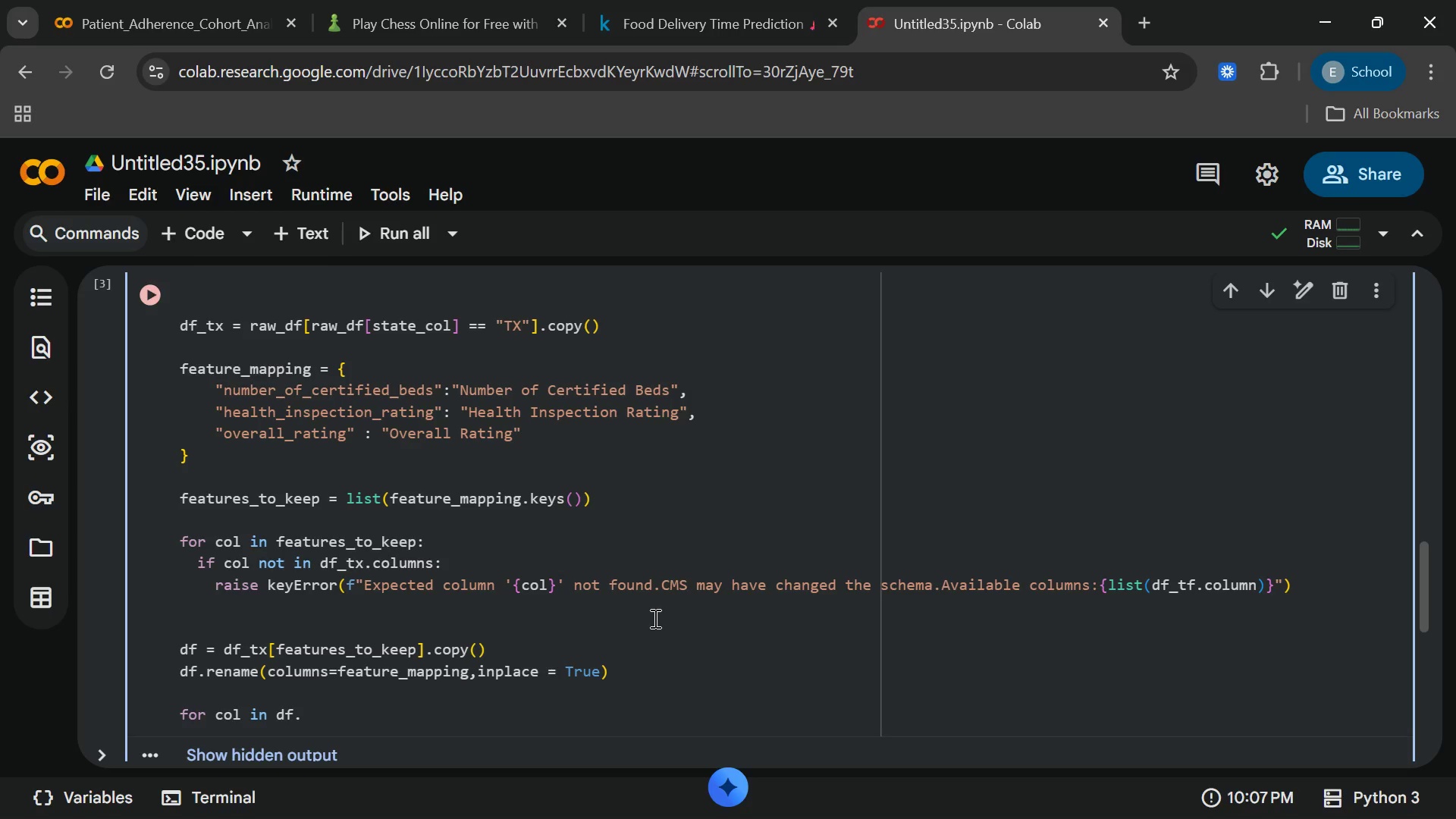 
wait(6.0)
 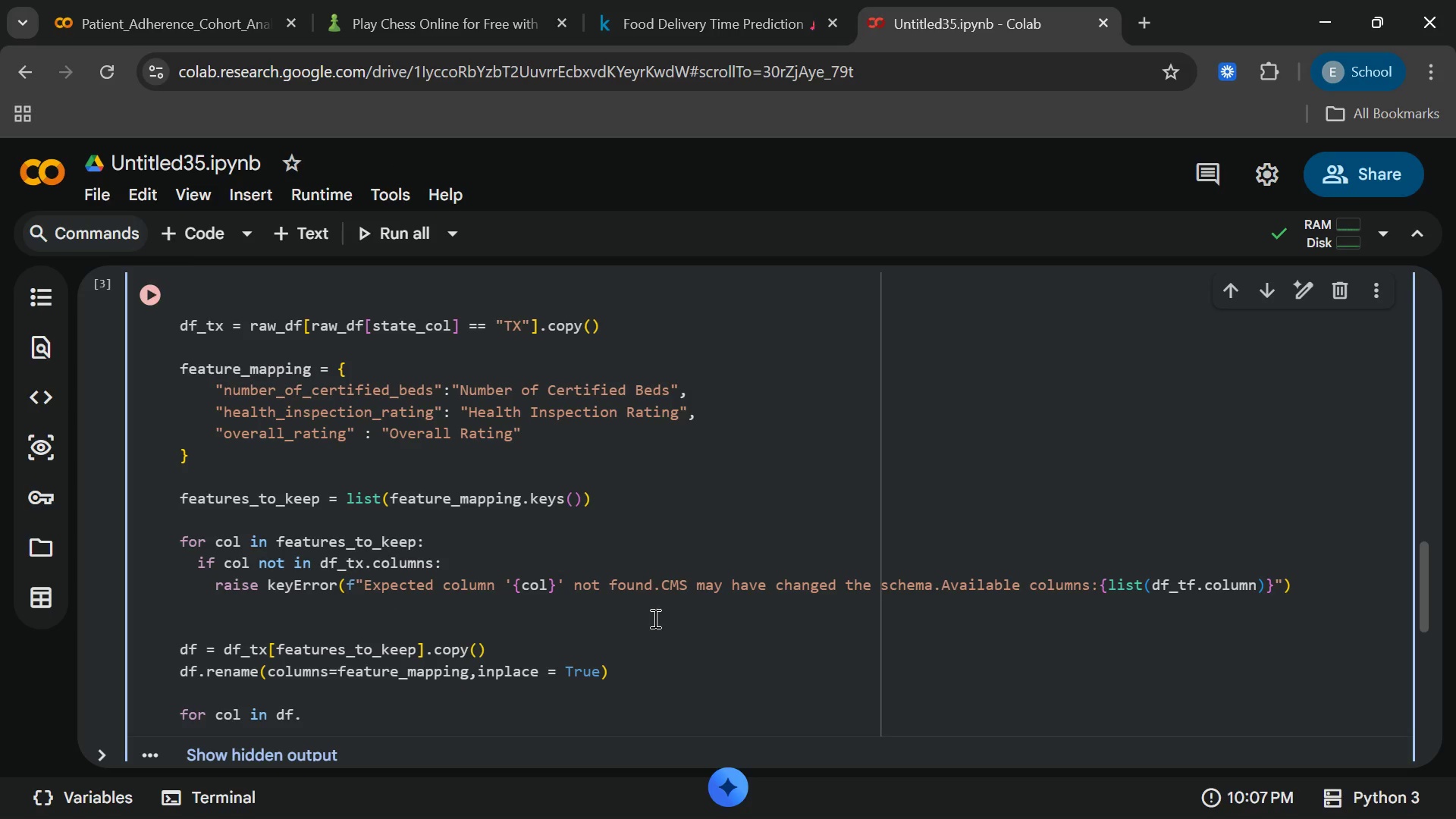 
type(coulmn)
 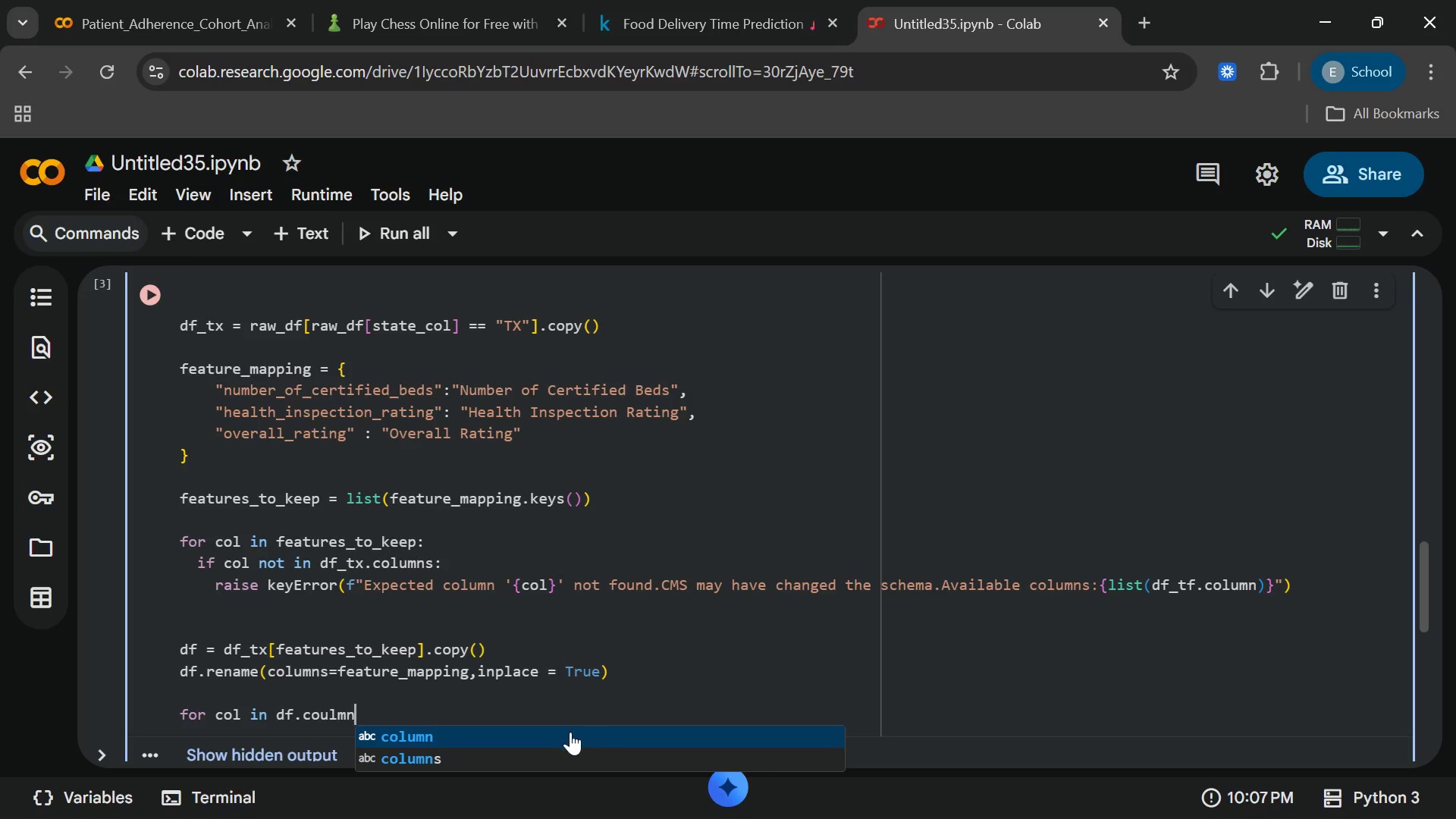 
left_click([527, 760])
 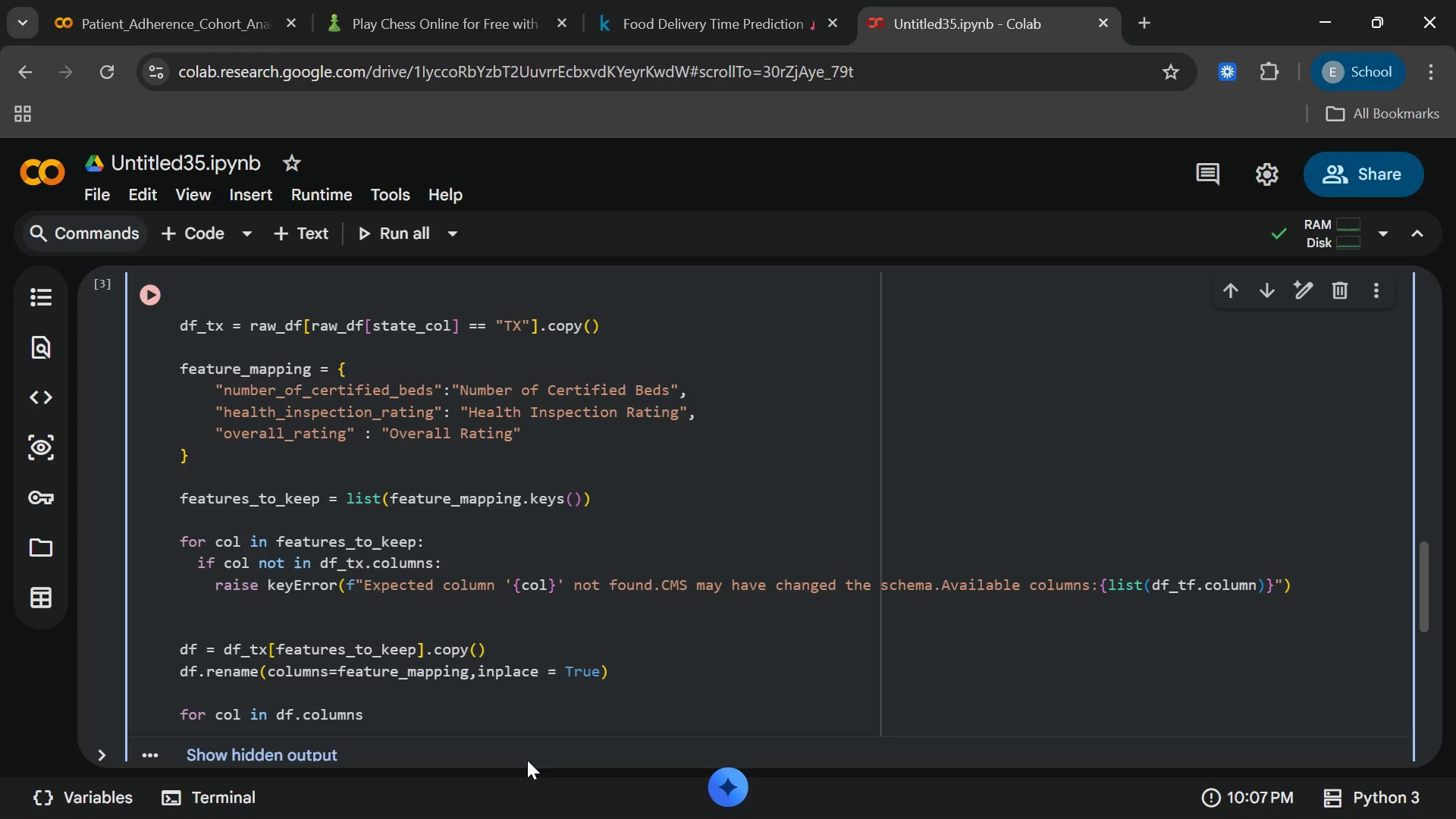 
wait(5.02)
 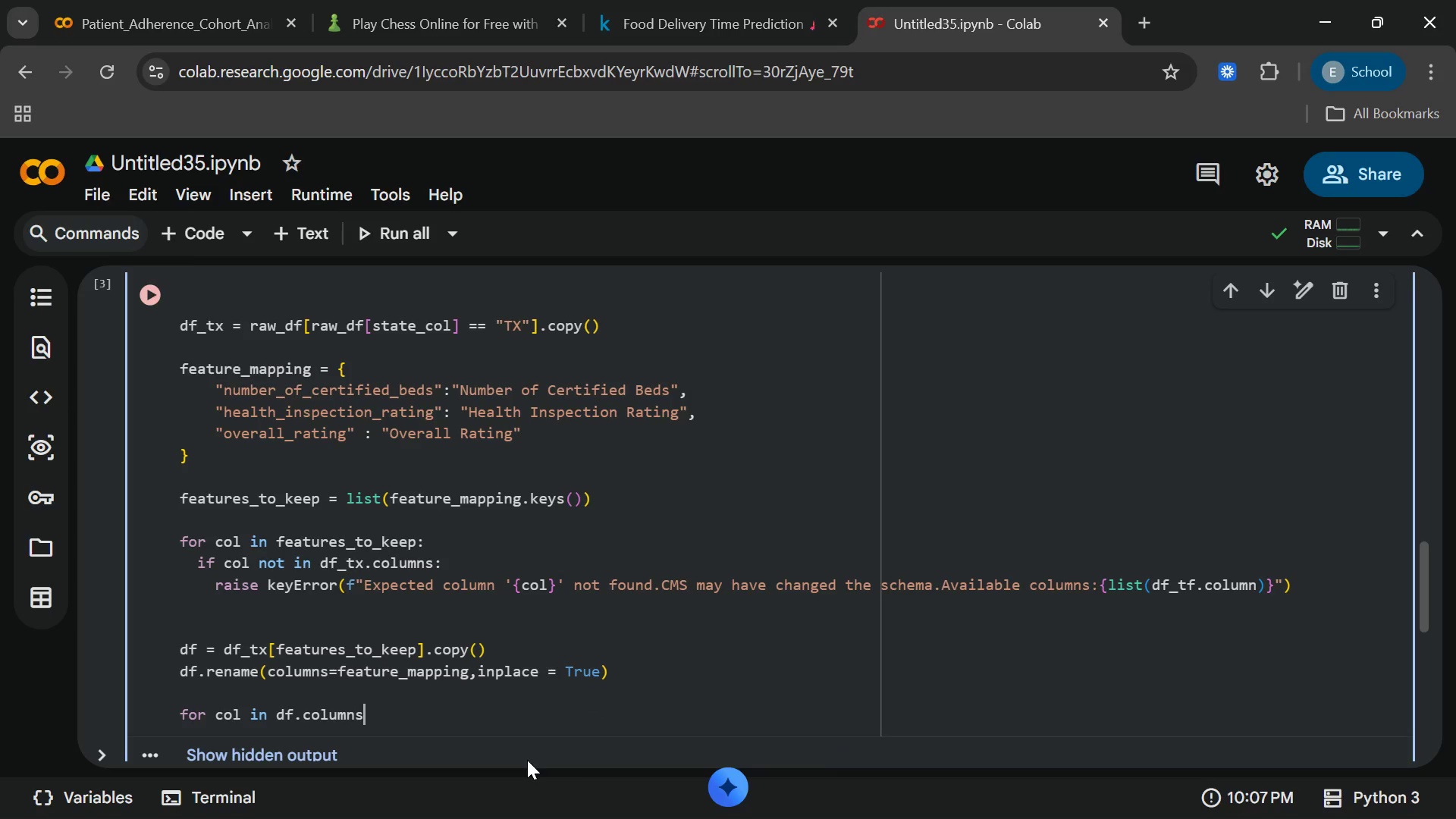 
key(Shift+ShiftRight)
 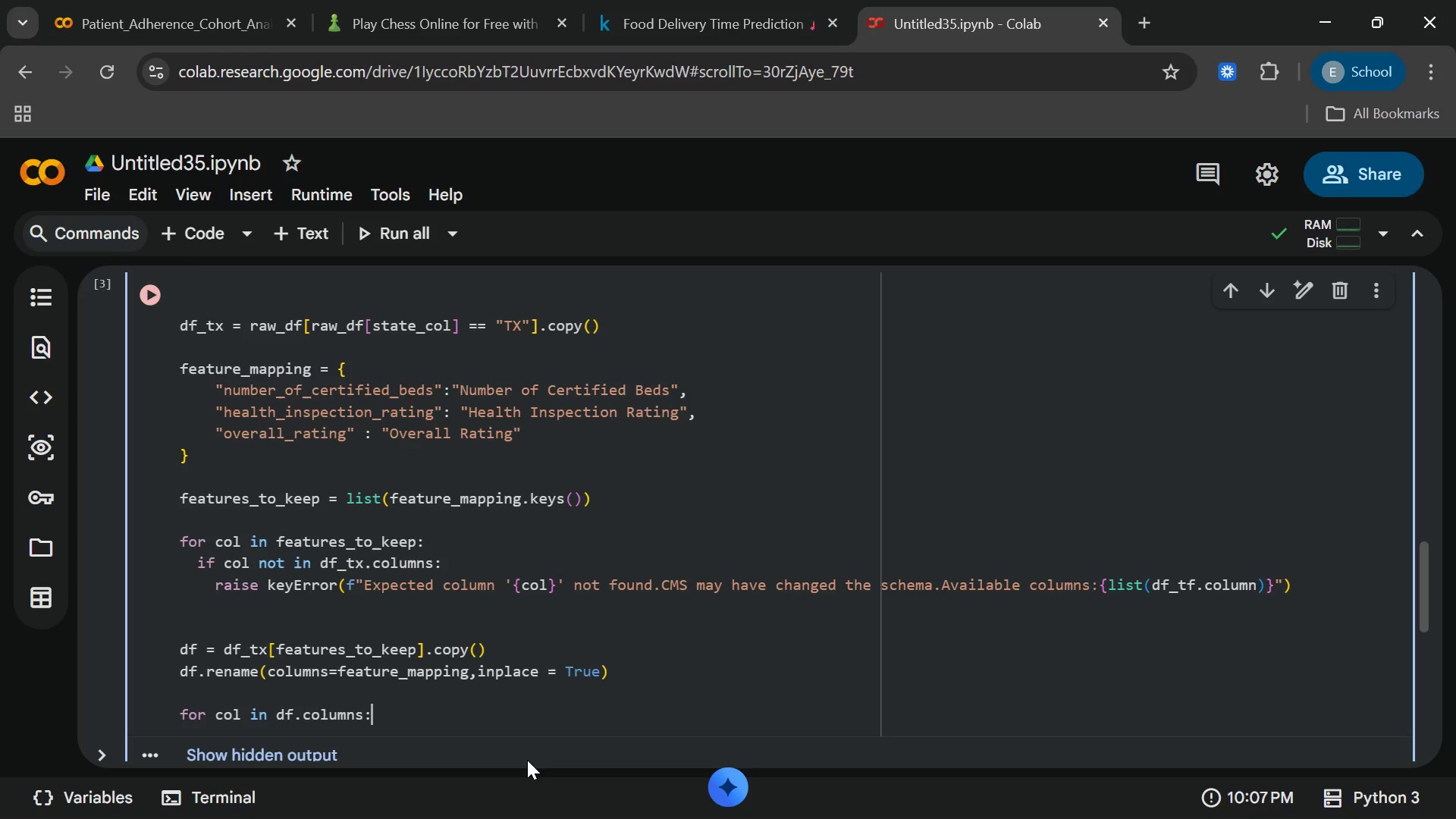 
key(Shift+Semicolon)
 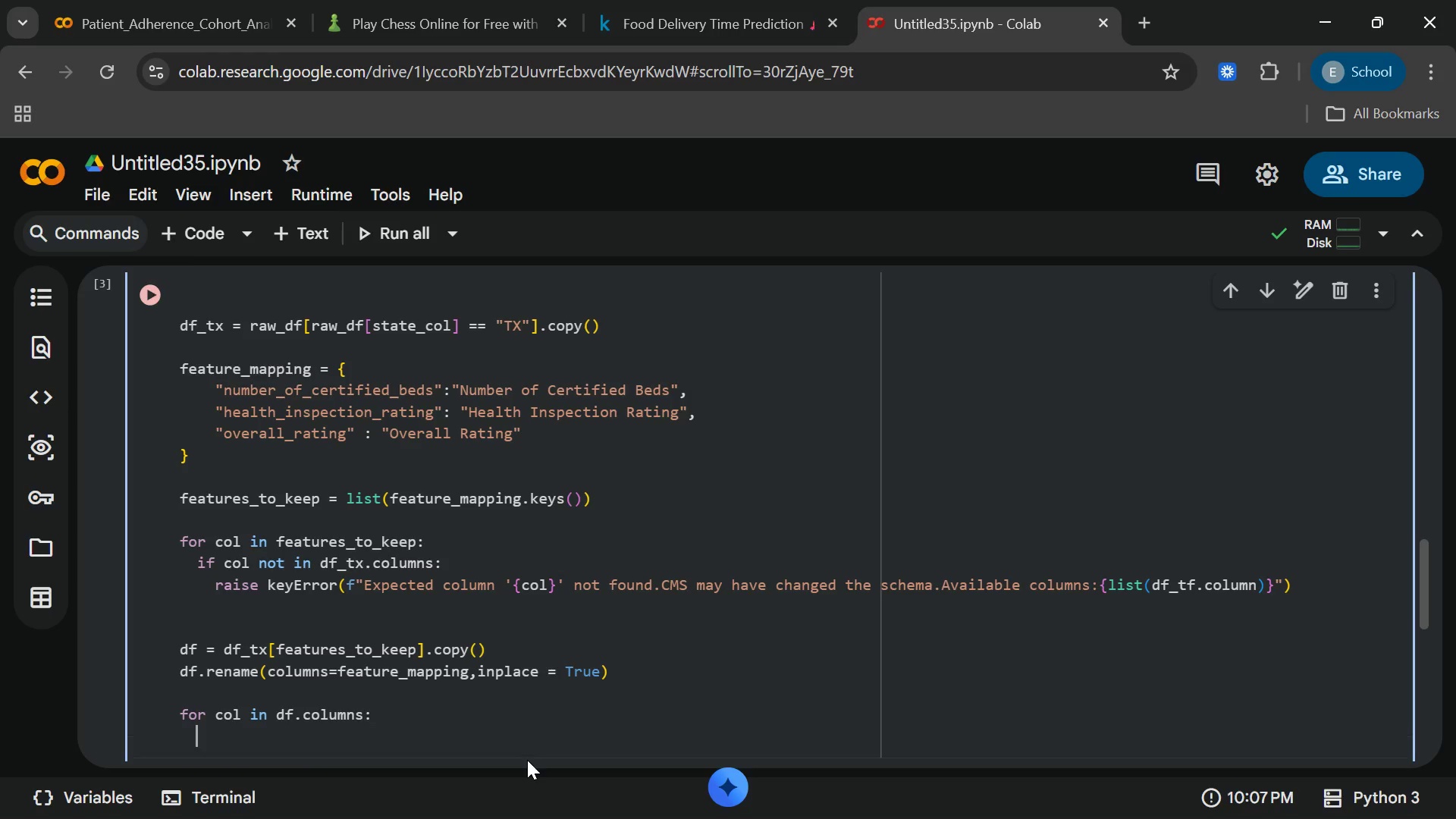 
key(Enter)
 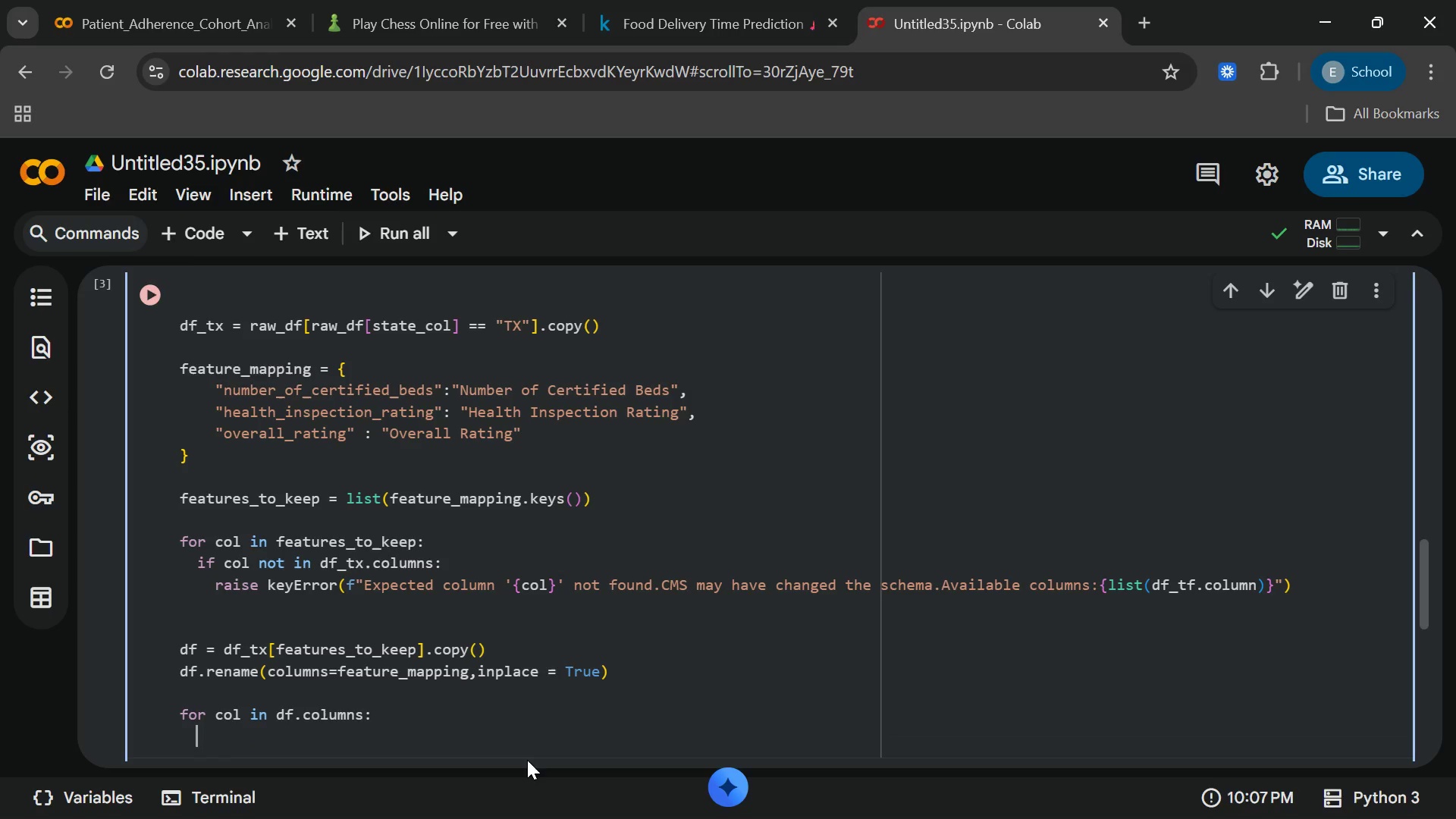 
type(df[co)
 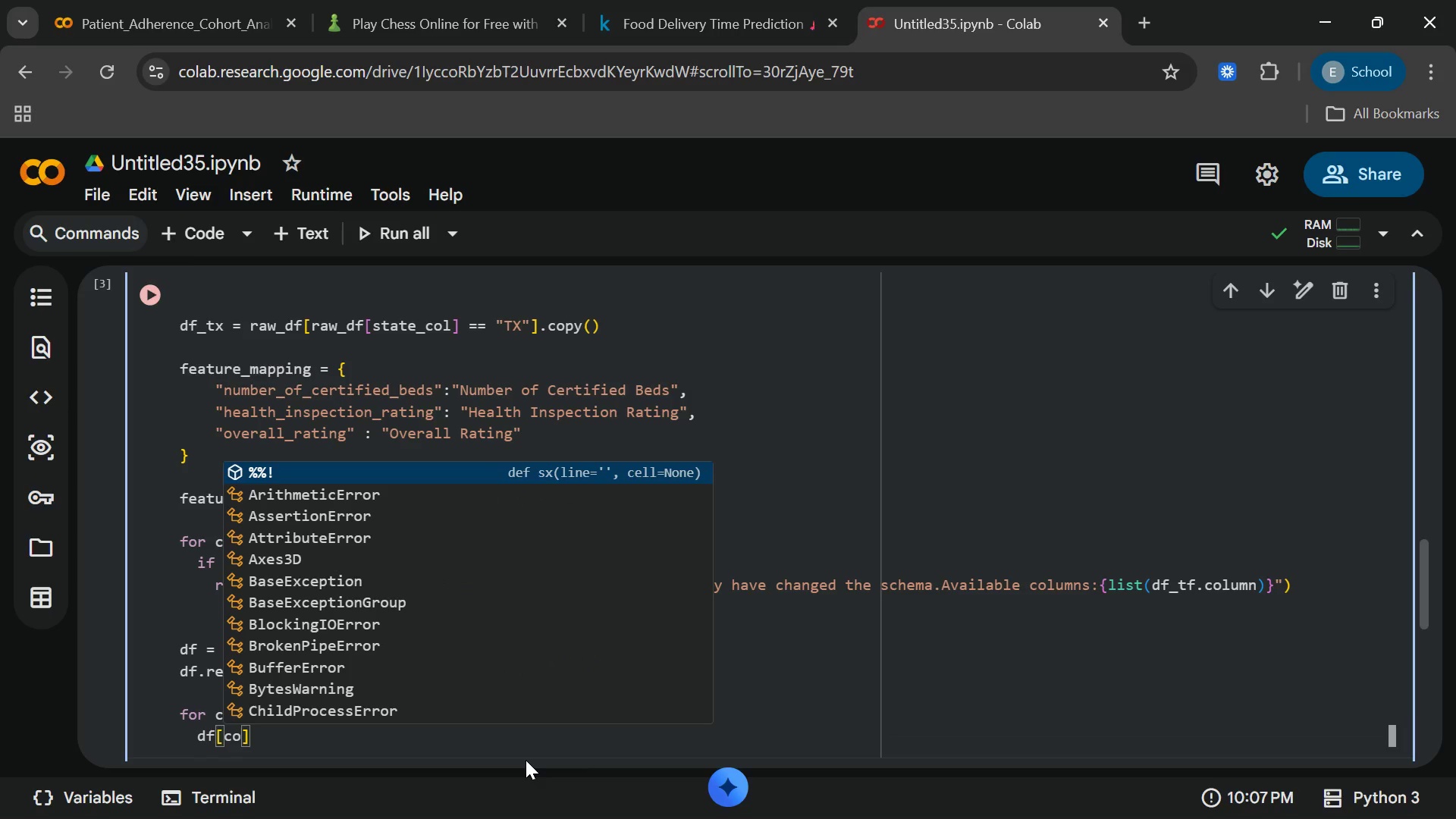 
type([End] = pd.to)
 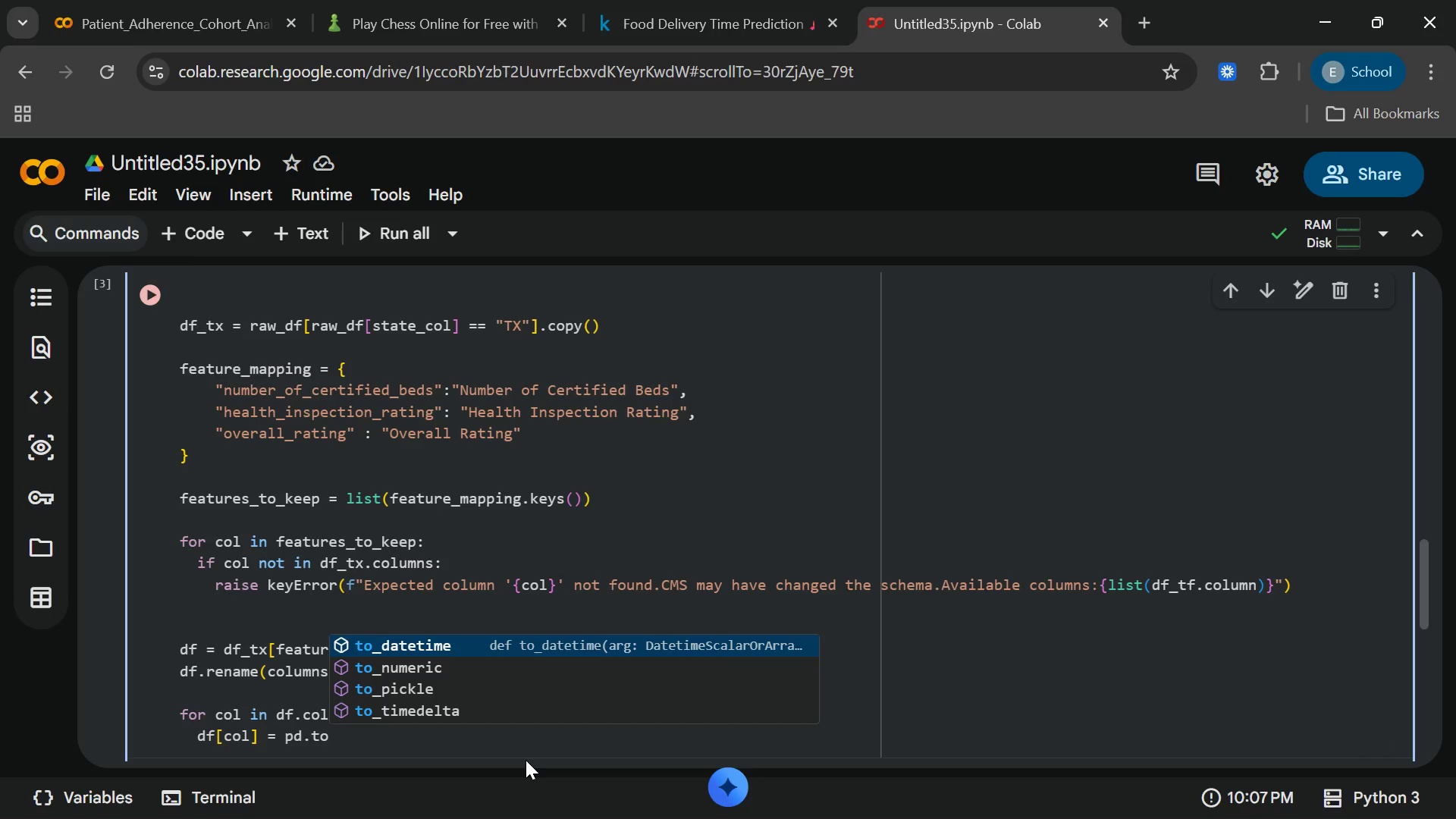 
type(_numer)
 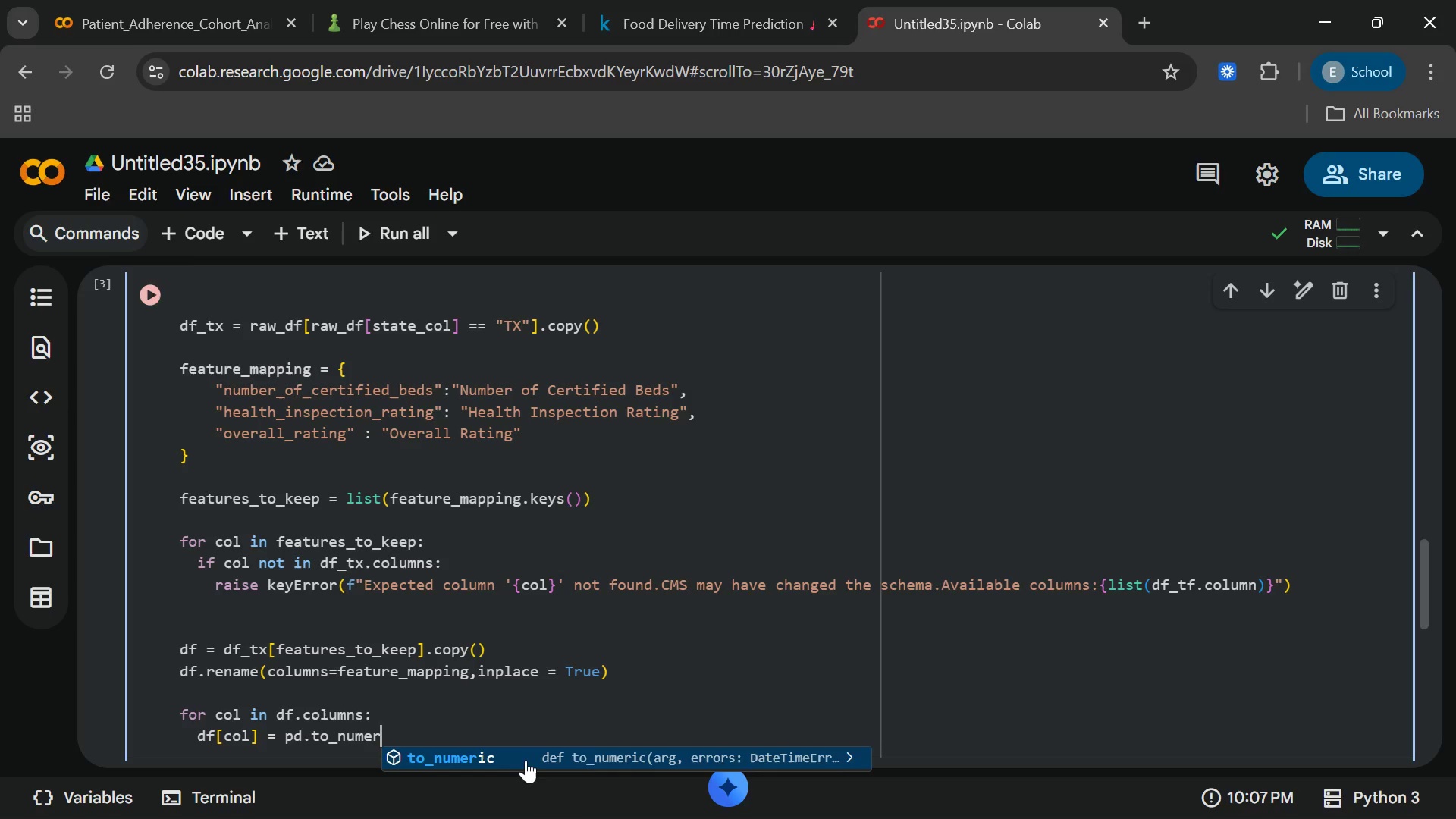 
key(Enter)
 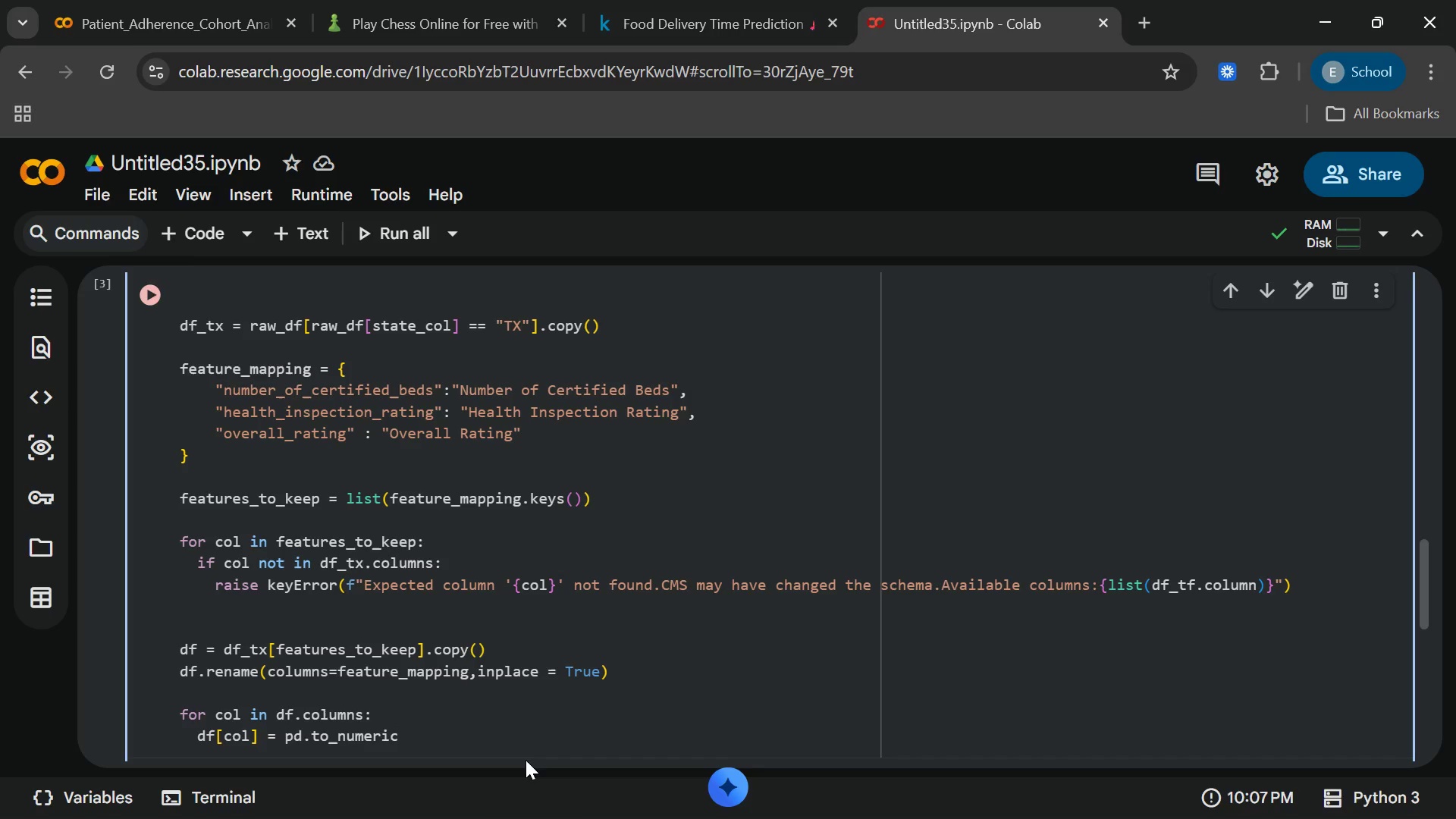 
wait(11.2)
 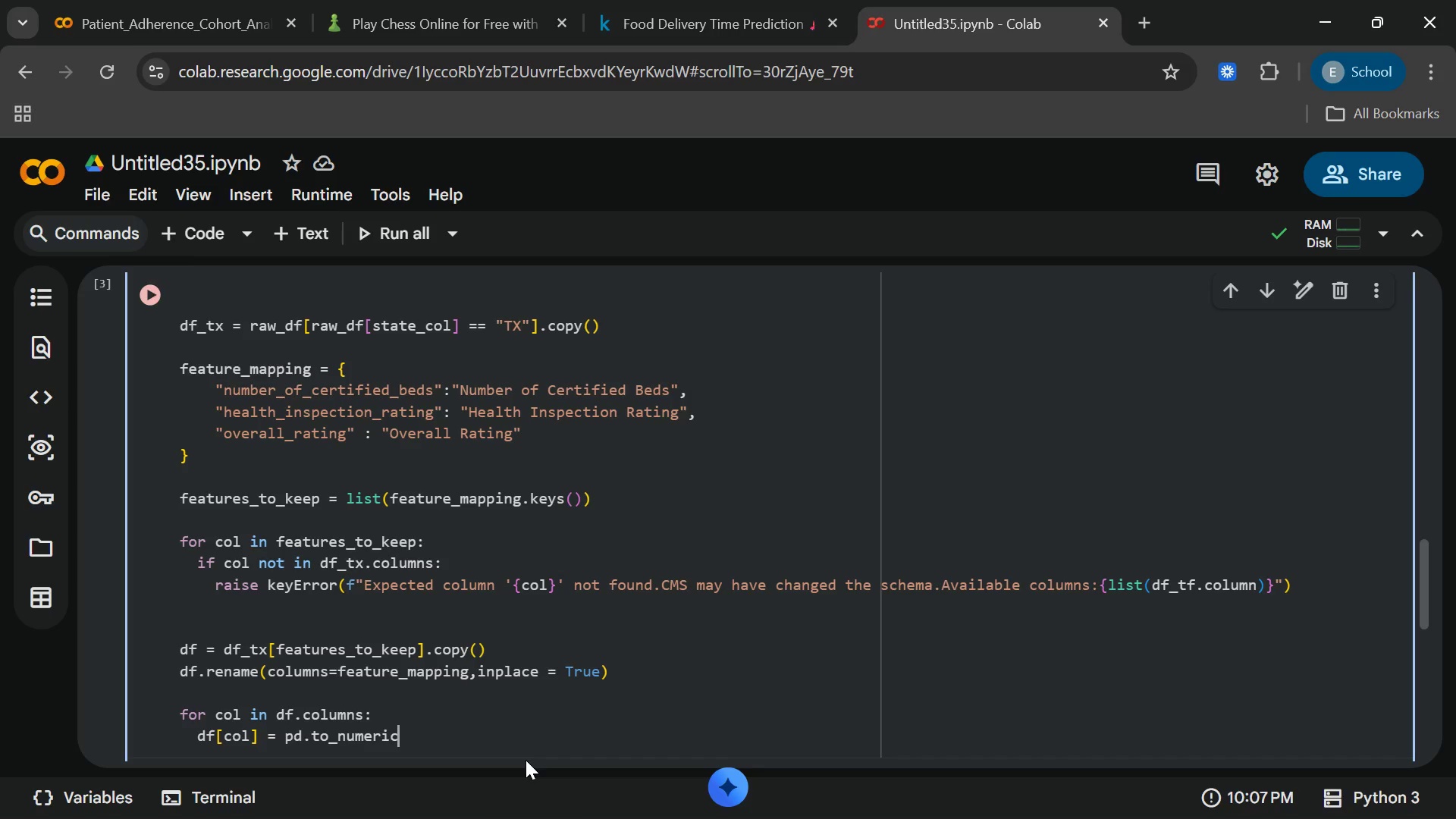 
type((df[col)
 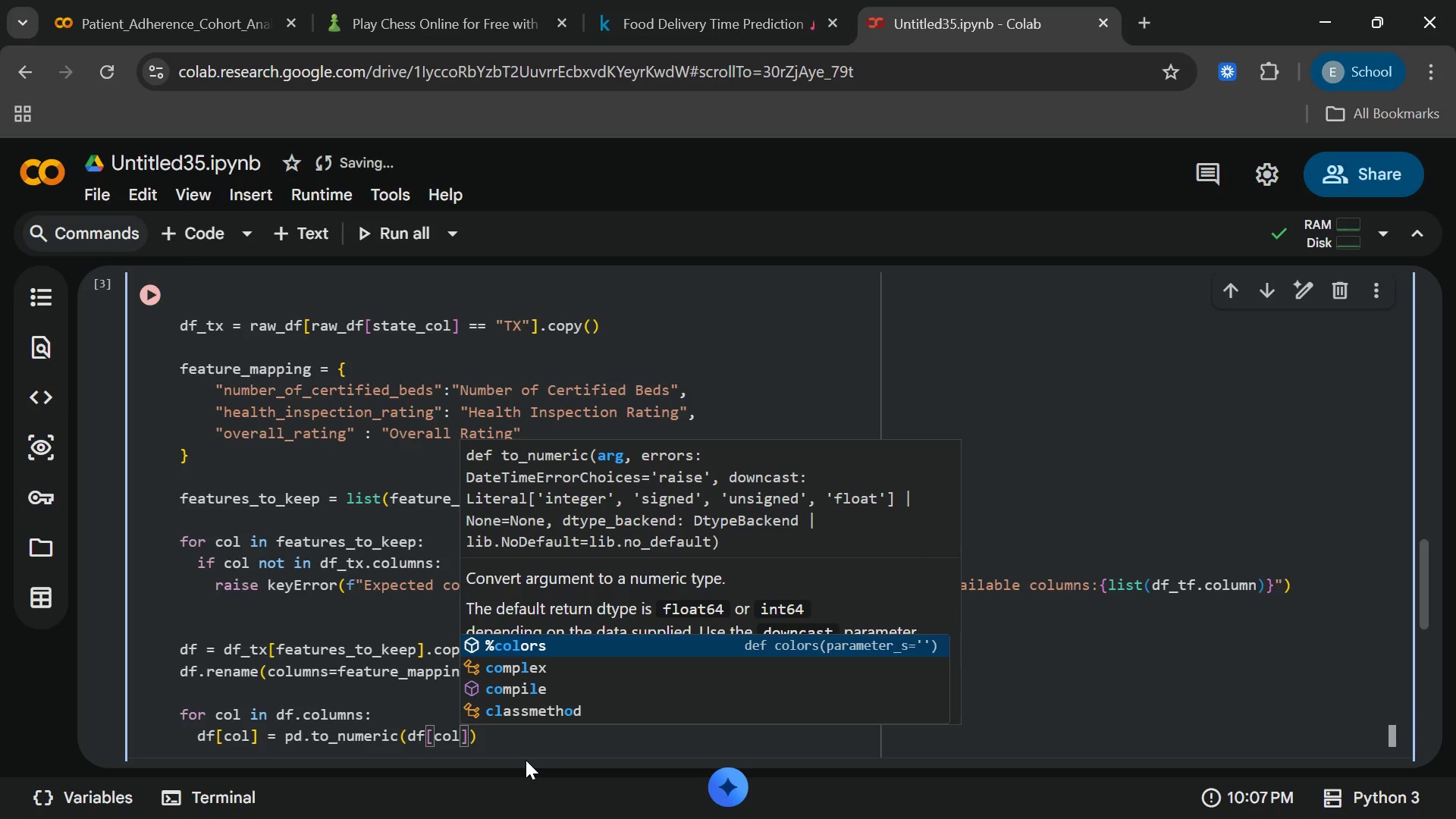 
key(ArrowRight)
 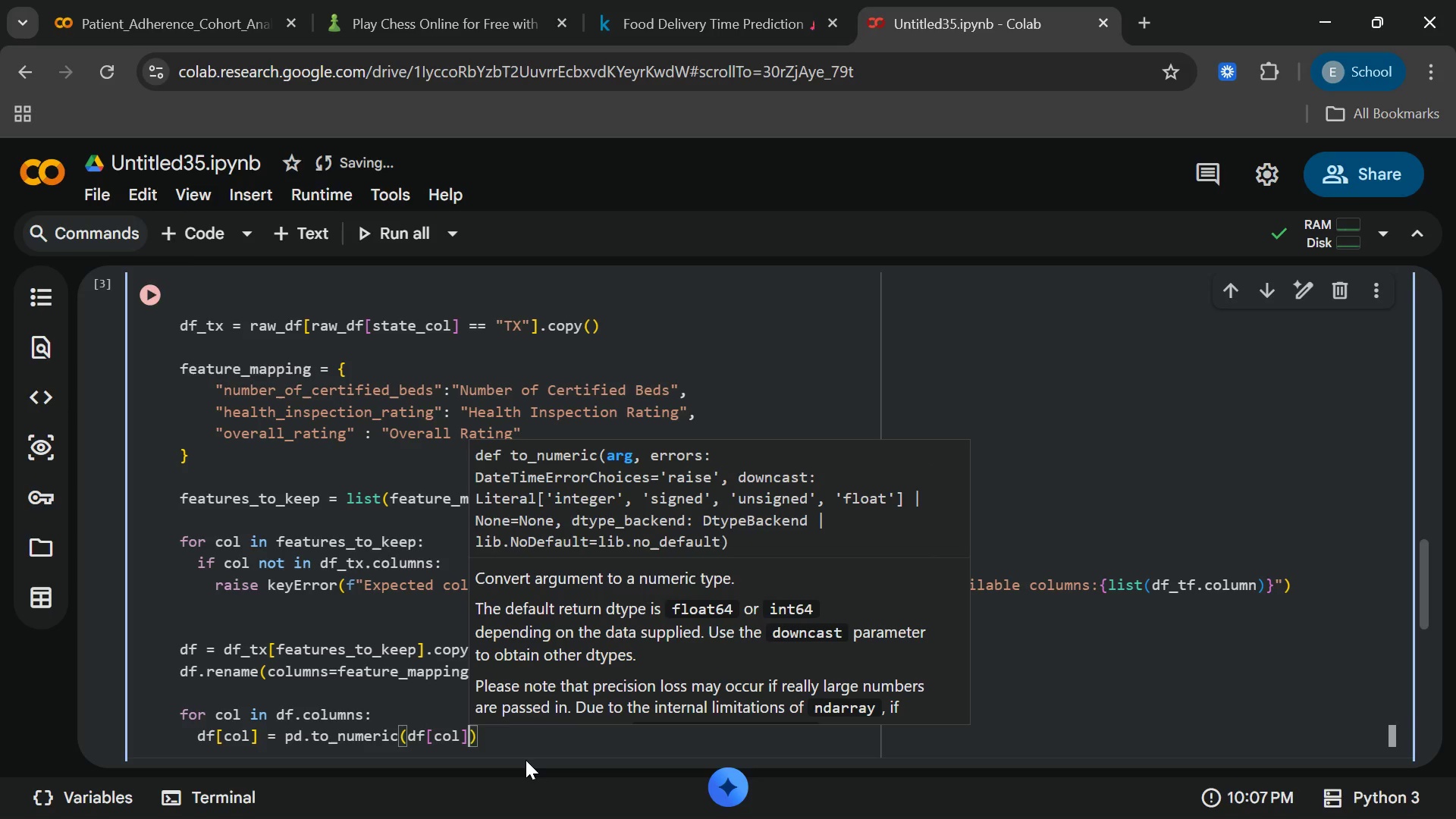 
type(,errors = "coe)
 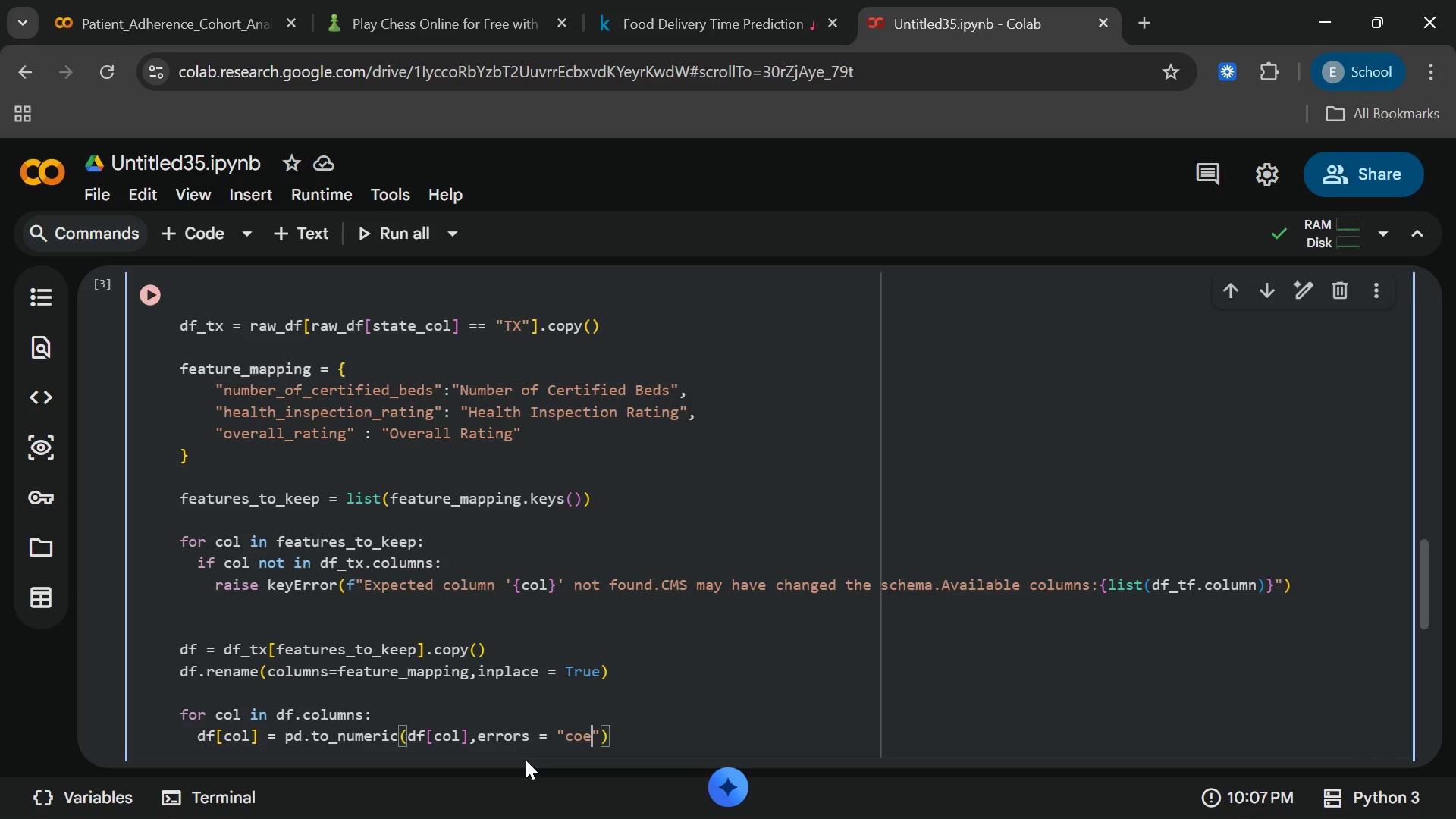 
wait(5.42)
 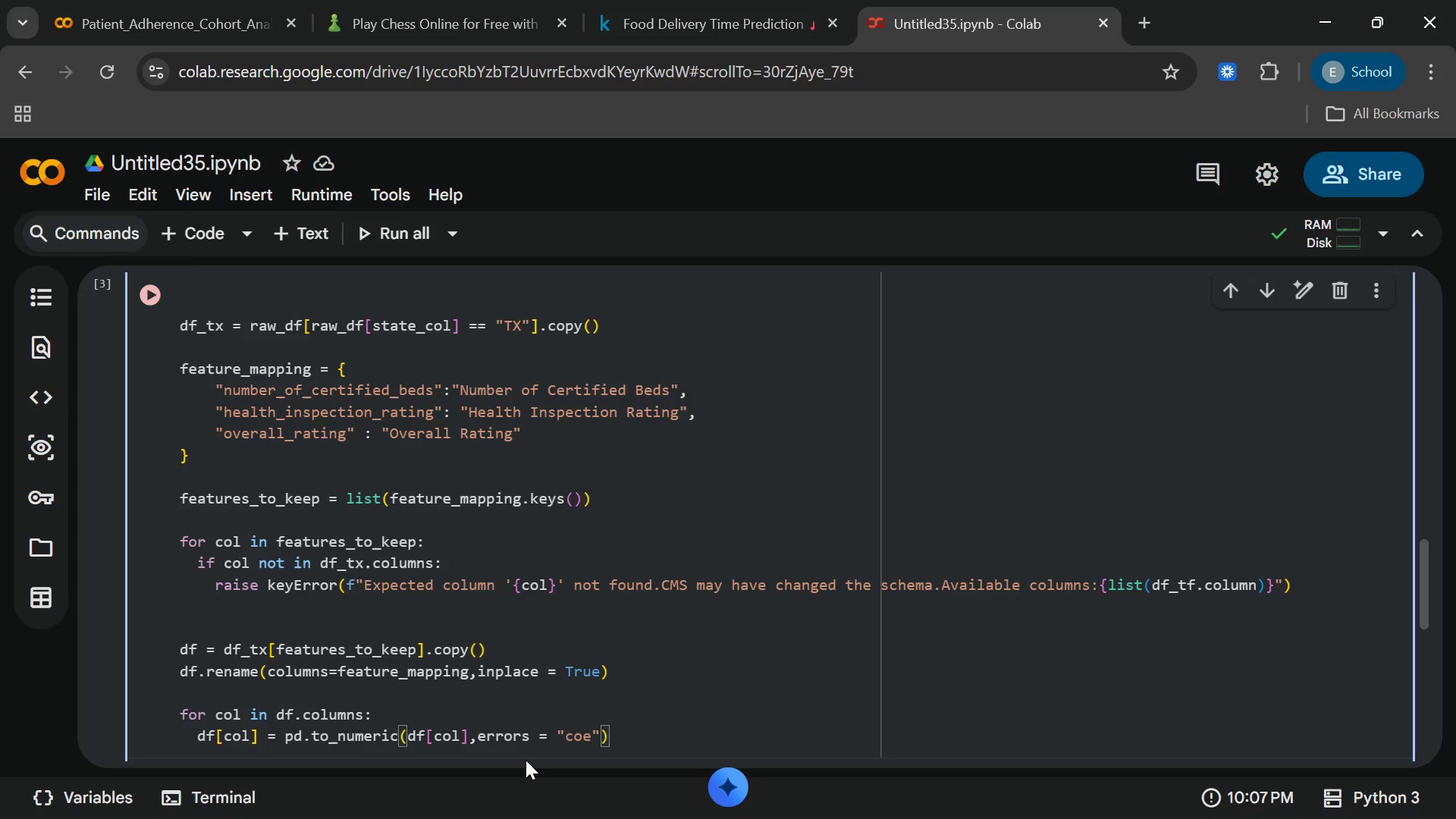 
type(rce)
 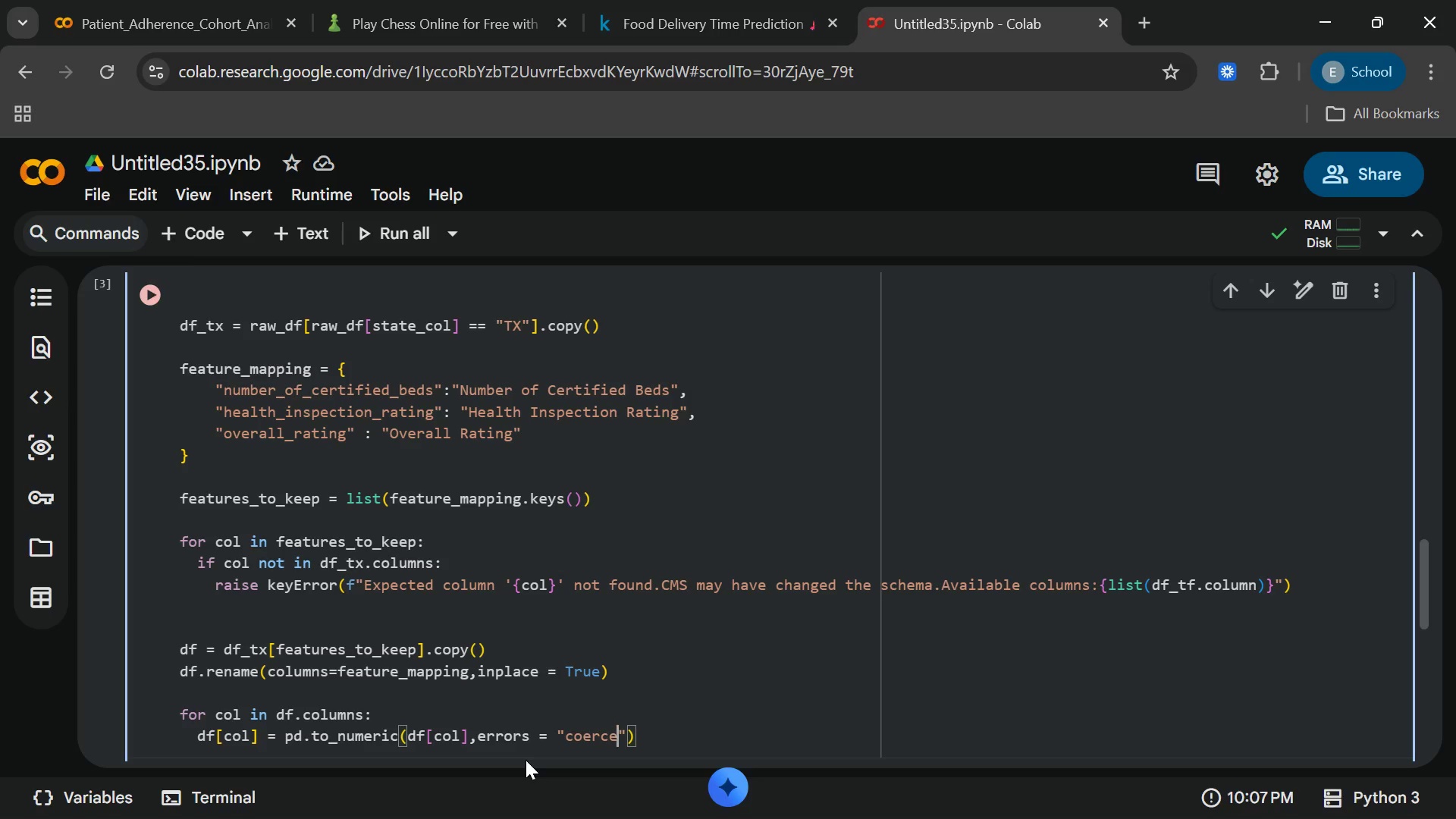 
wait(18.89)
 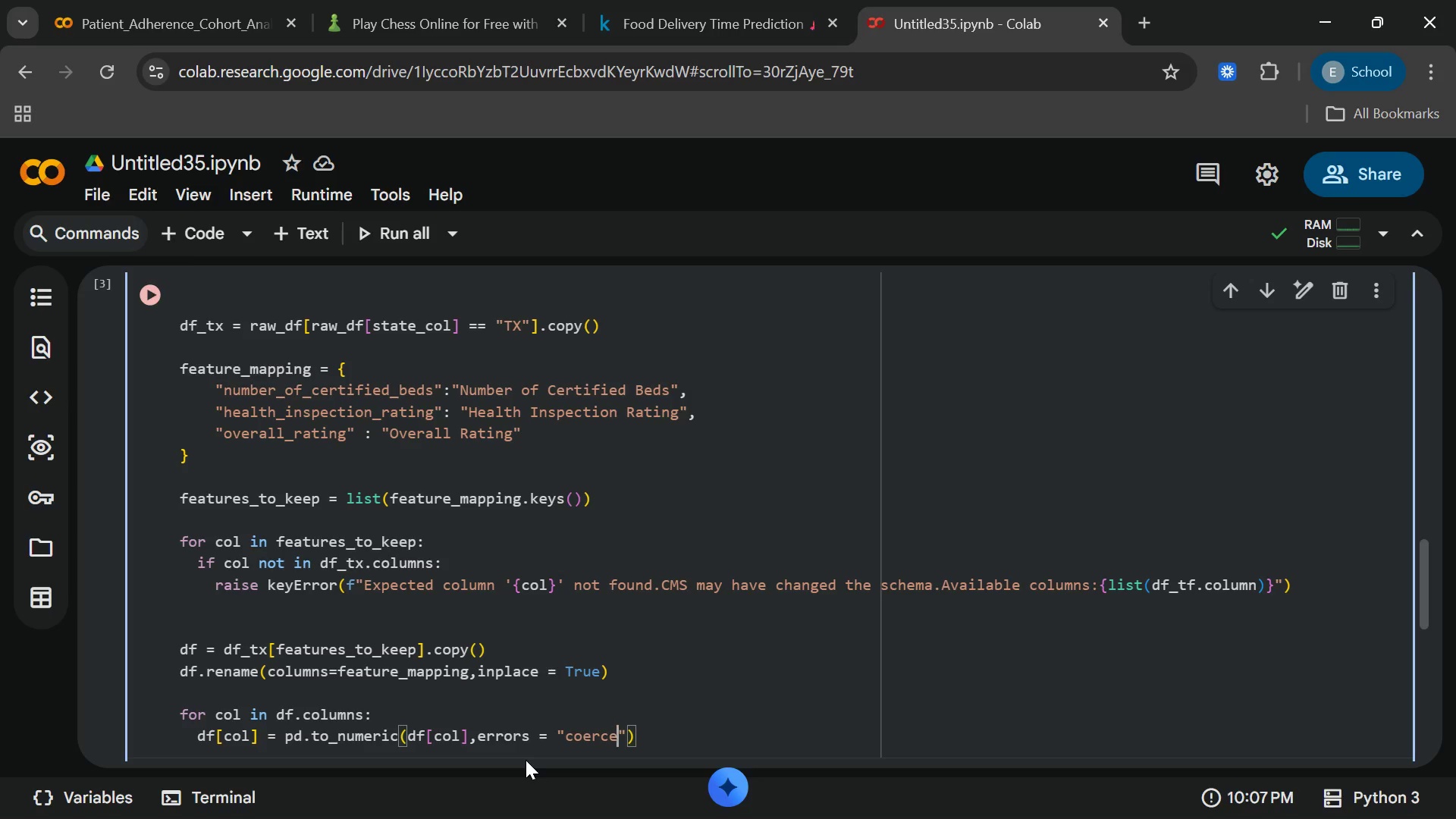 
key(End)
 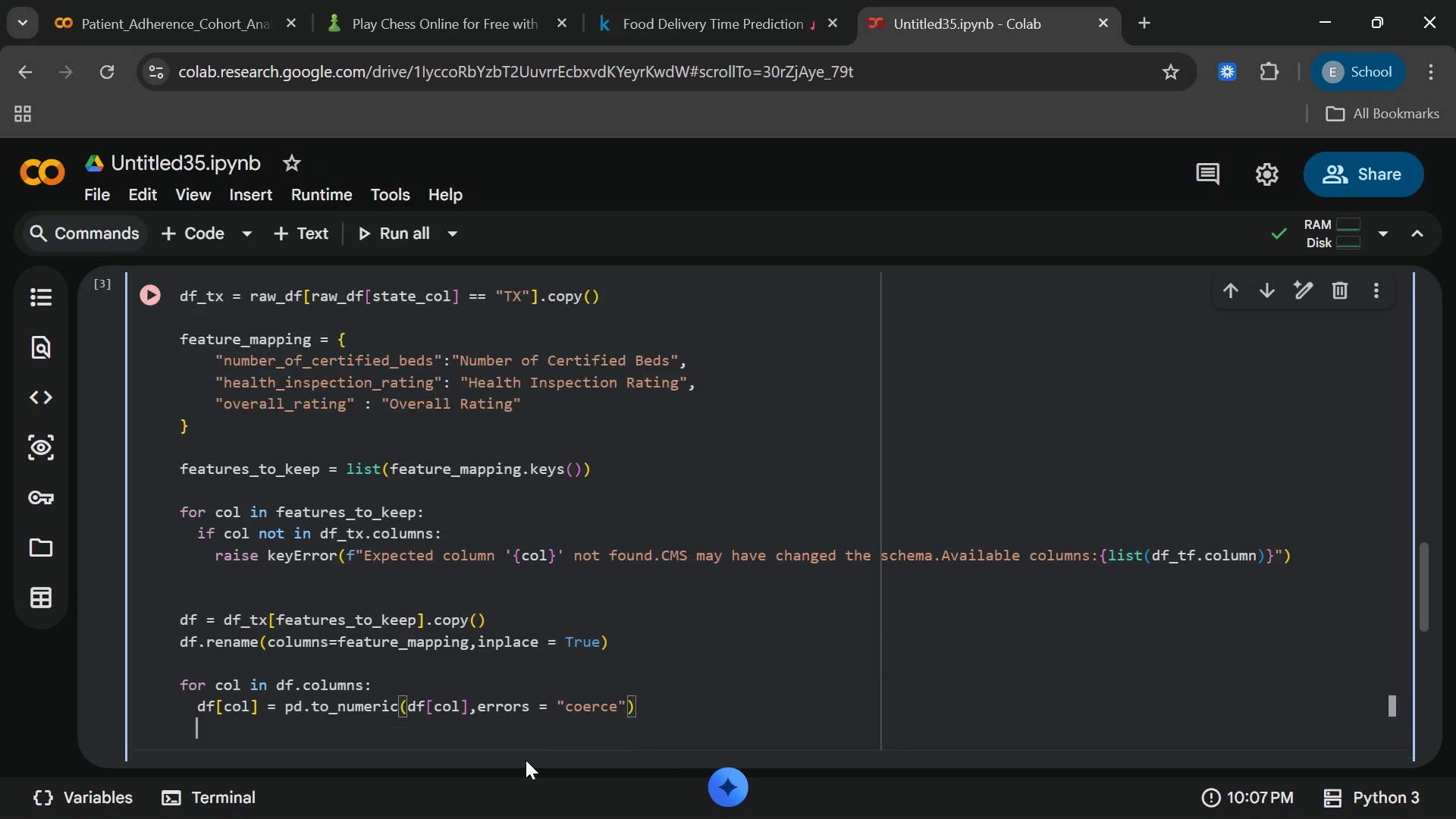 
key(Enter)
 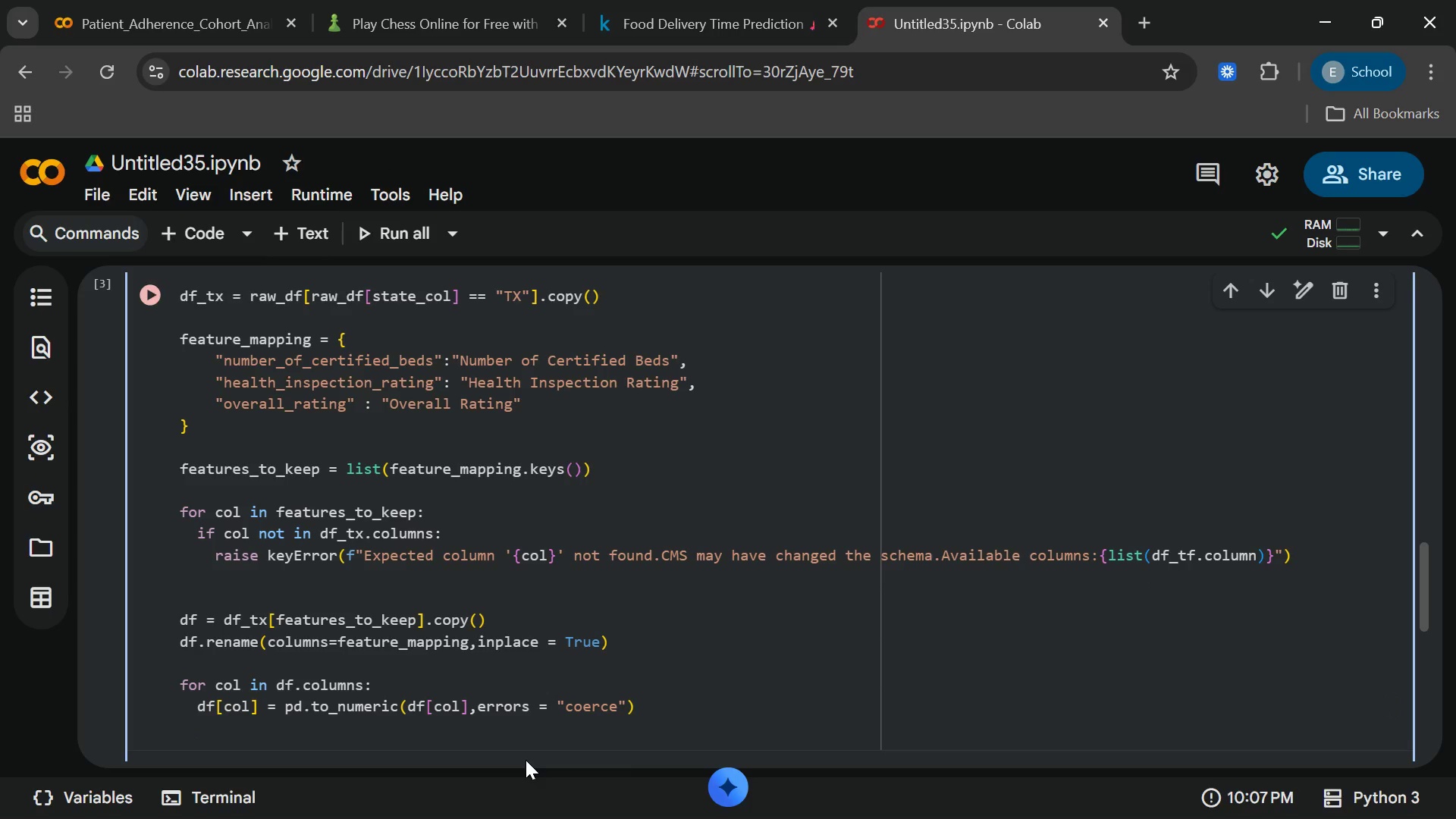 
key(Enter)
 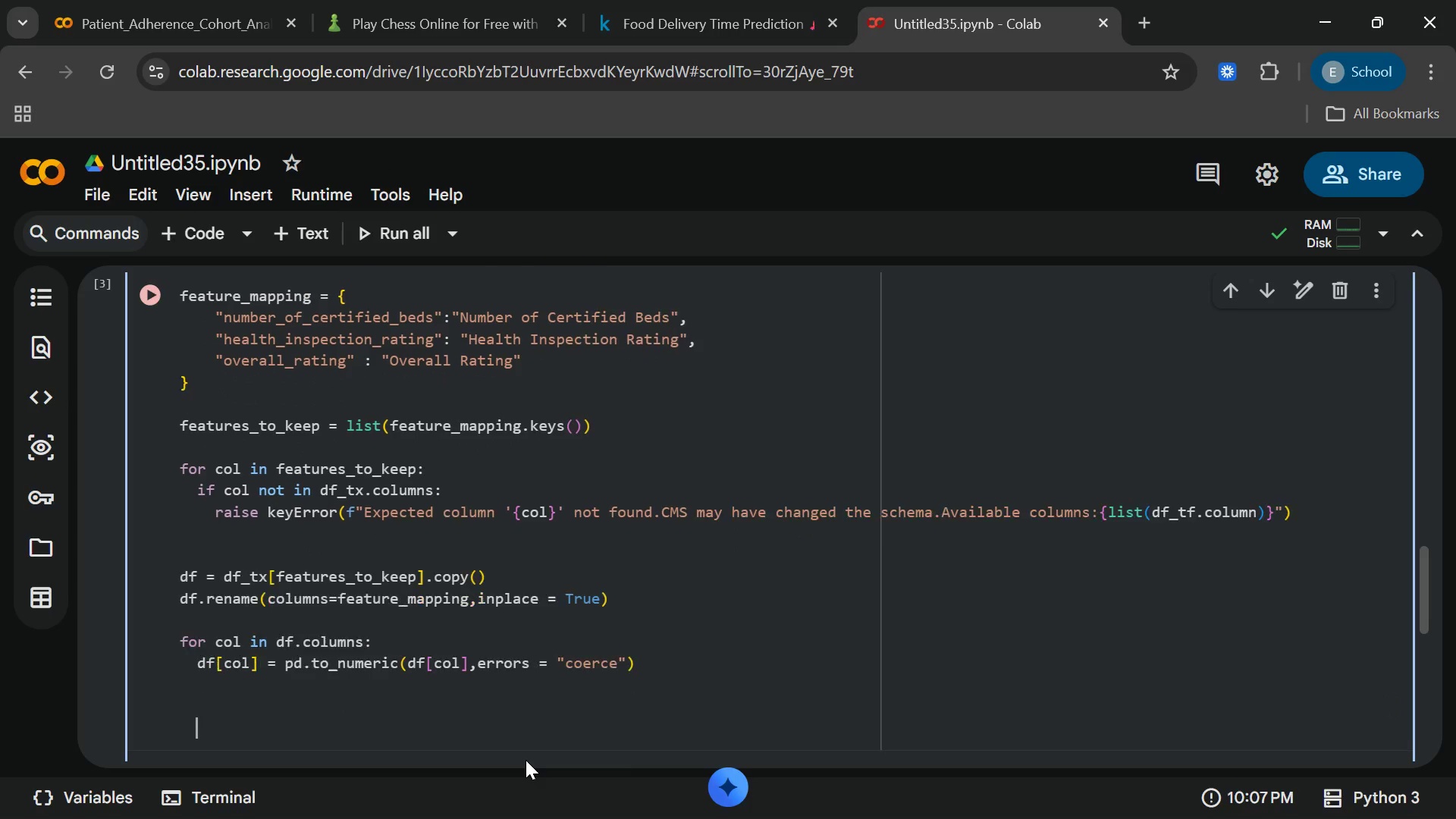 
key(Enter)
 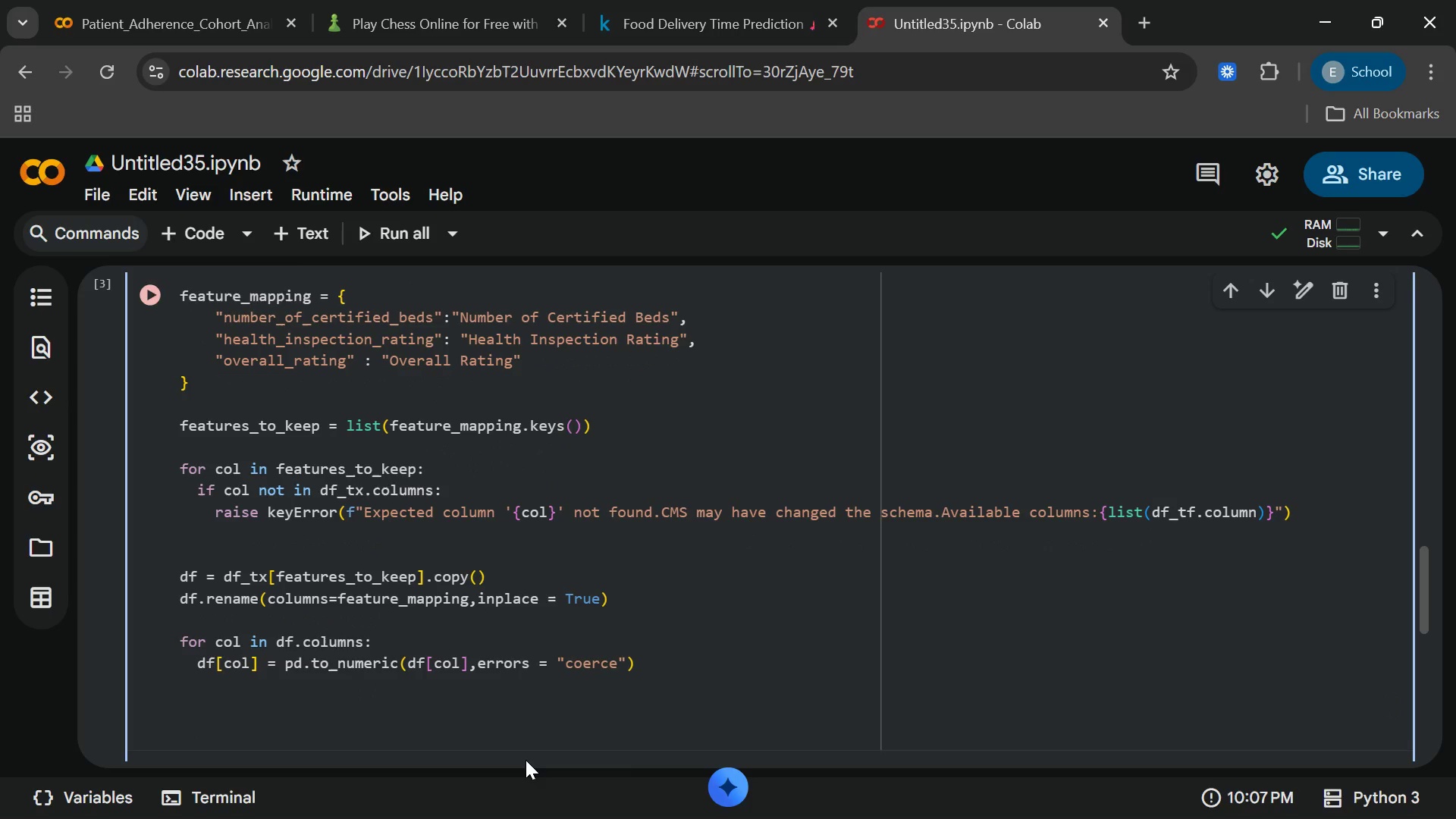 
key(Backspace)
type(n)
key(Backspace)
type(initial)
 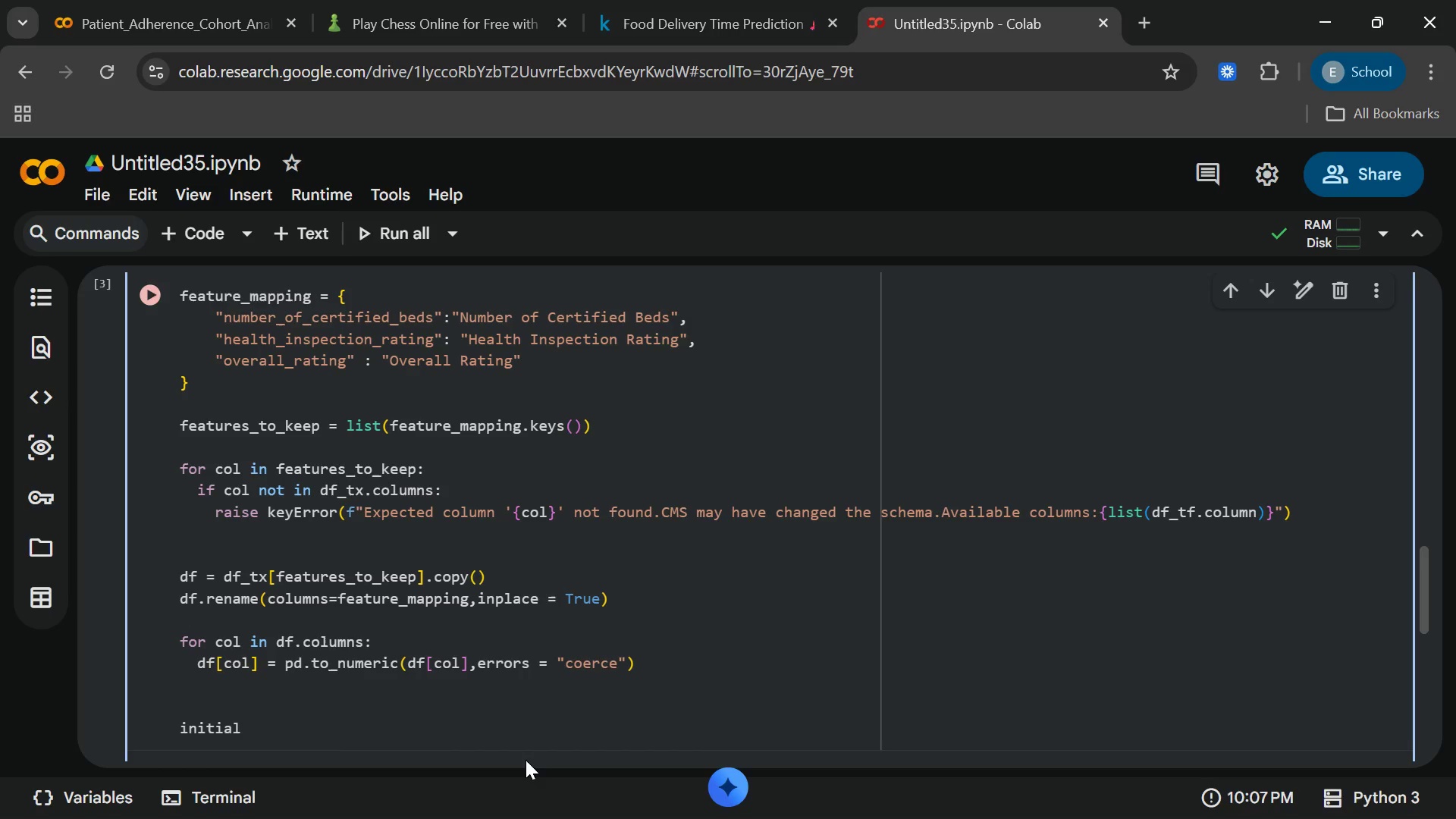 
type(_ha)
 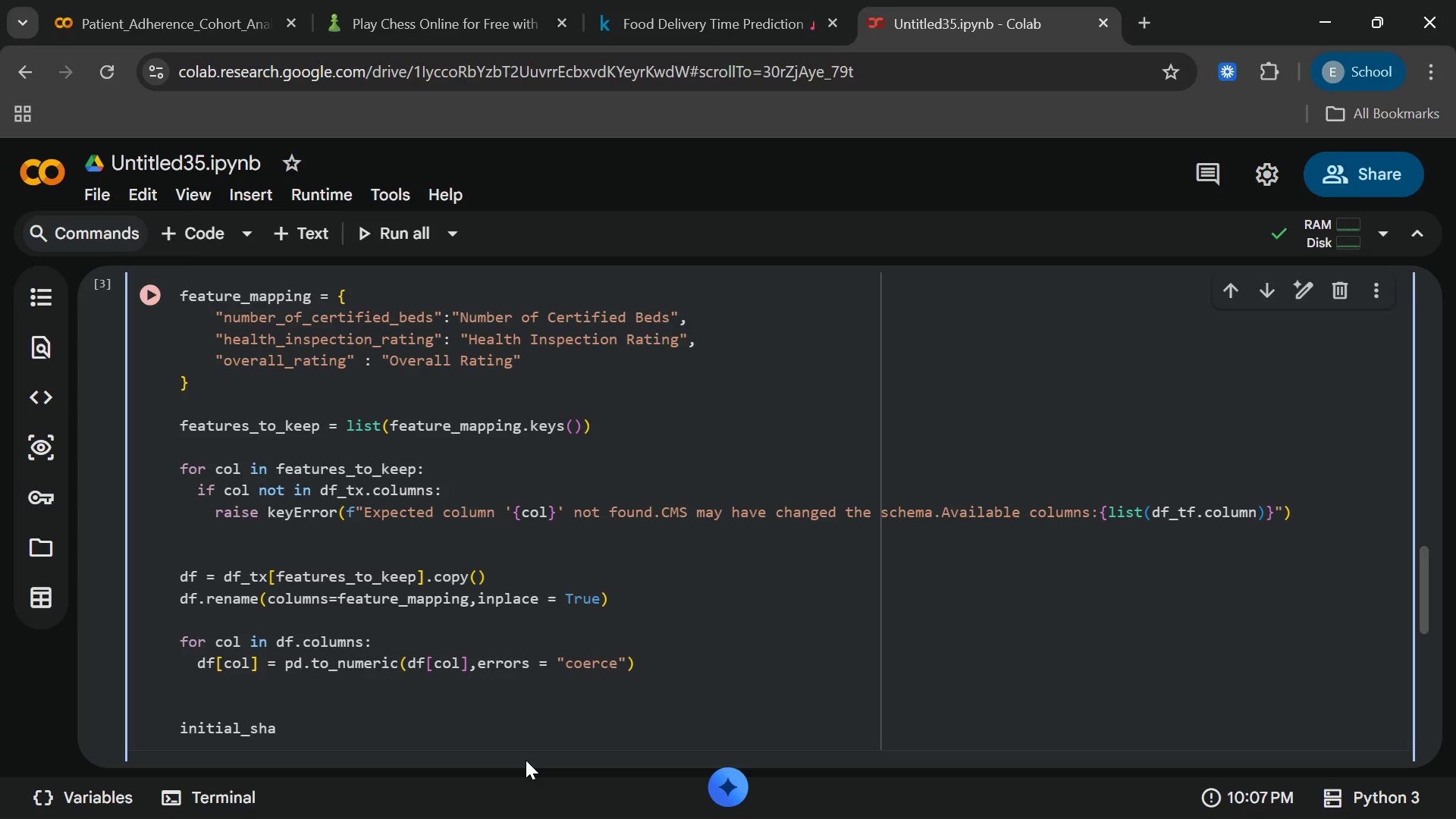 
hold_key(key=S, duration=0.31)
 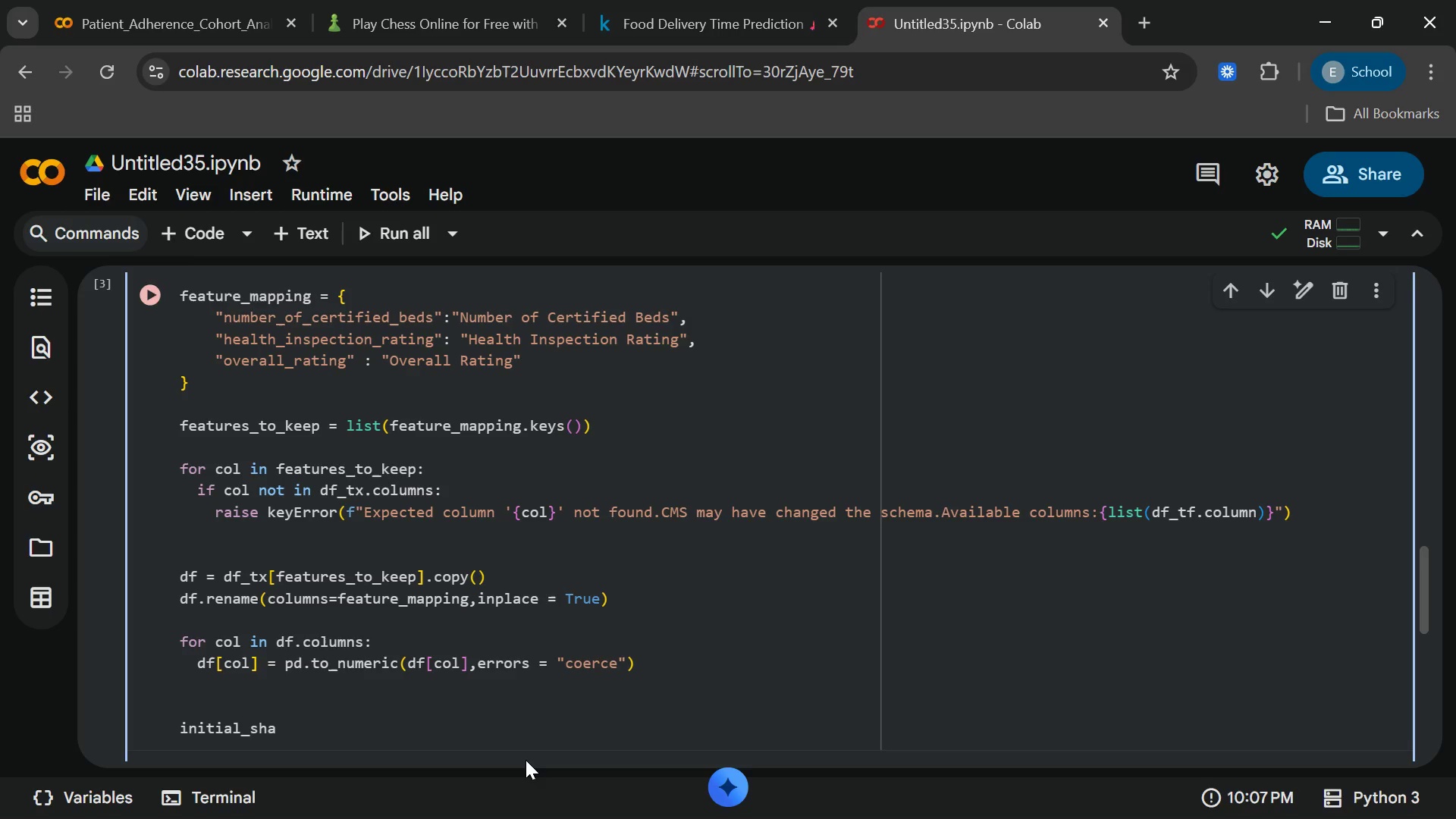 
wait(16.58)
 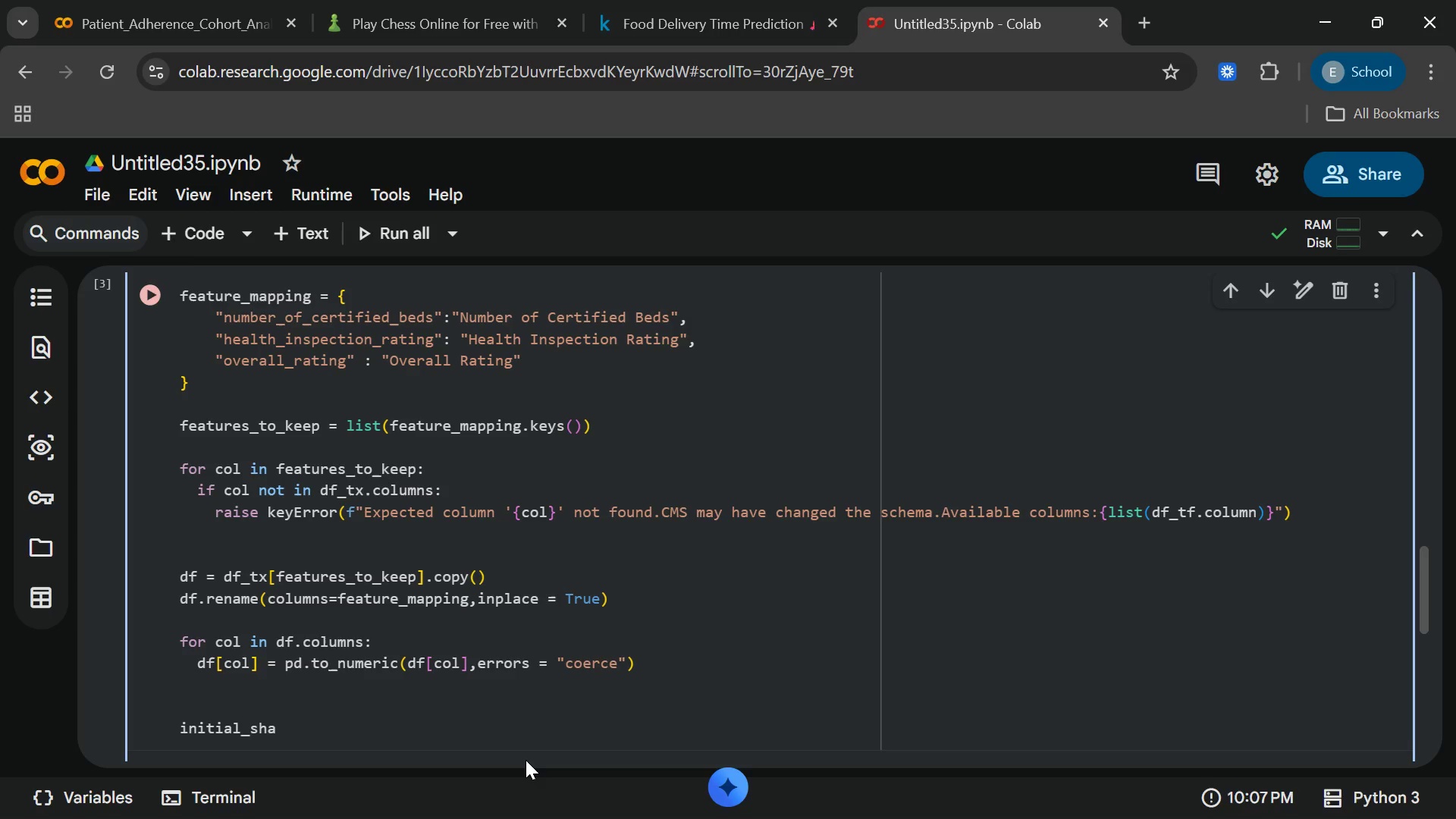 
type(pe)
 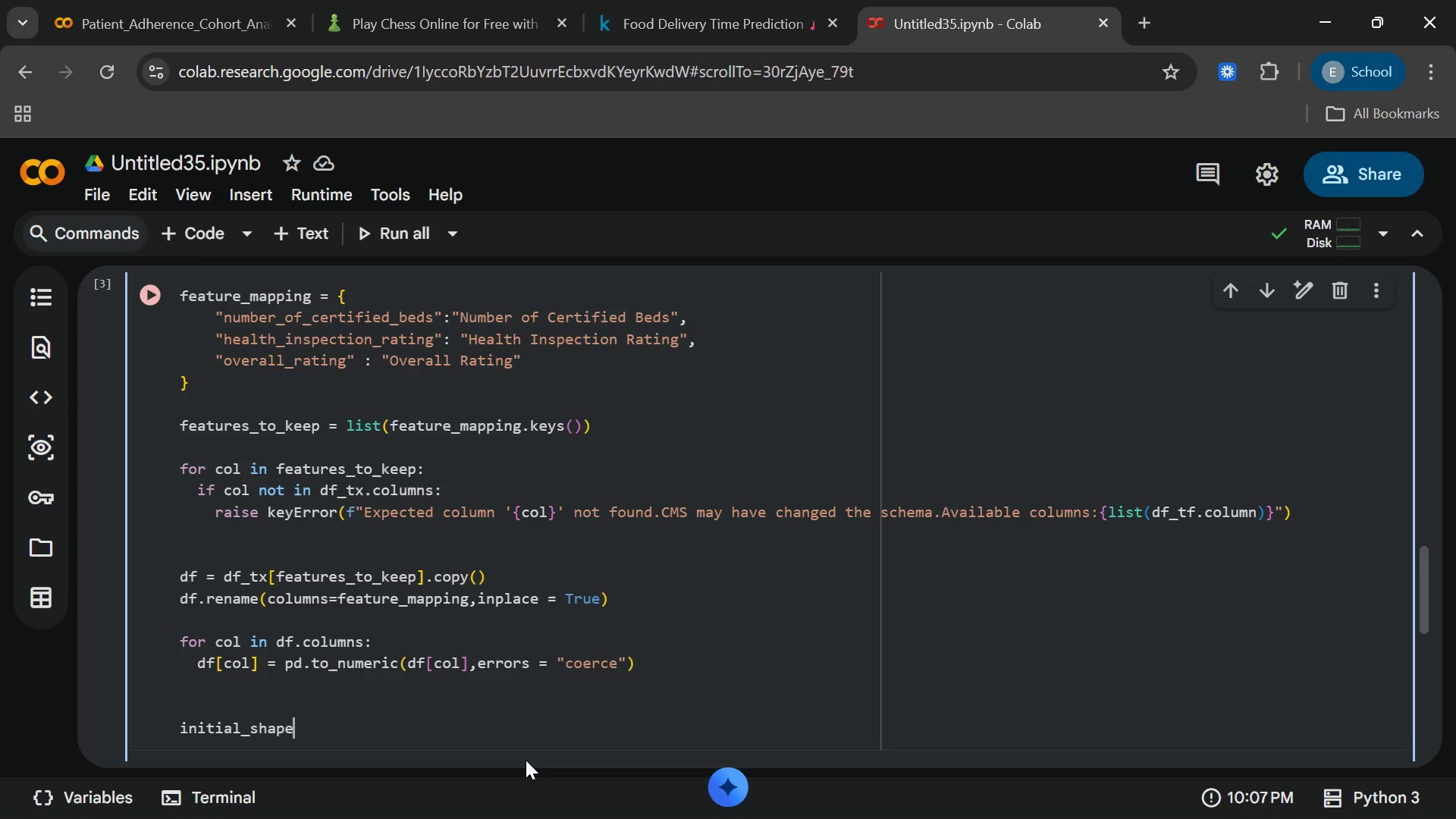 
wait(6.52)
 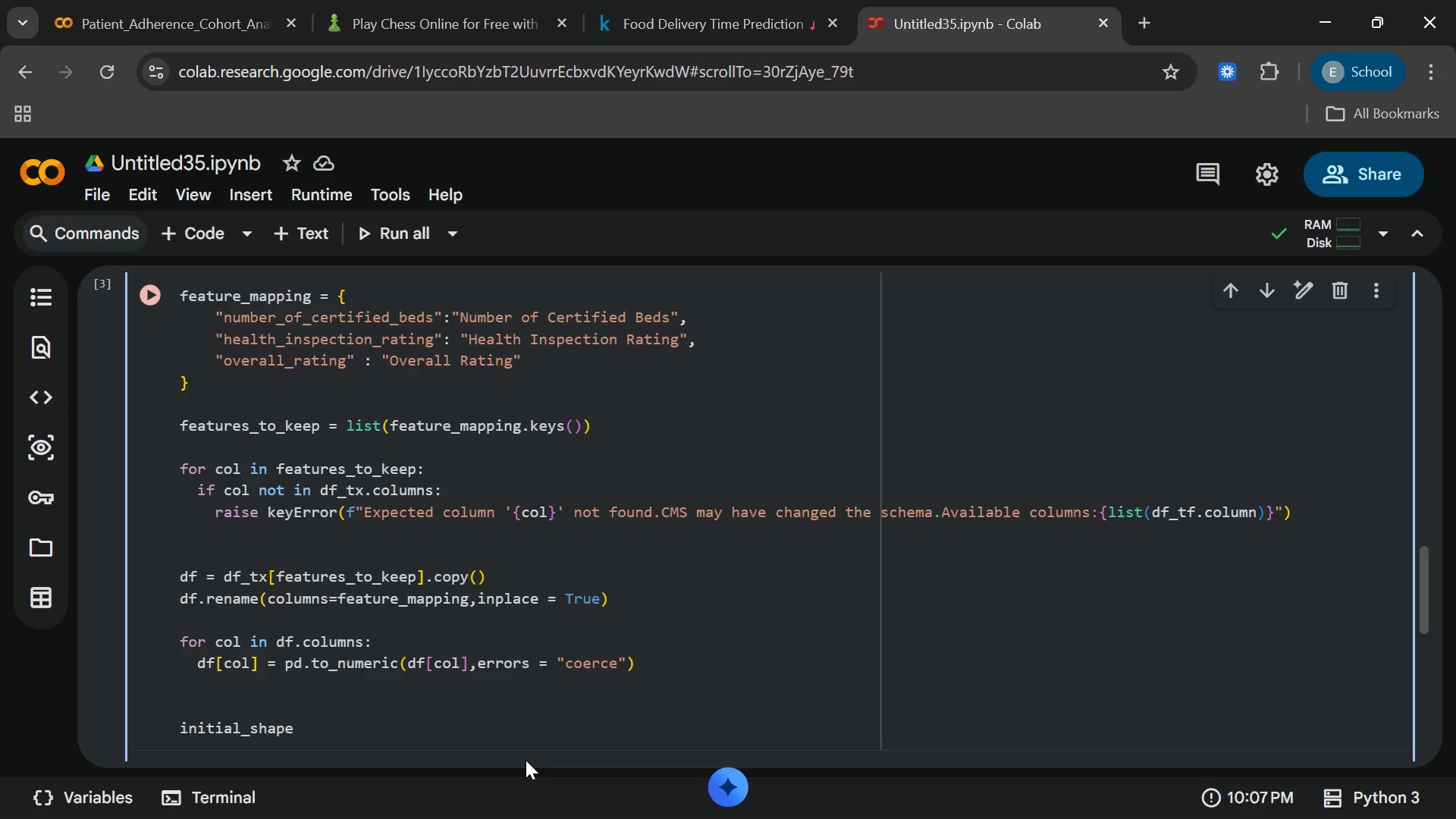 
type( = df,shape[0[End])
 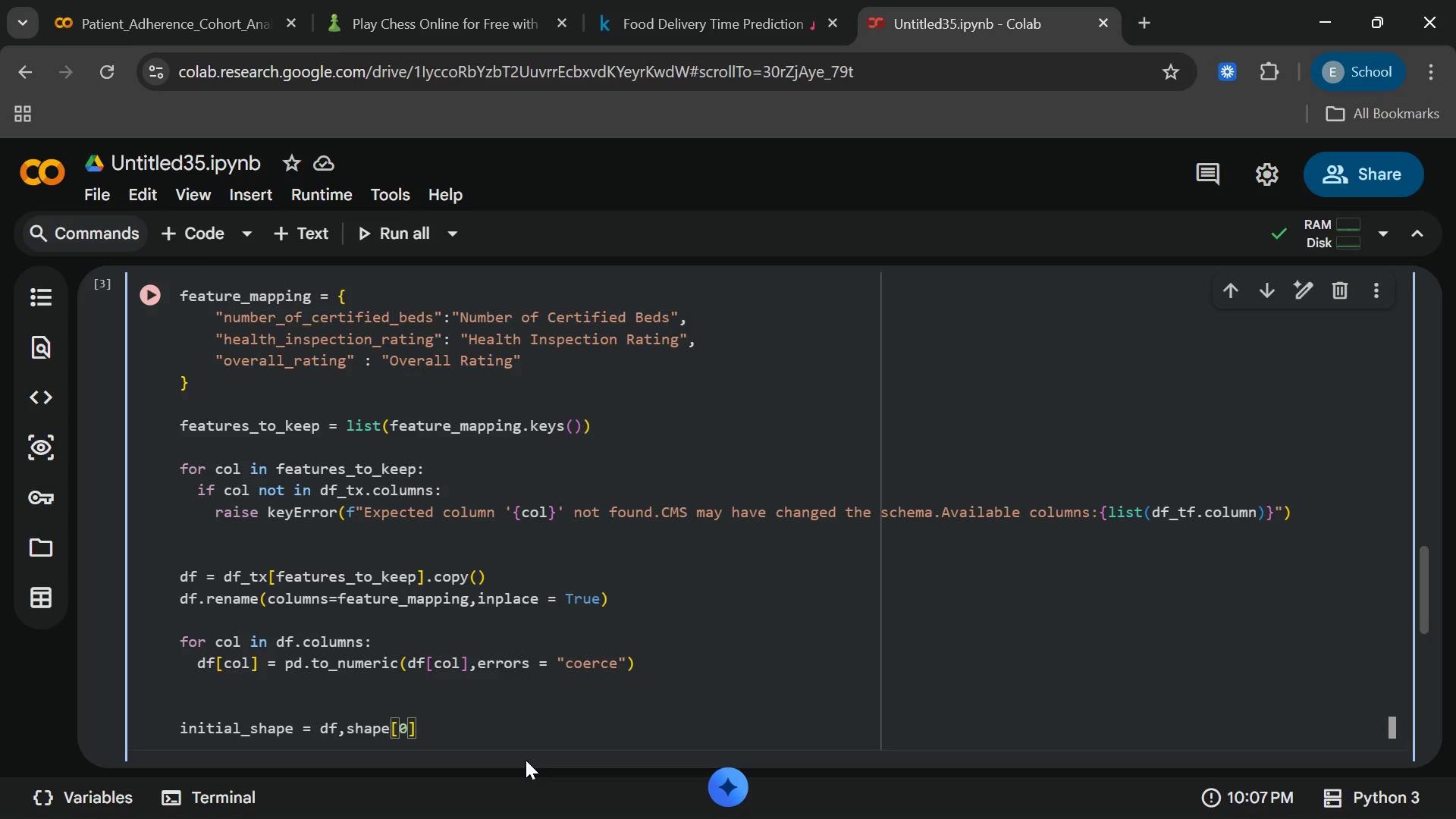 
key(ArrowLeft)
 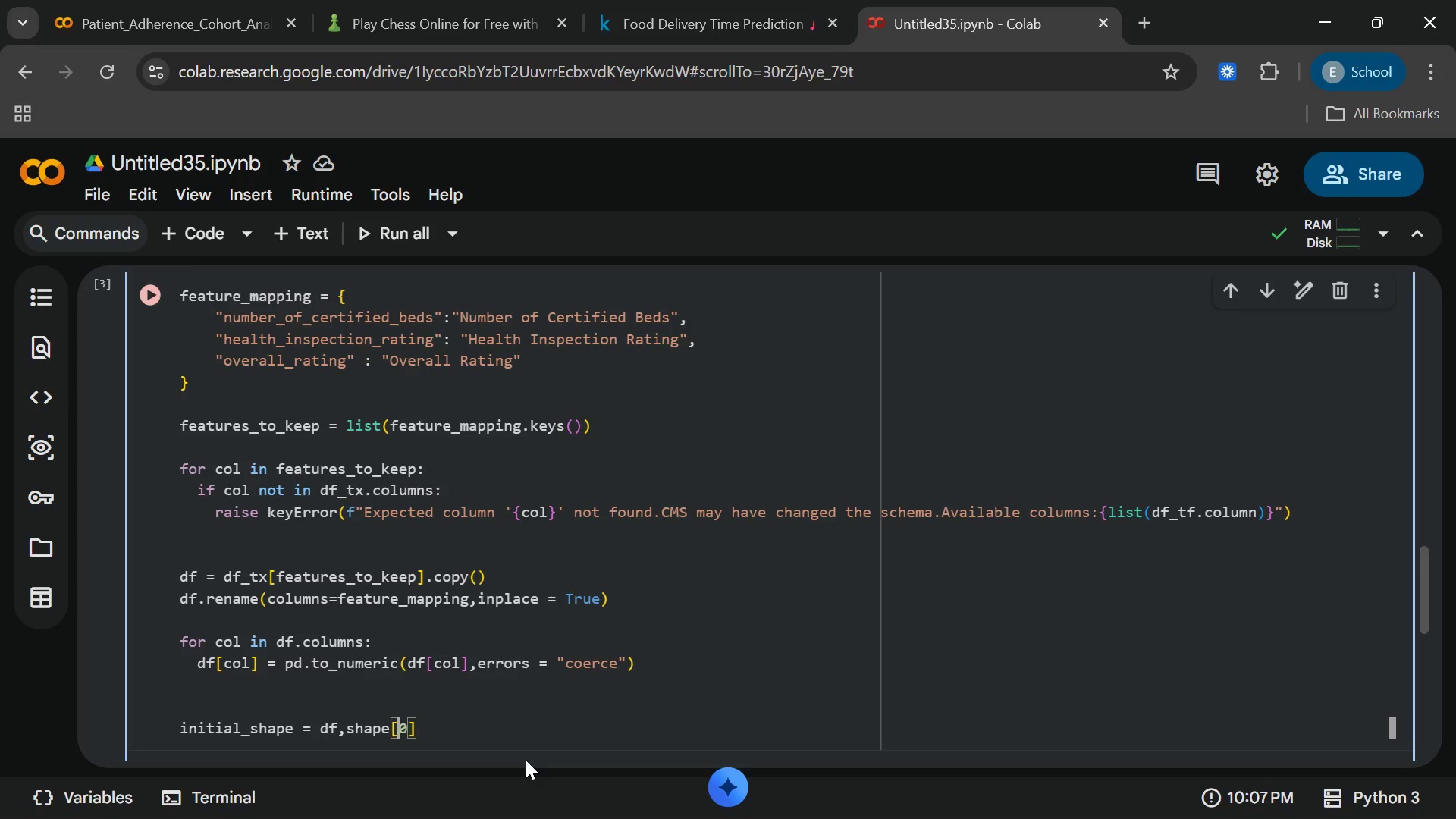 
key(ArrowLeft)
 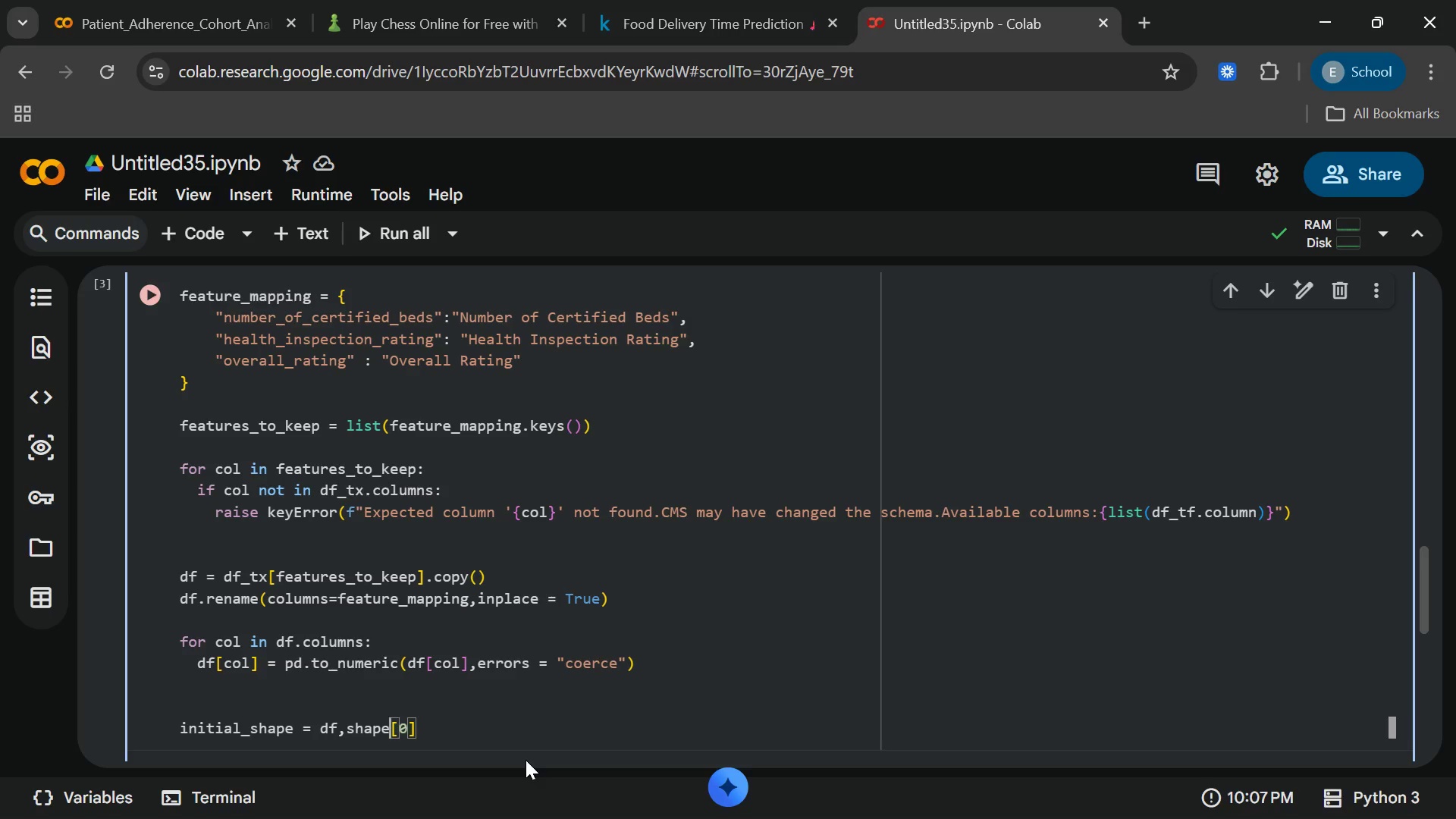 
key(ArrowLeft)
 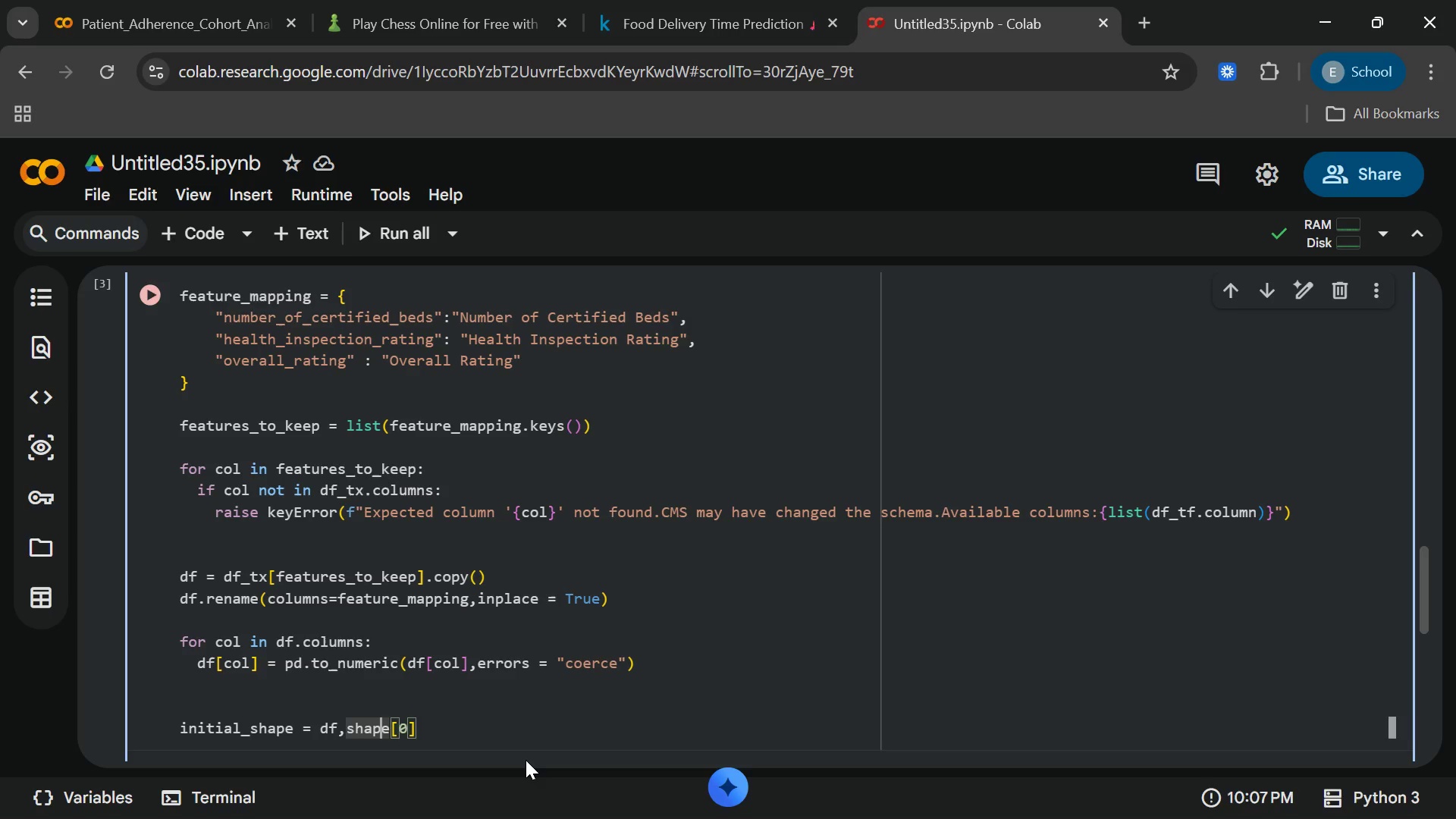 
key(ArrowLeft)
 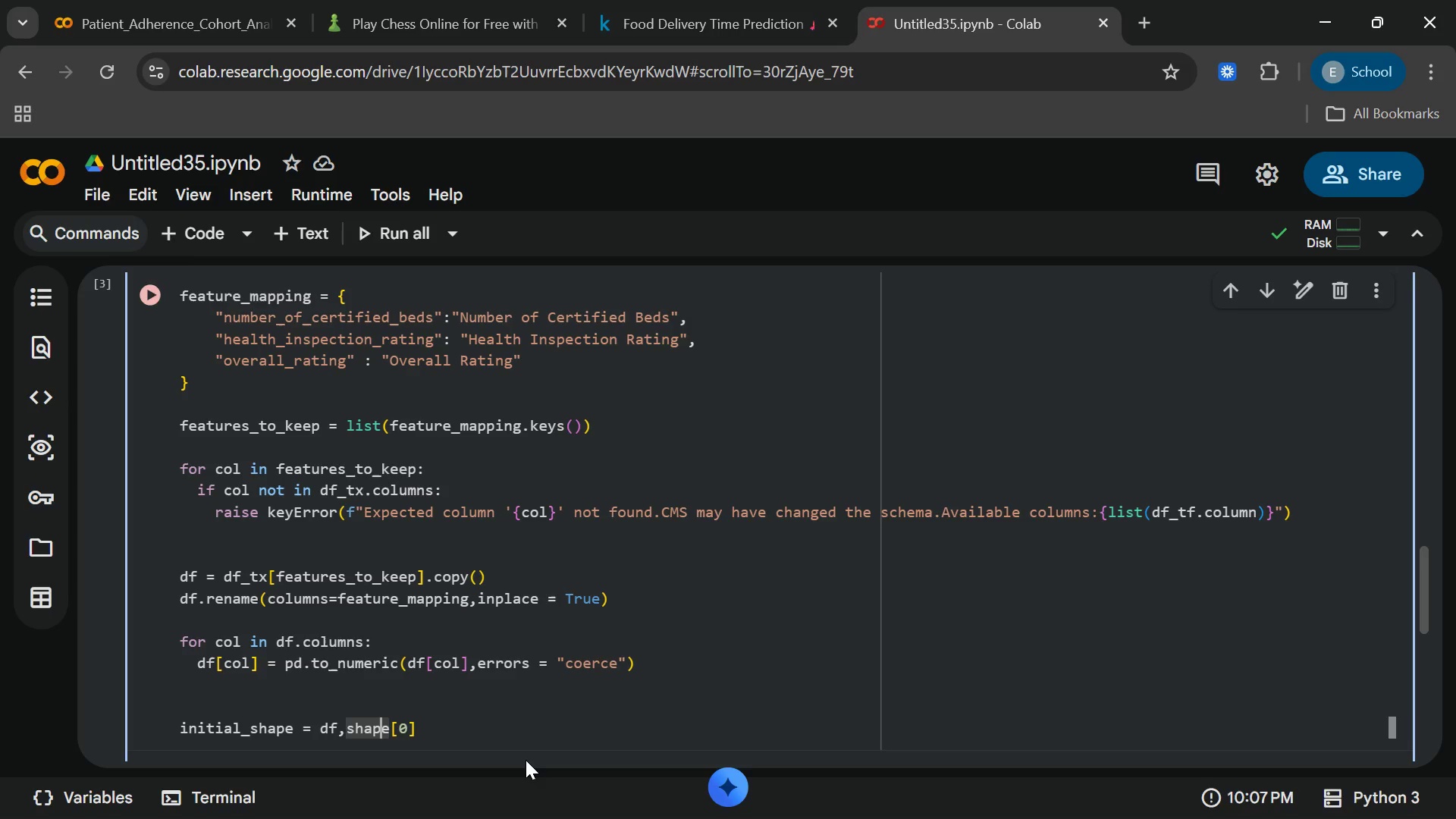 
key(ArrowLeft)
 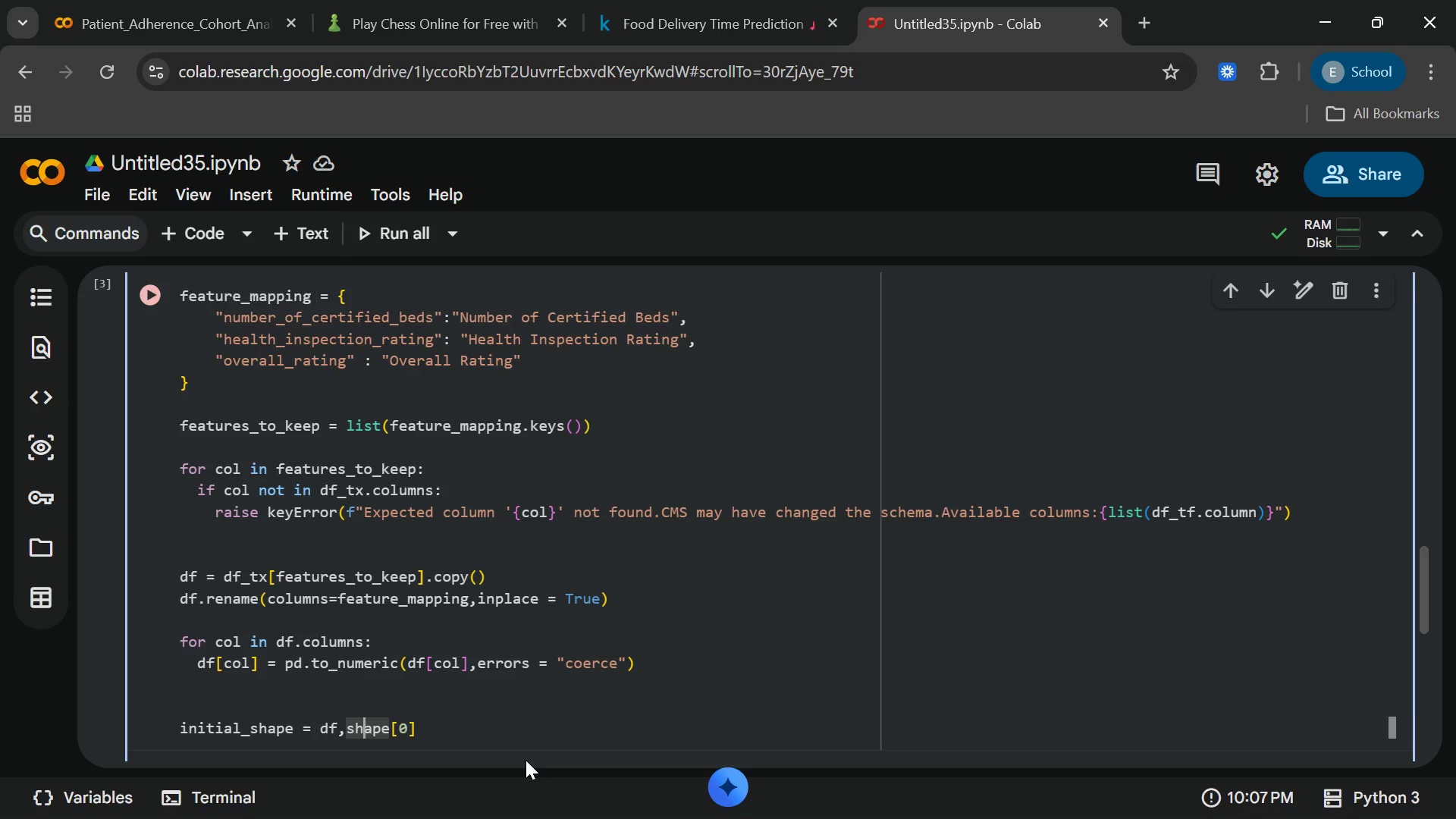 
key(ArrowLeft)
 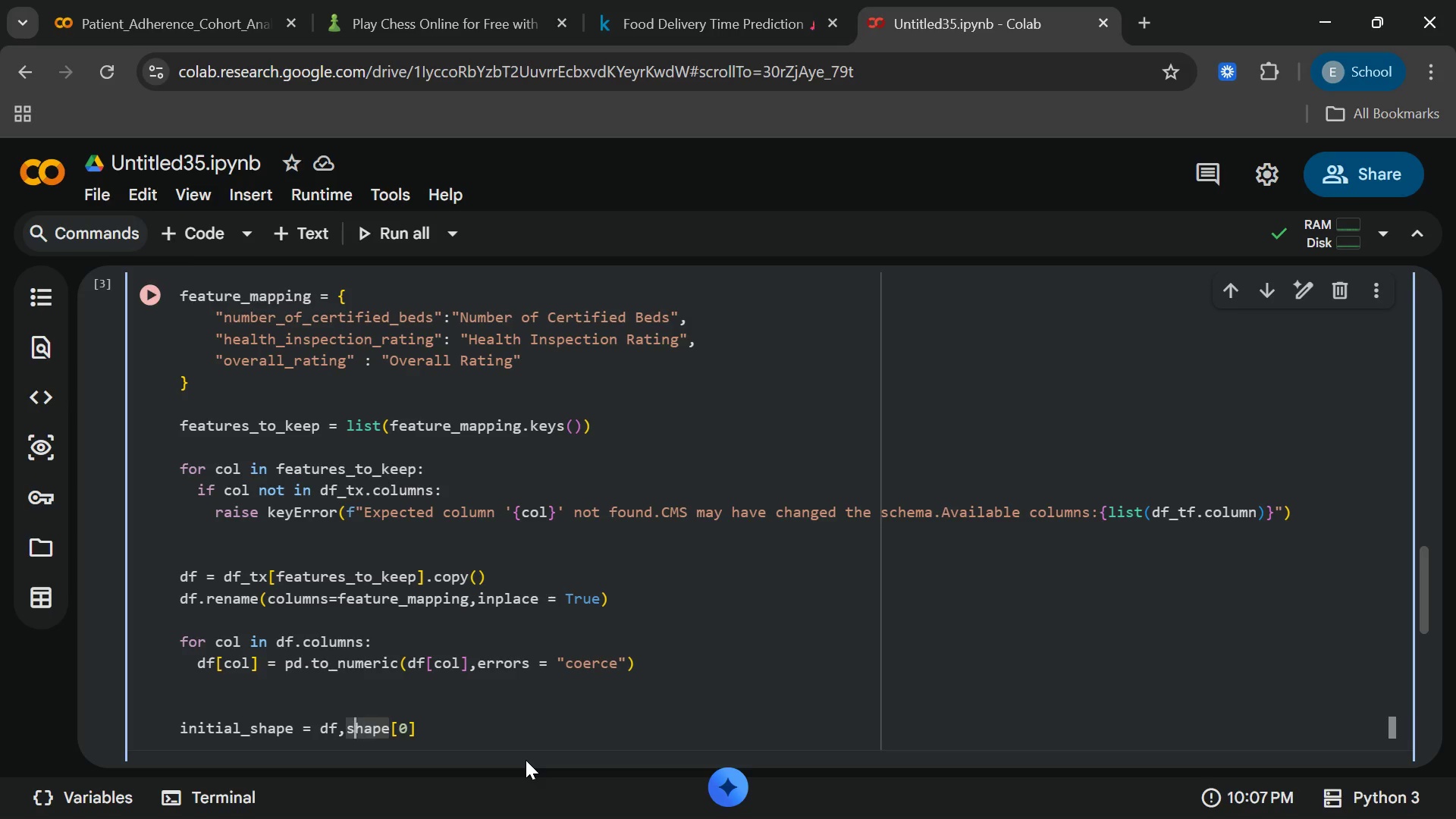 
key(ArrowLeft)
 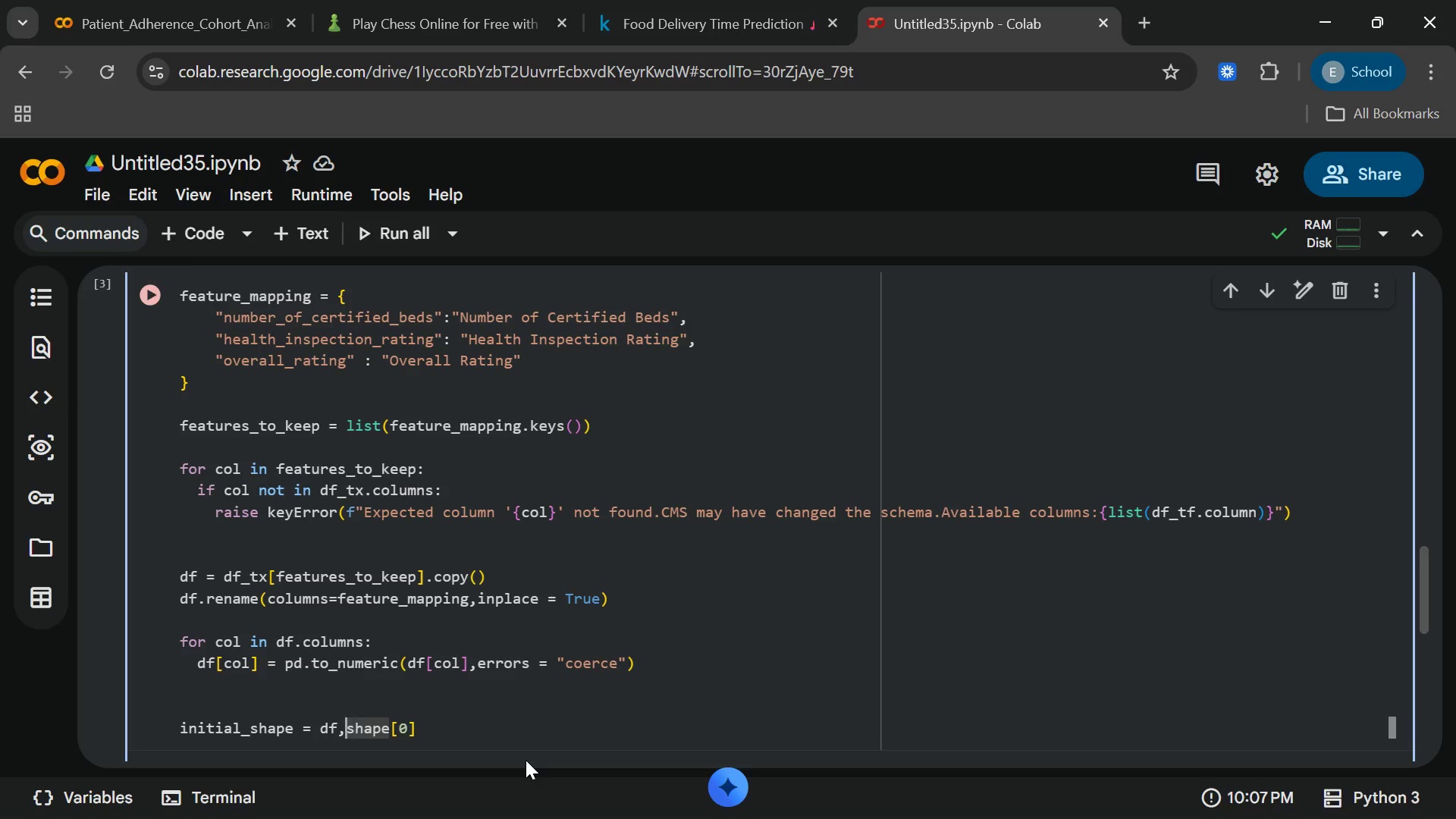 
key(ArrowLeft)
 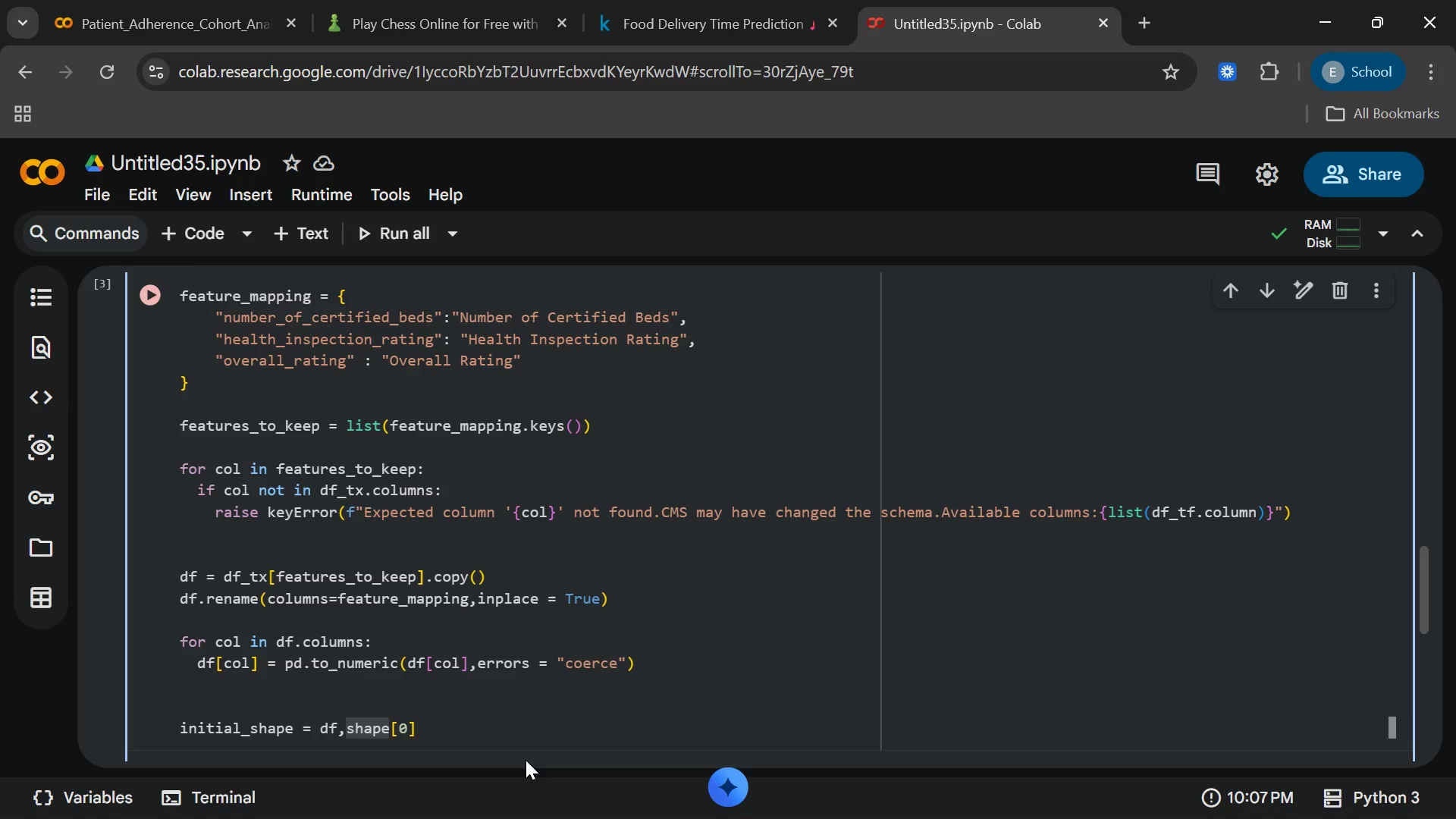 
key(Backspace)
 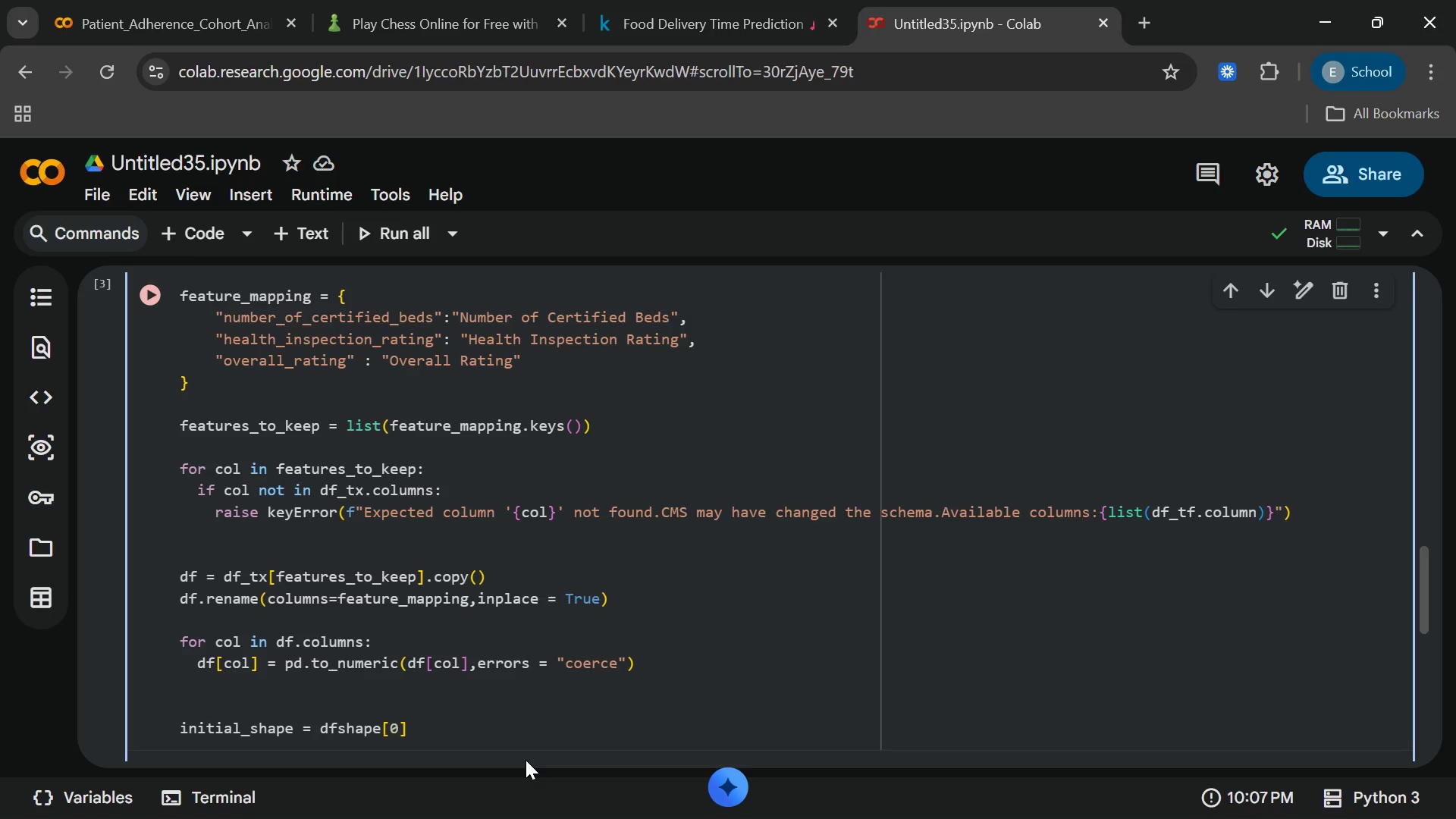 
key(Period)
 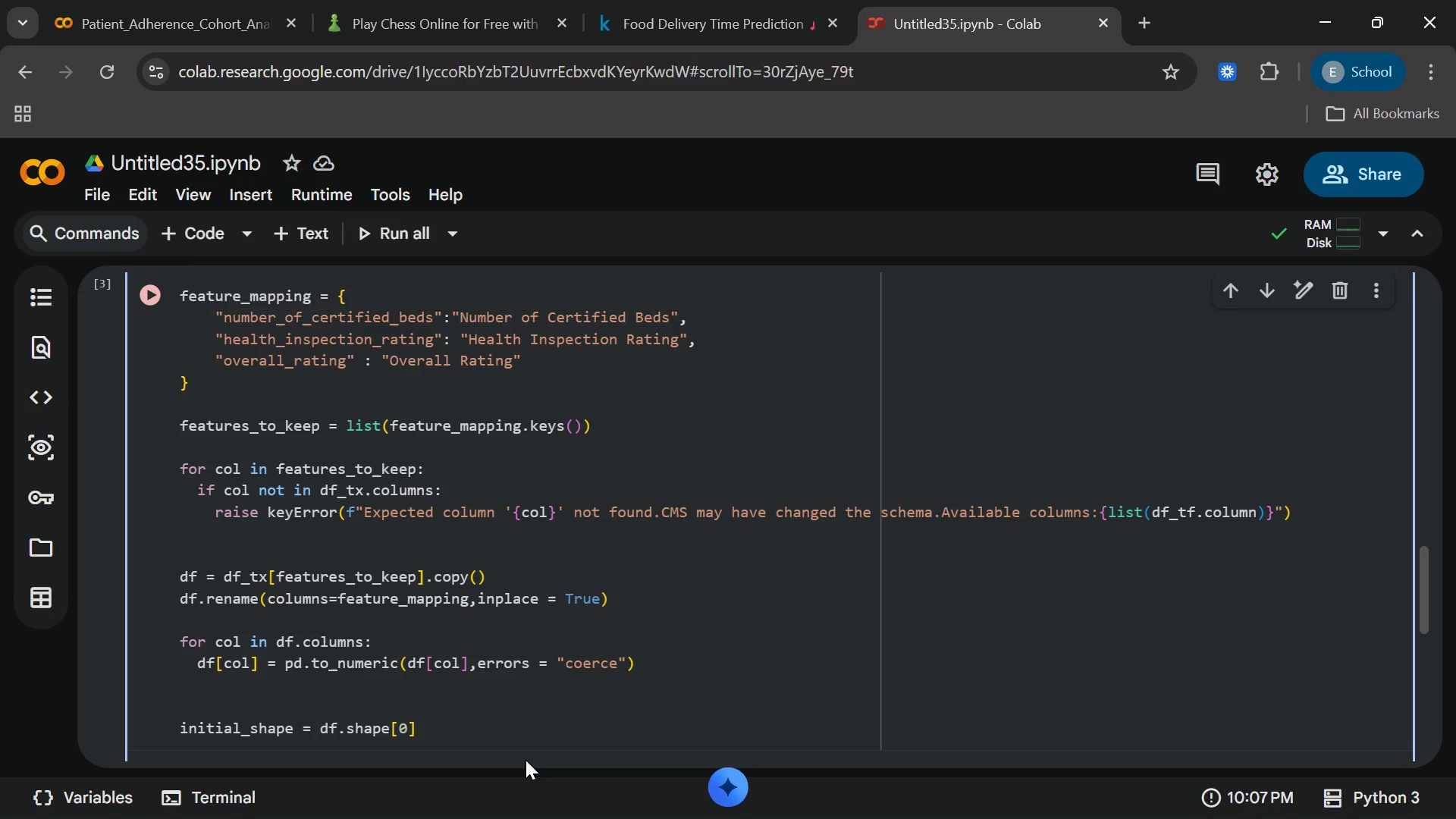 
key(End)
 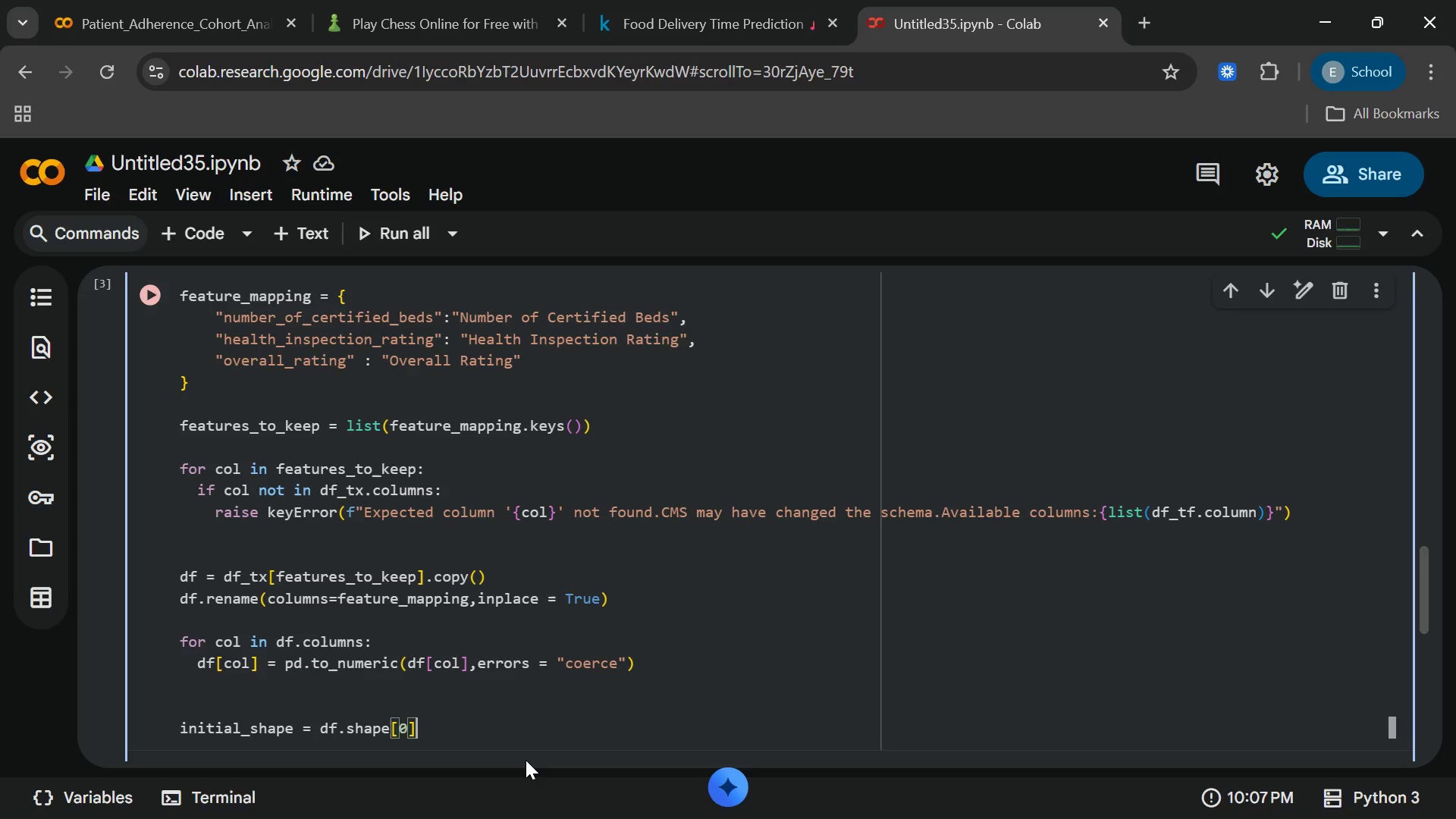 
key(Enter)
 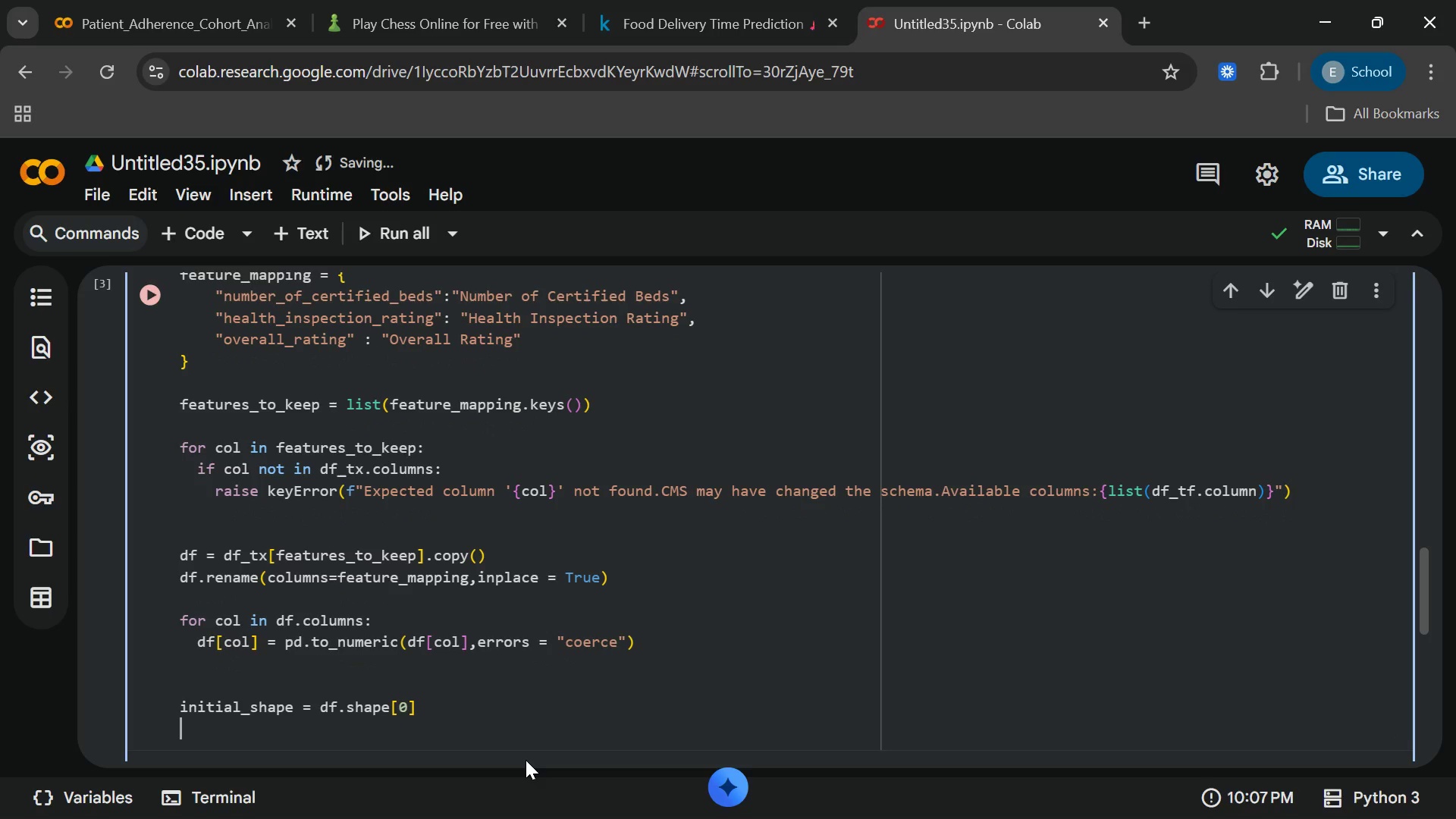 
type(df,dropnas)
 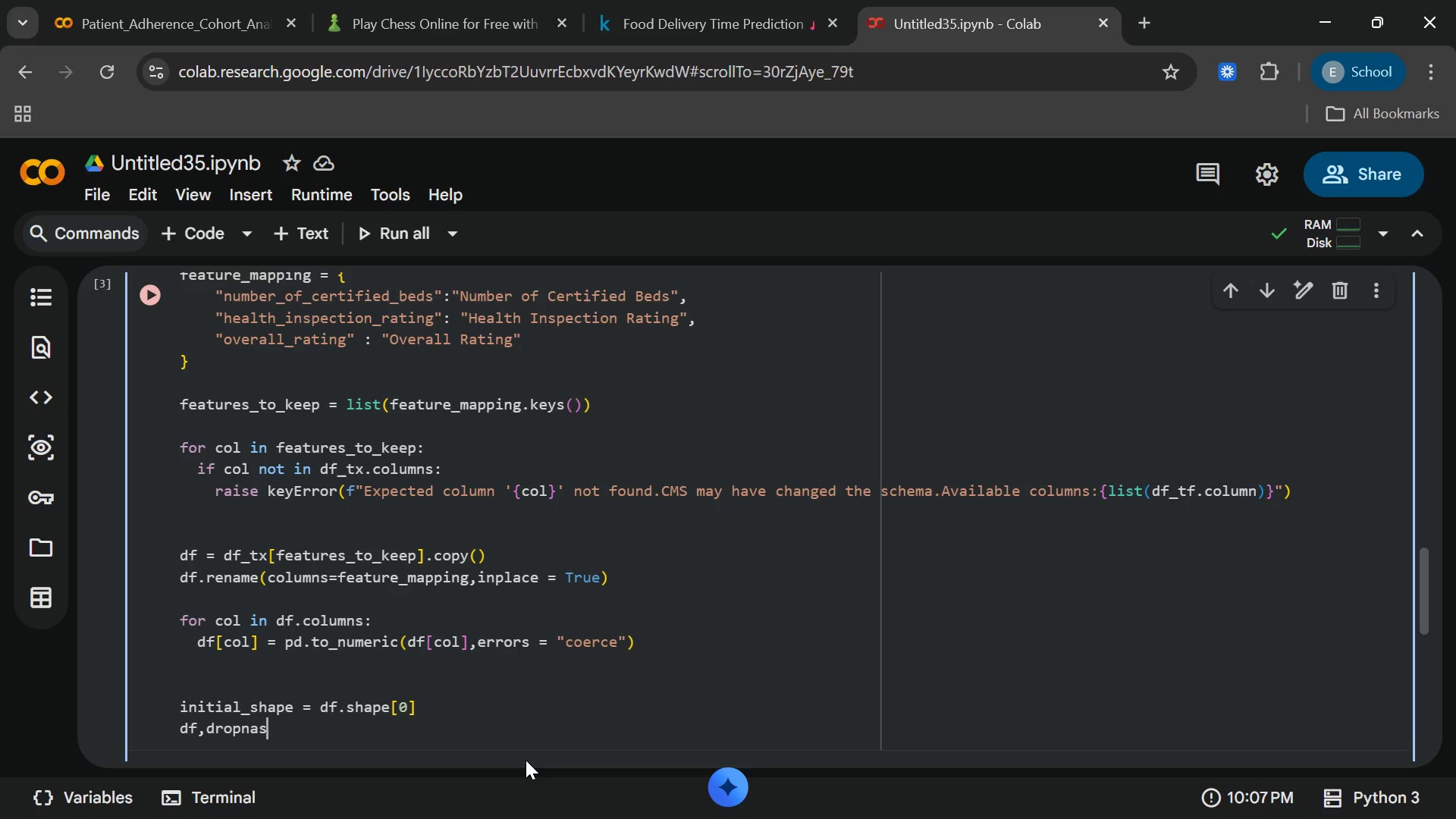 
key(Control+ControlLeft)
 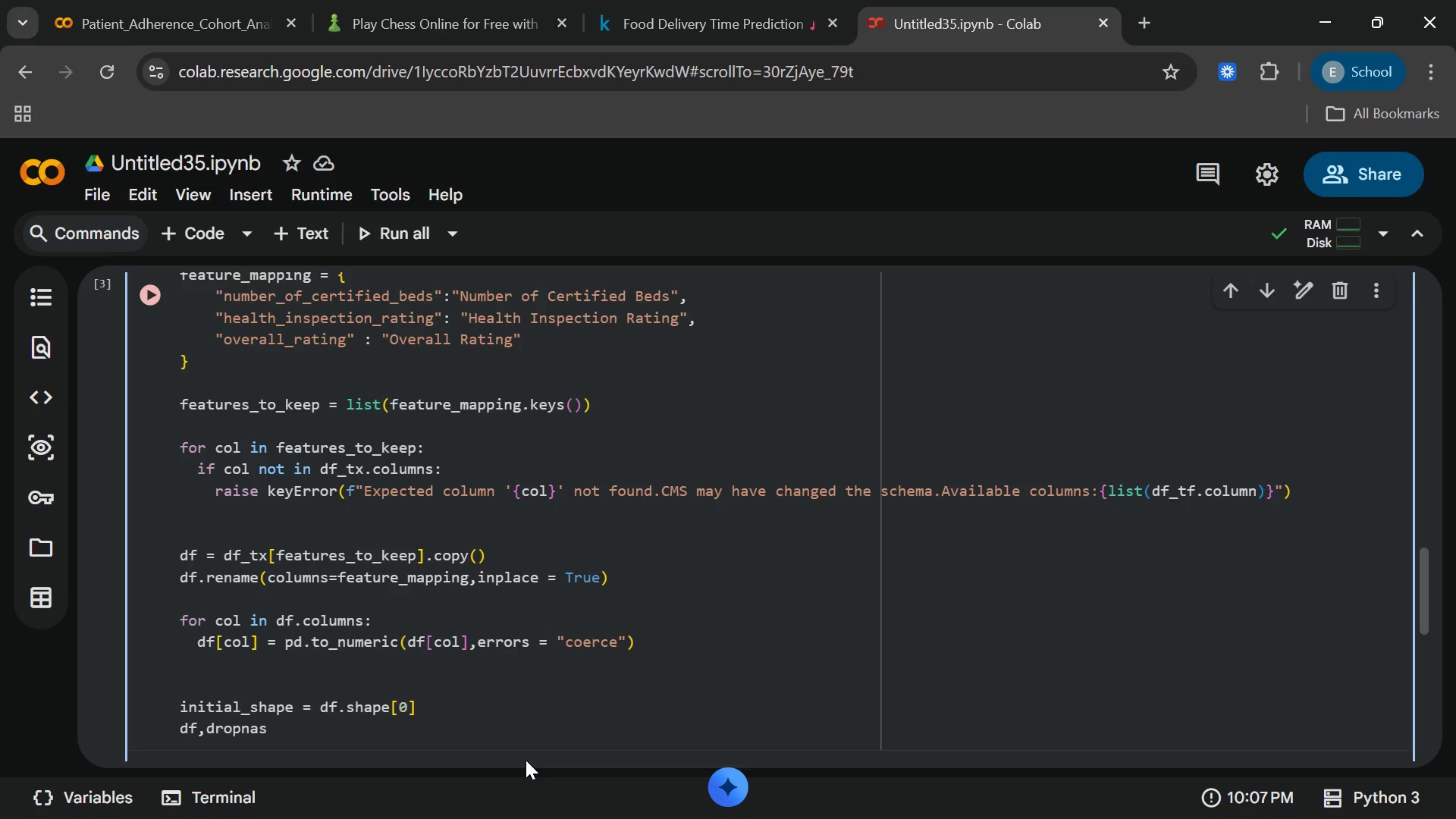 
key(Alt+Control+AltLeft)
 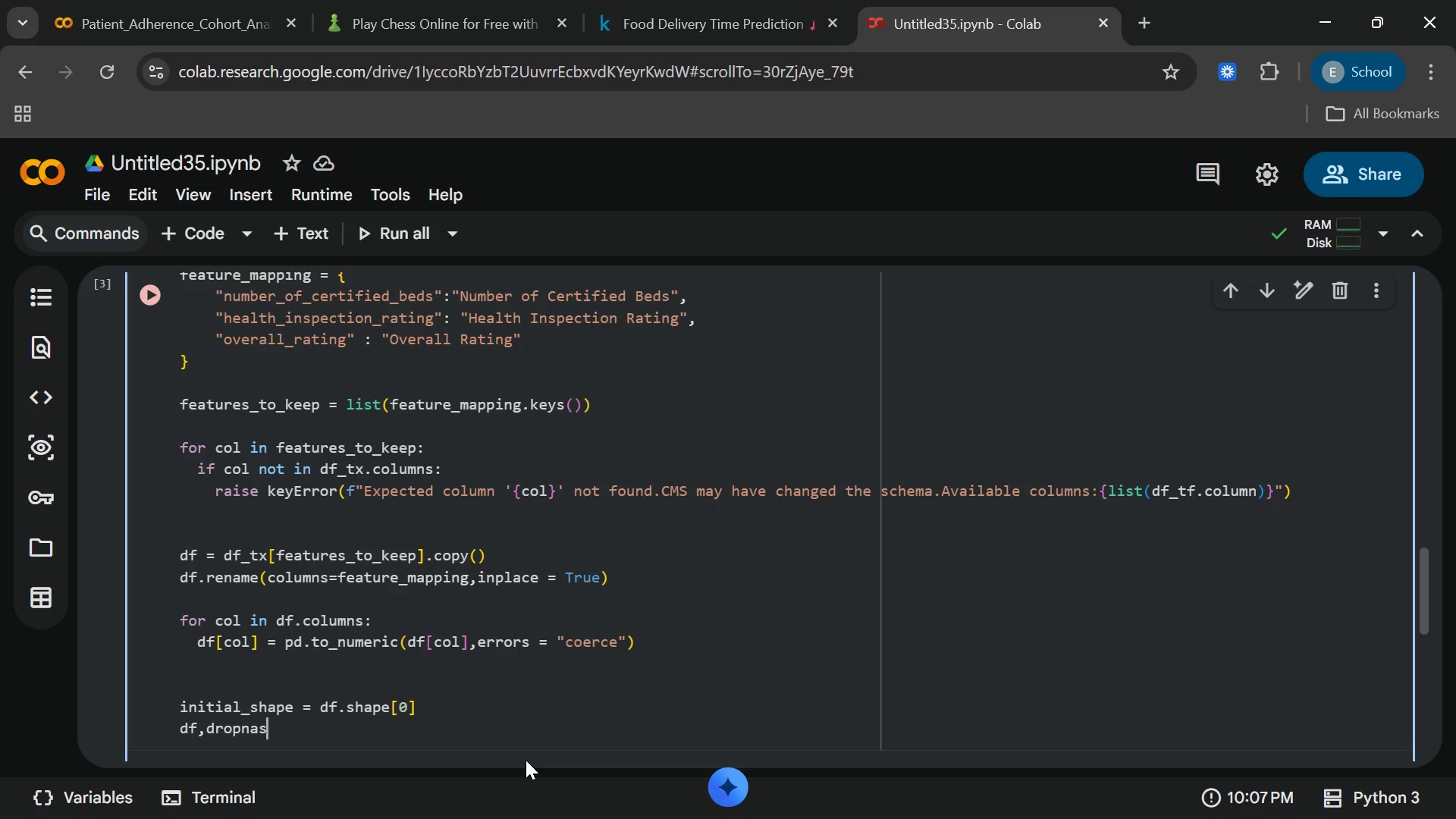 
key(Alt+Control+F14)
 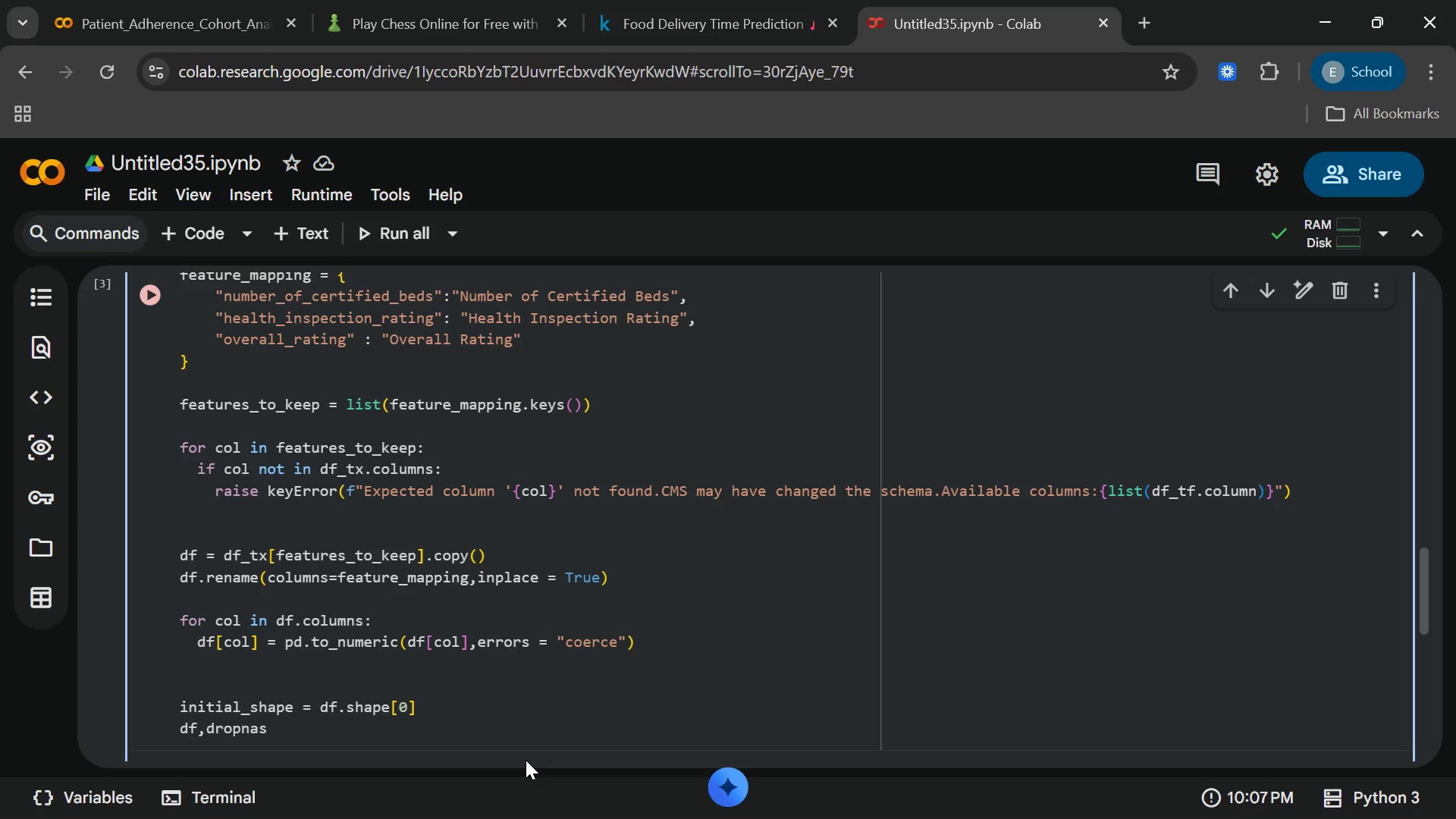 
key(Backspace)
 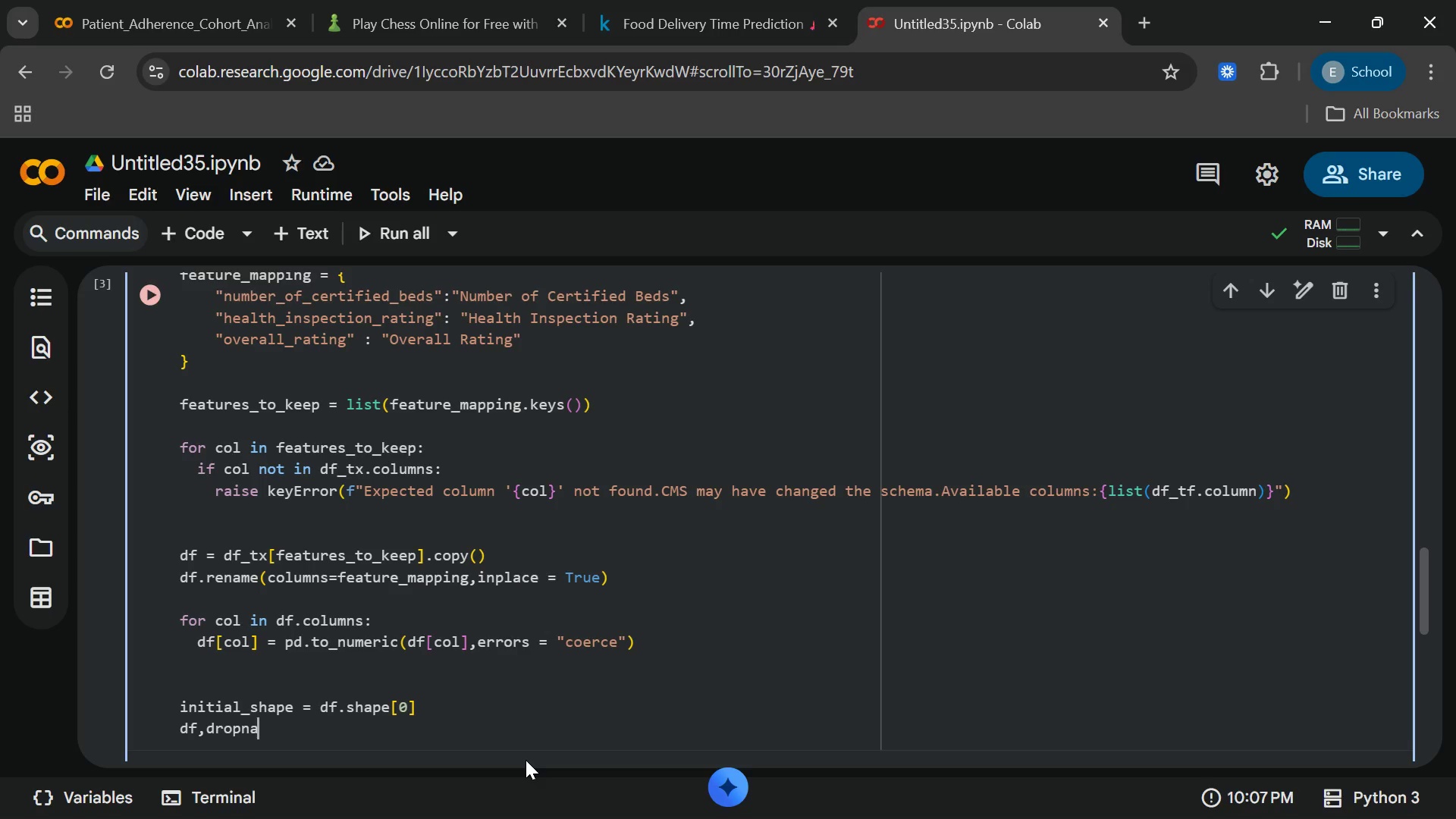 
wait(6.0)
 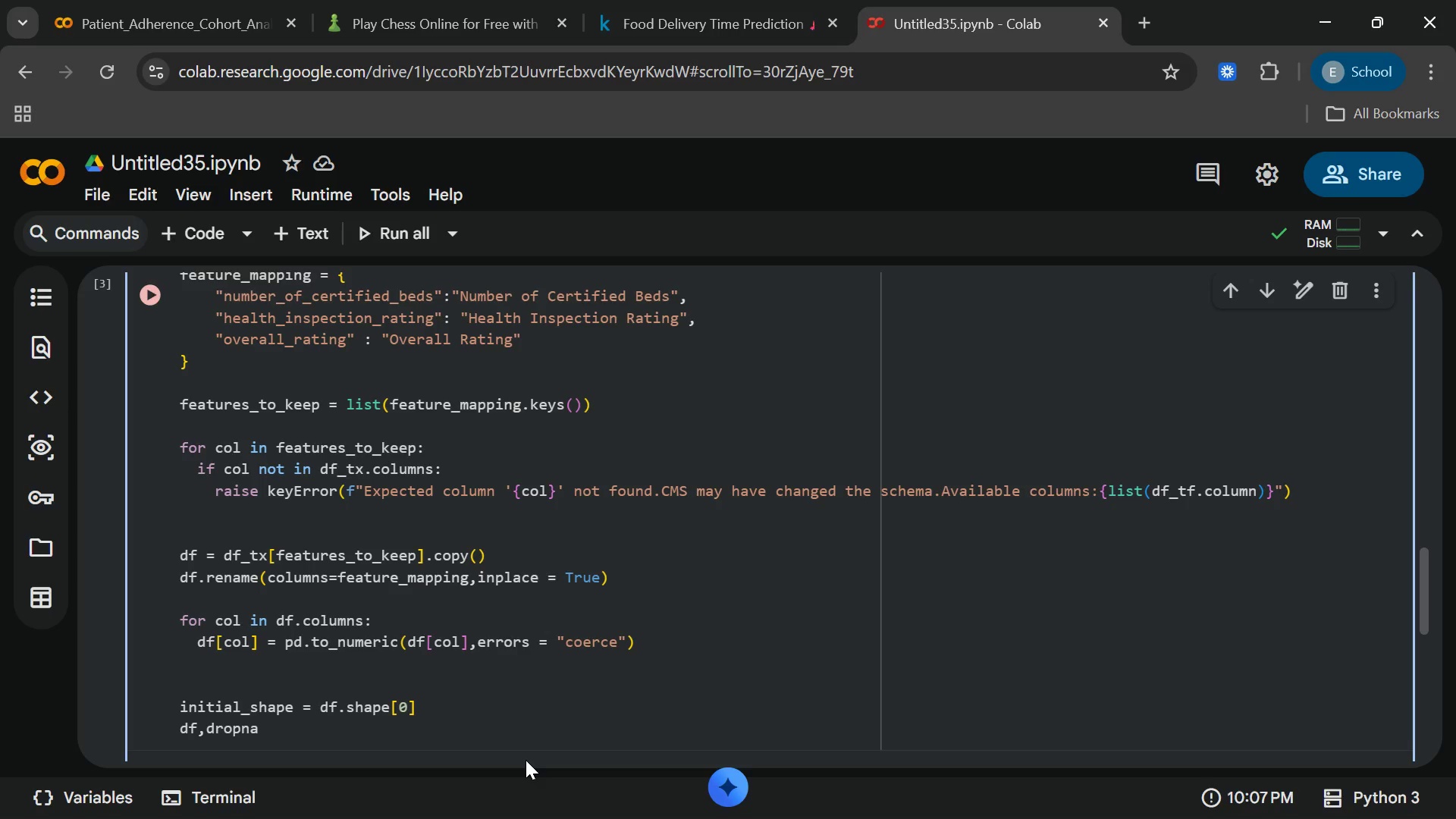 
type((inplace)
 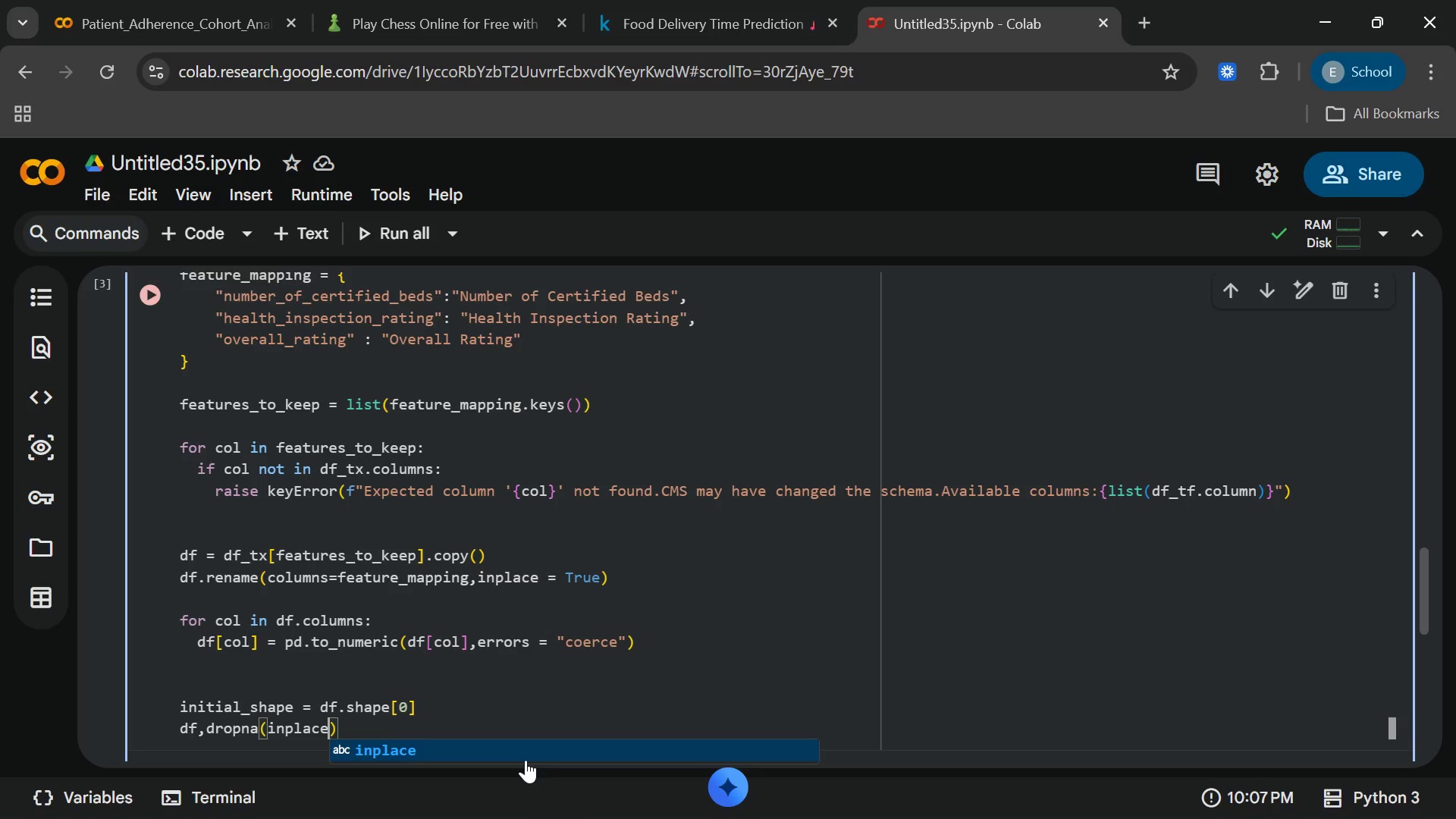 
key(Enter)
 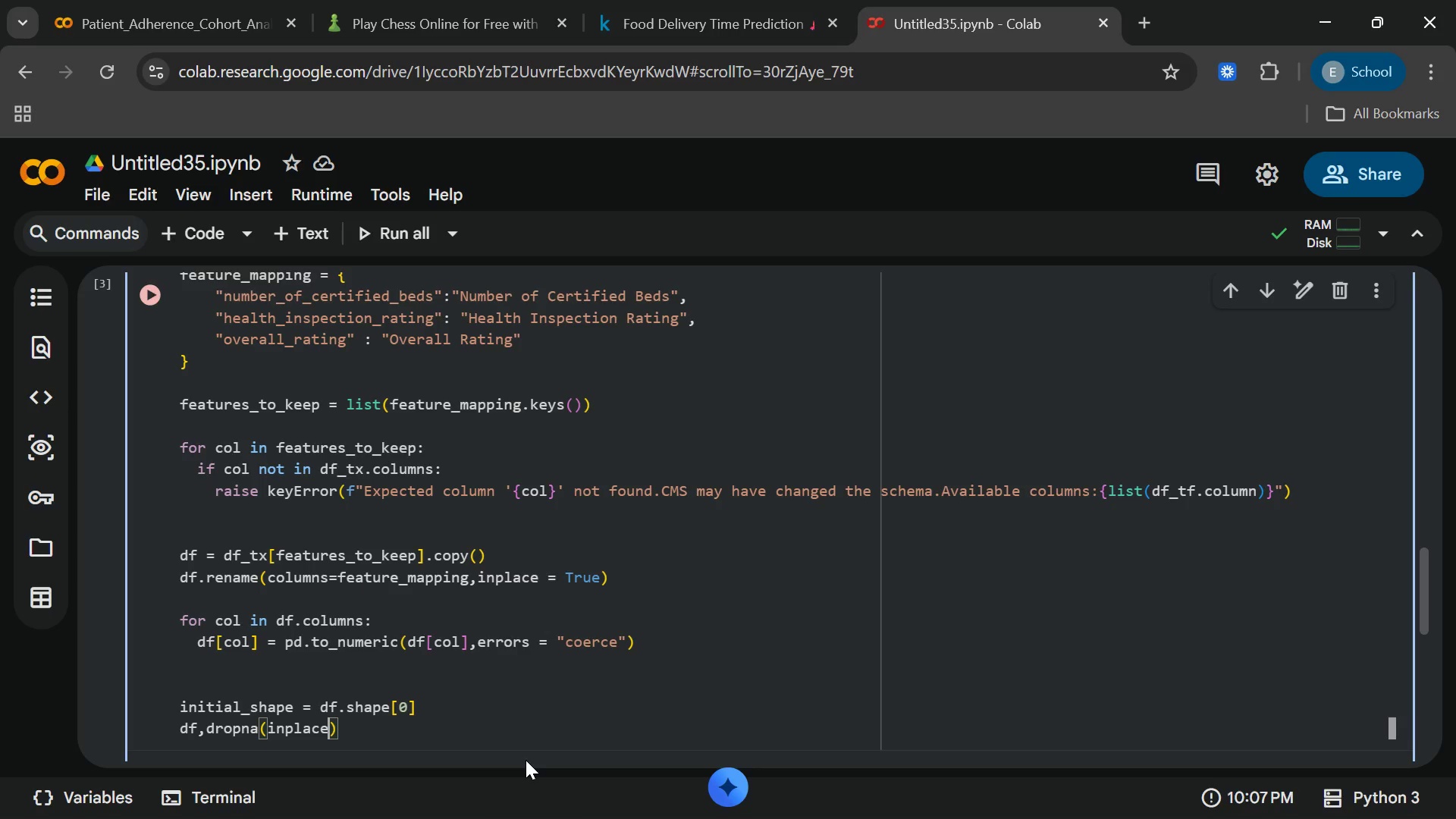 
type(=True)
 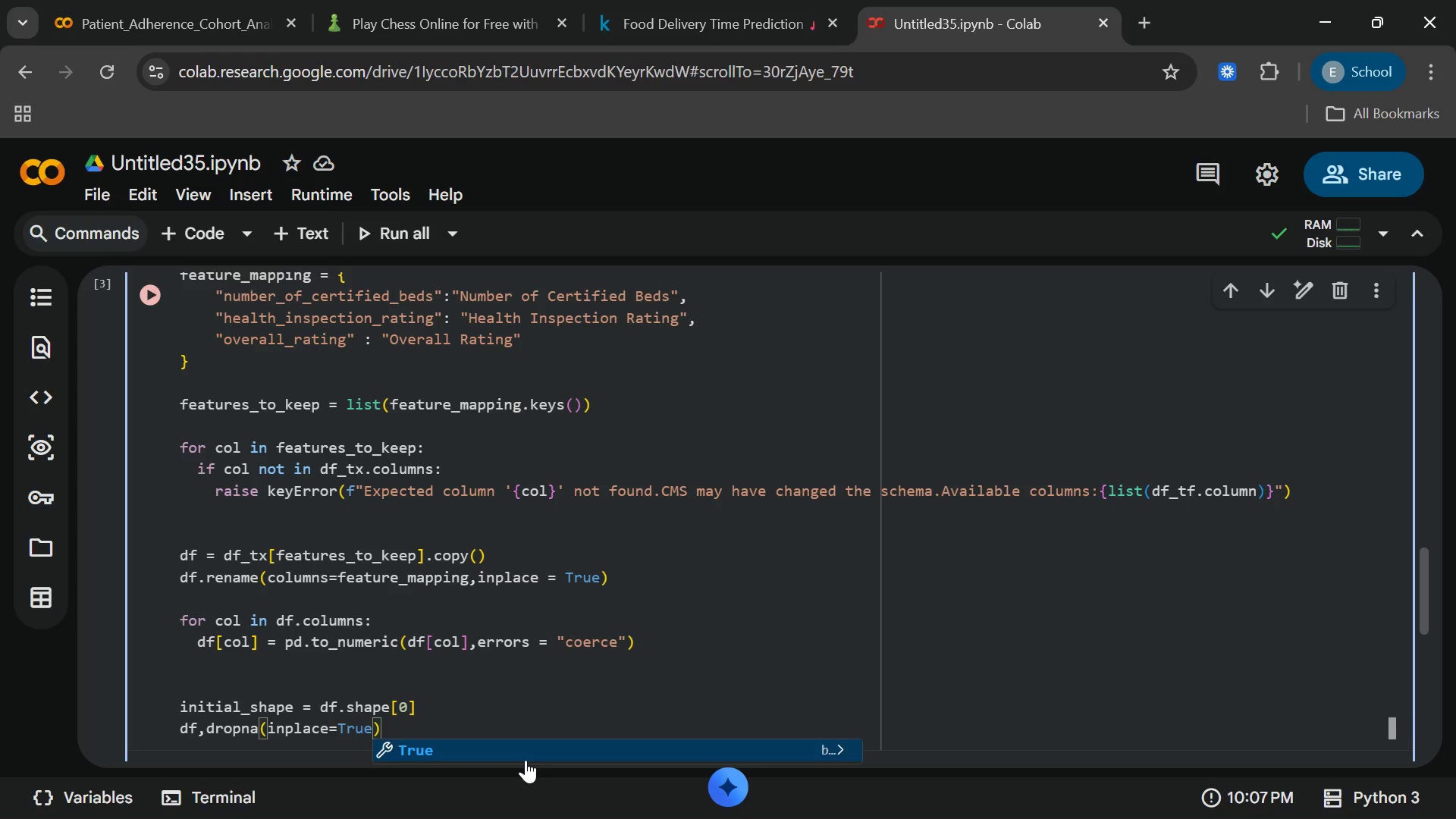 
key(Enter)
 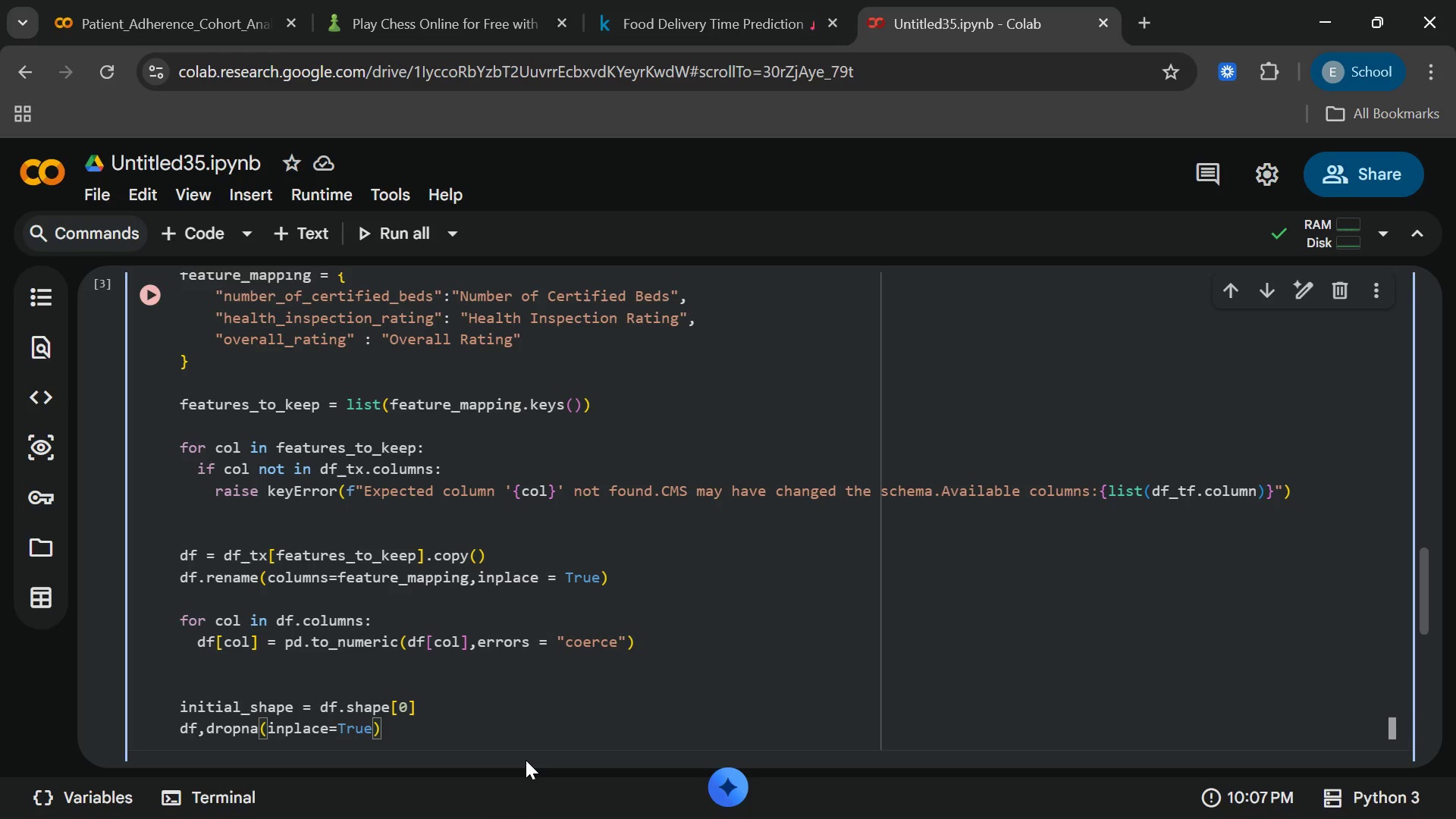 
key(End)
 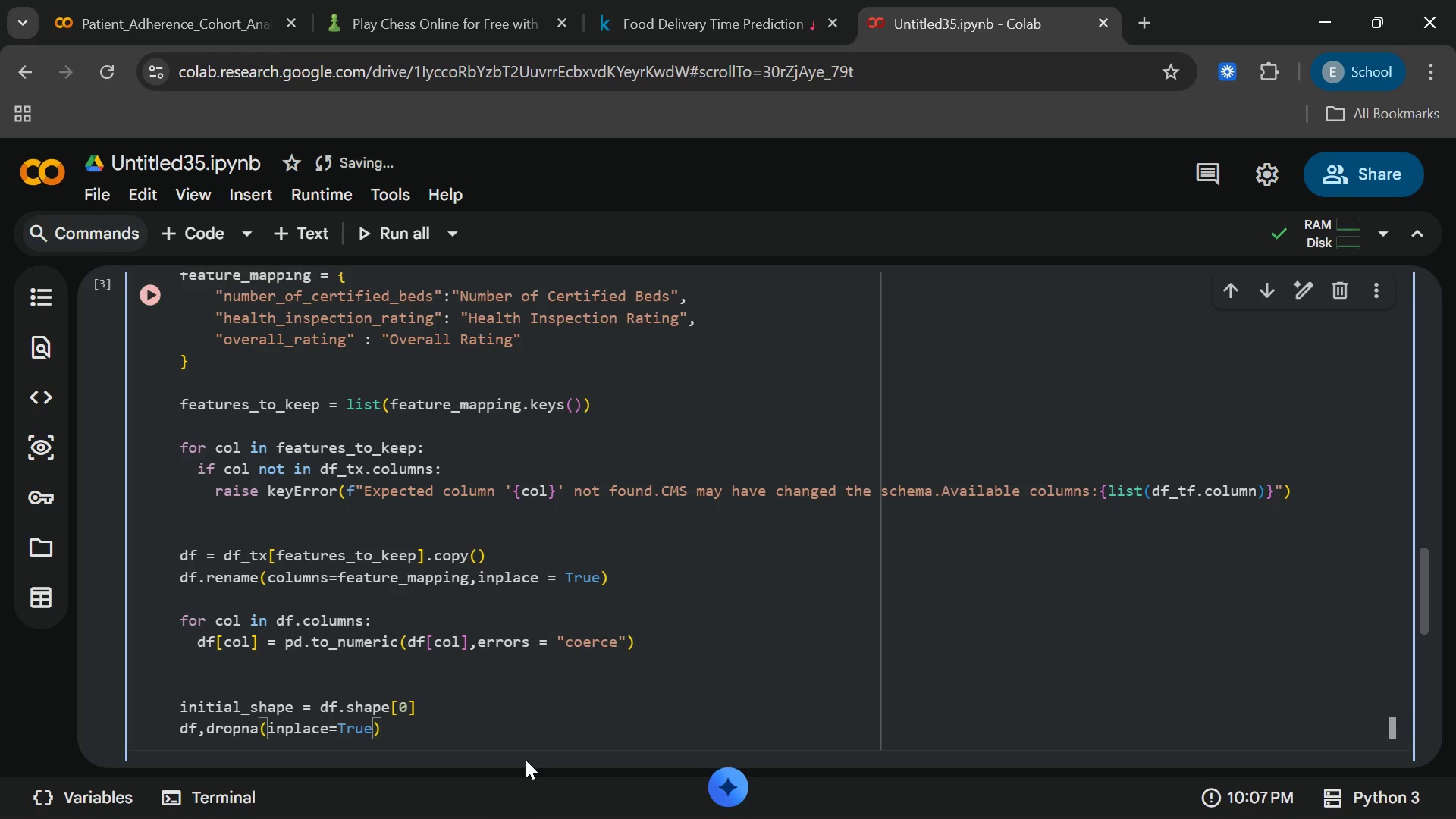 
key(Enter)
 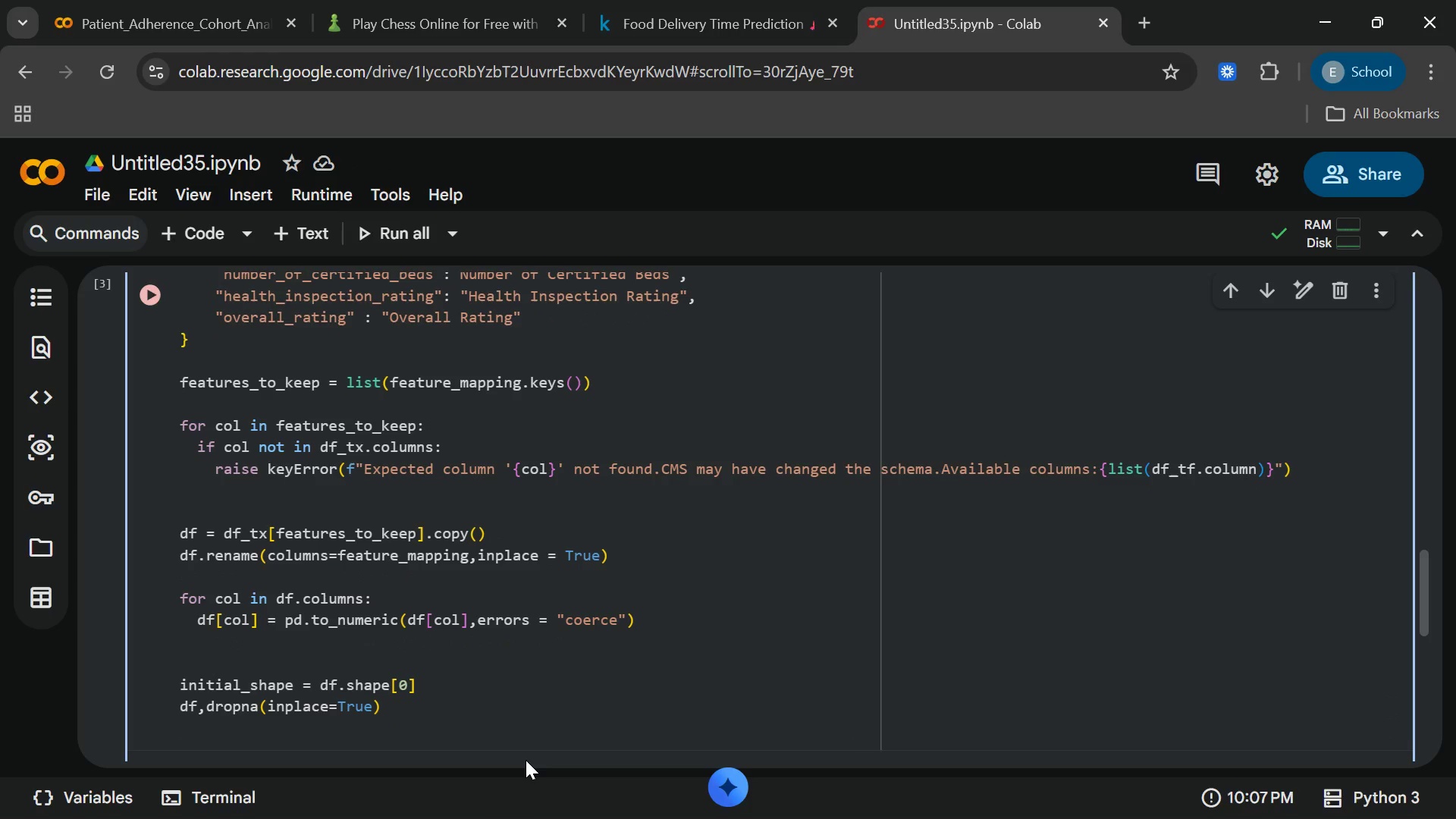 
type(fib)
key(Backspace)
type(nal)
 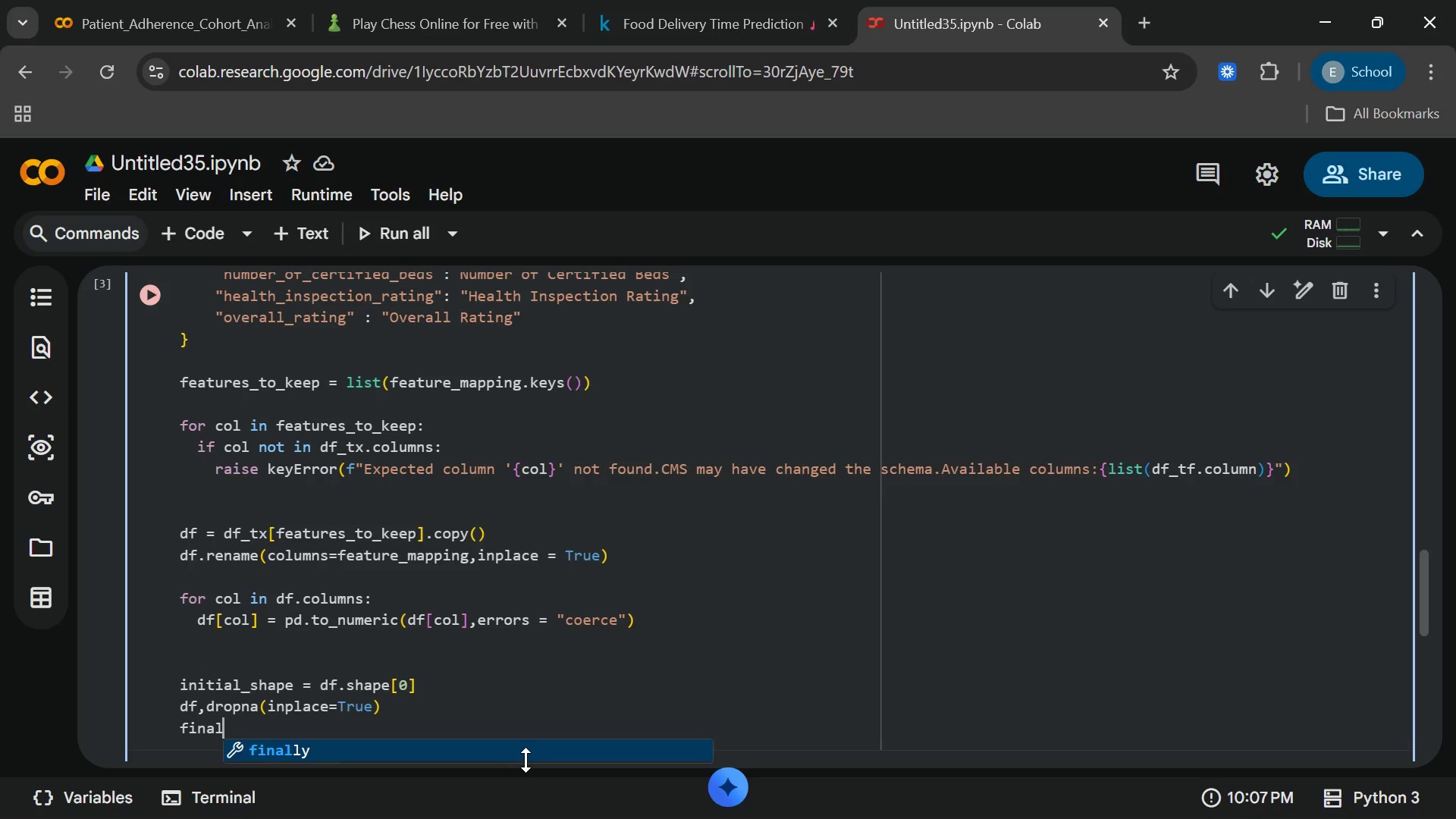 
wait(5.81)
 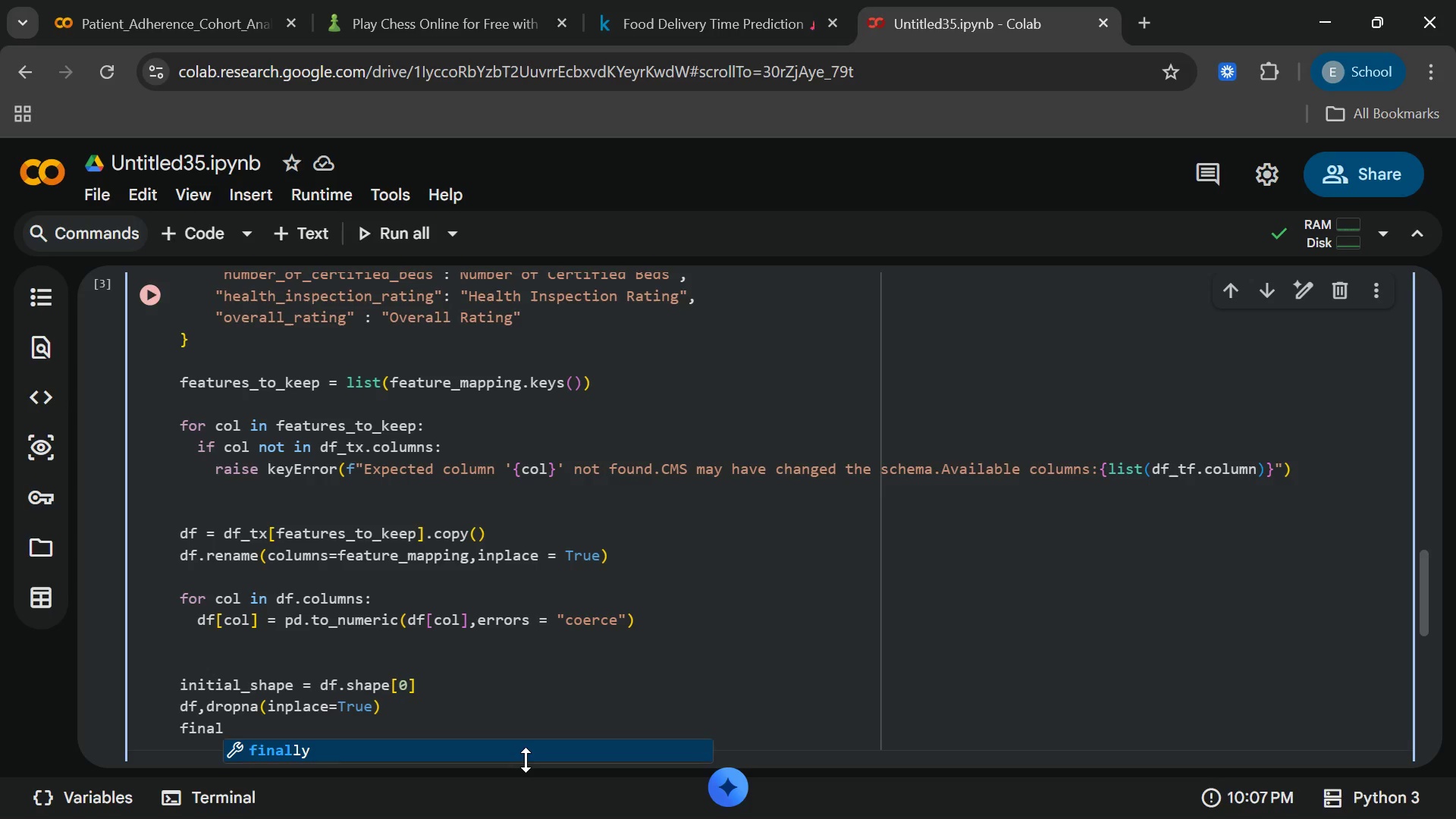 
type(_sgape)
key(Backspace)
key(Backspace)
key(Backspace)
key(Backspace)
type(hape)
 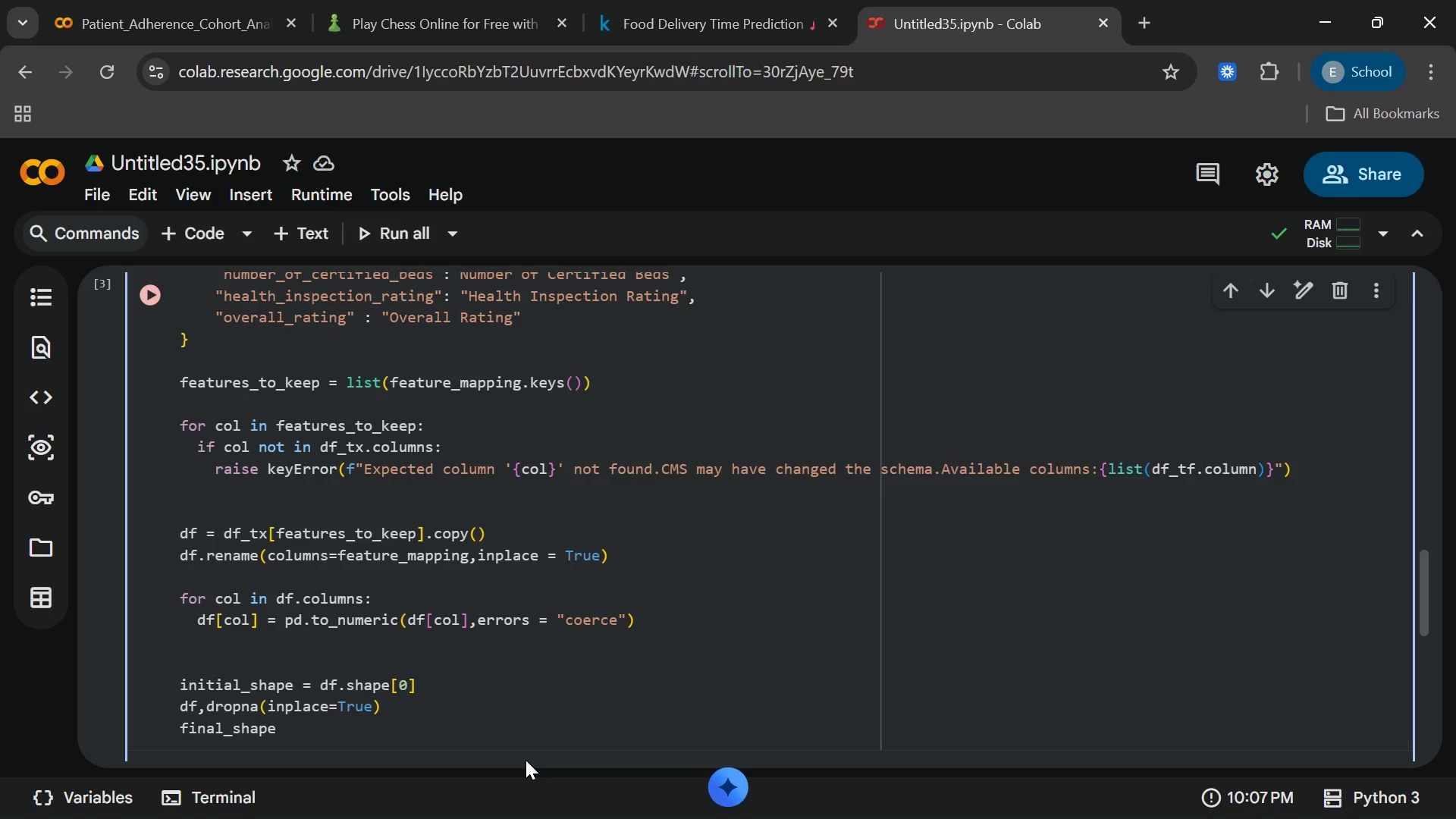 
key(Space)
 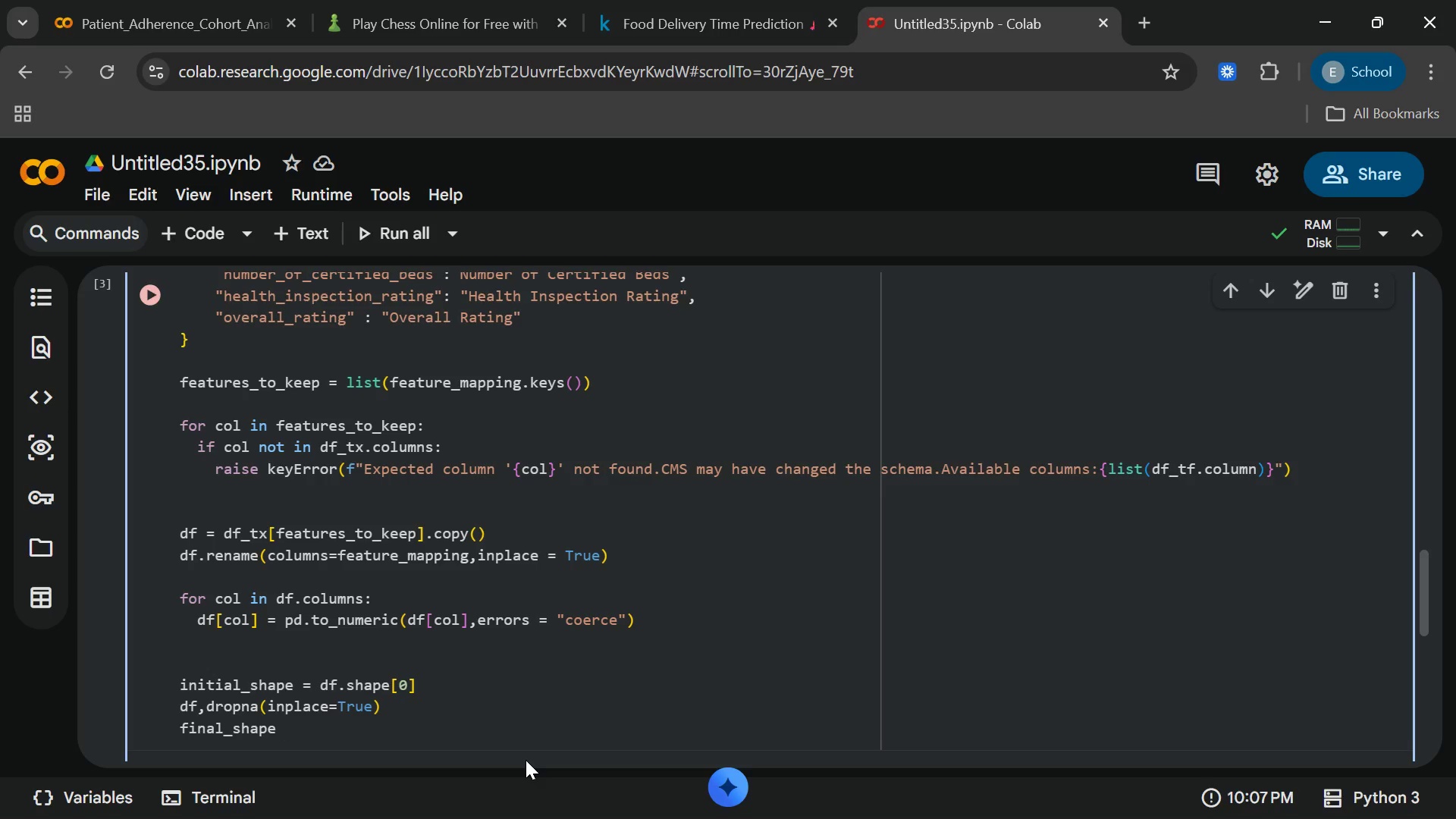 
key(Equal)
 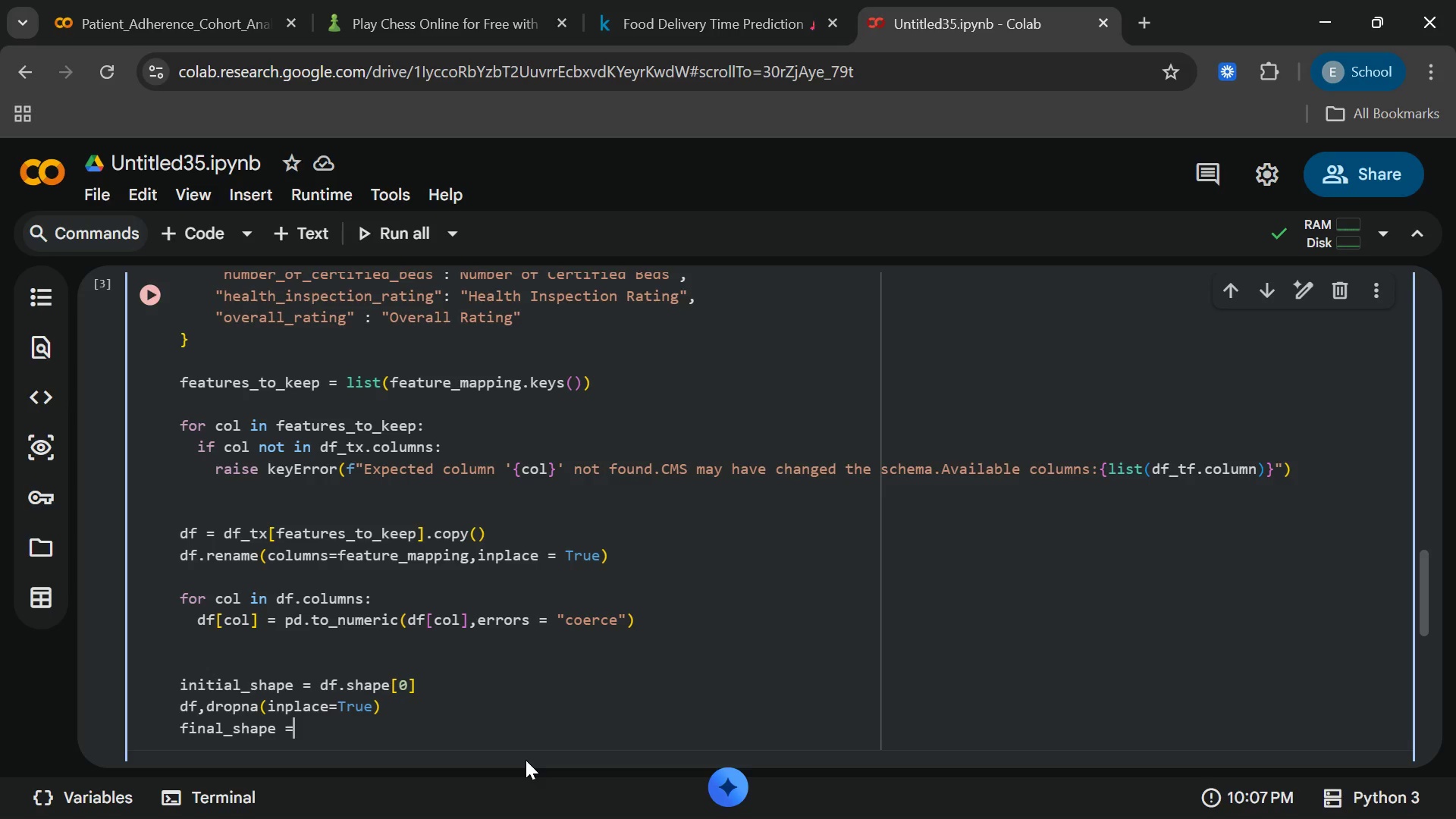 
wait(9.98)
 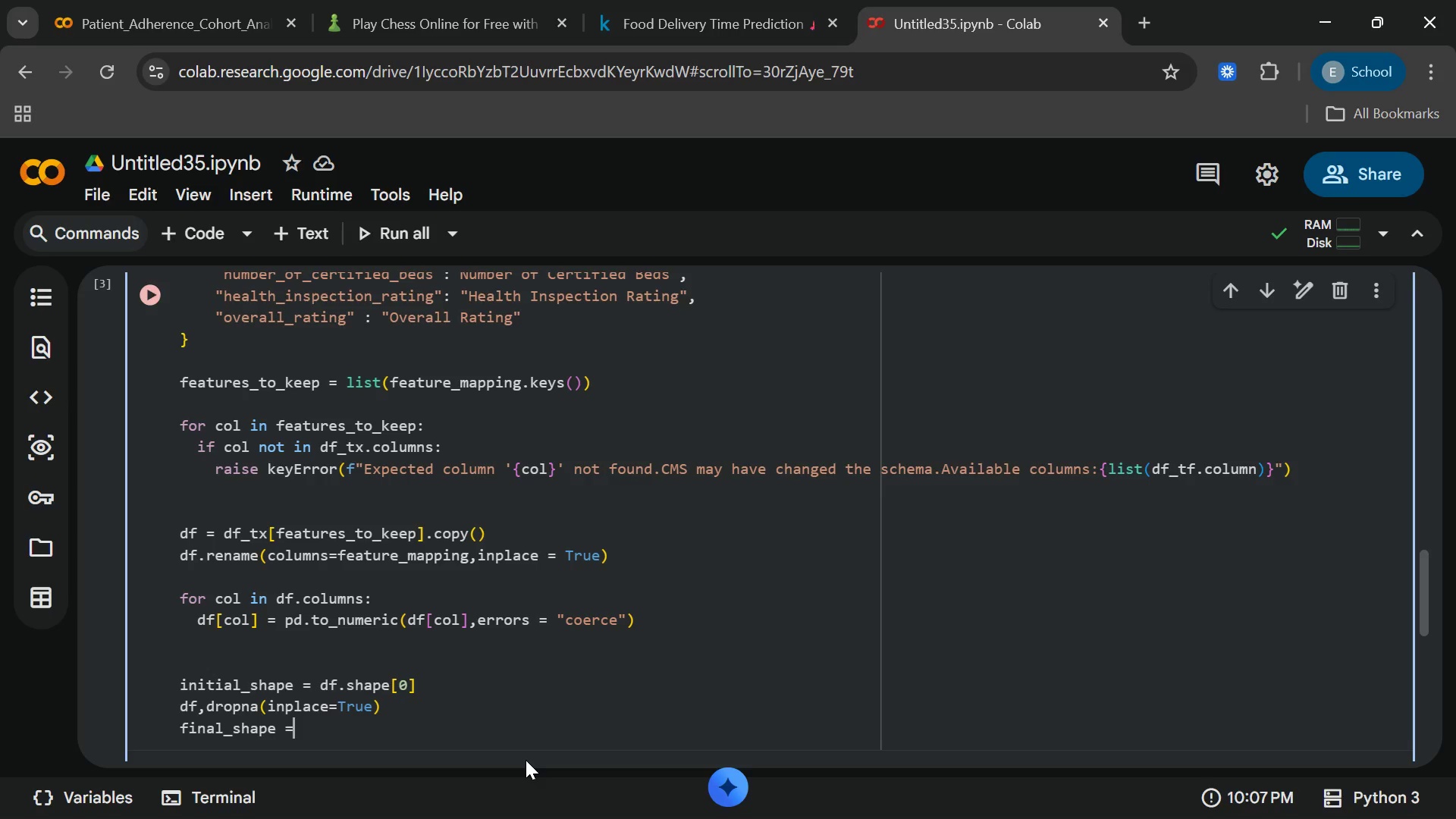 
type( df.shape)
 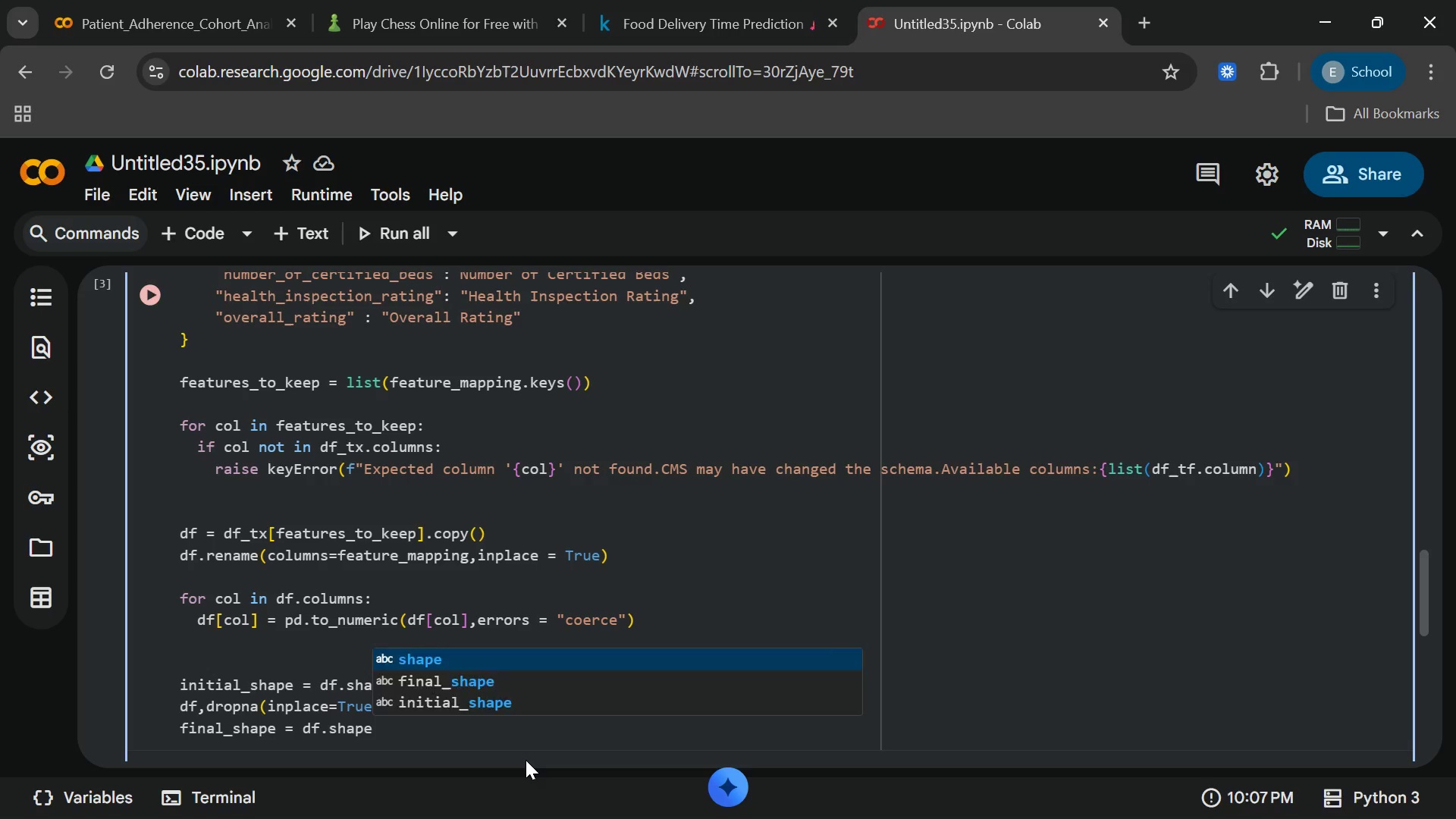 
key(Enter)
 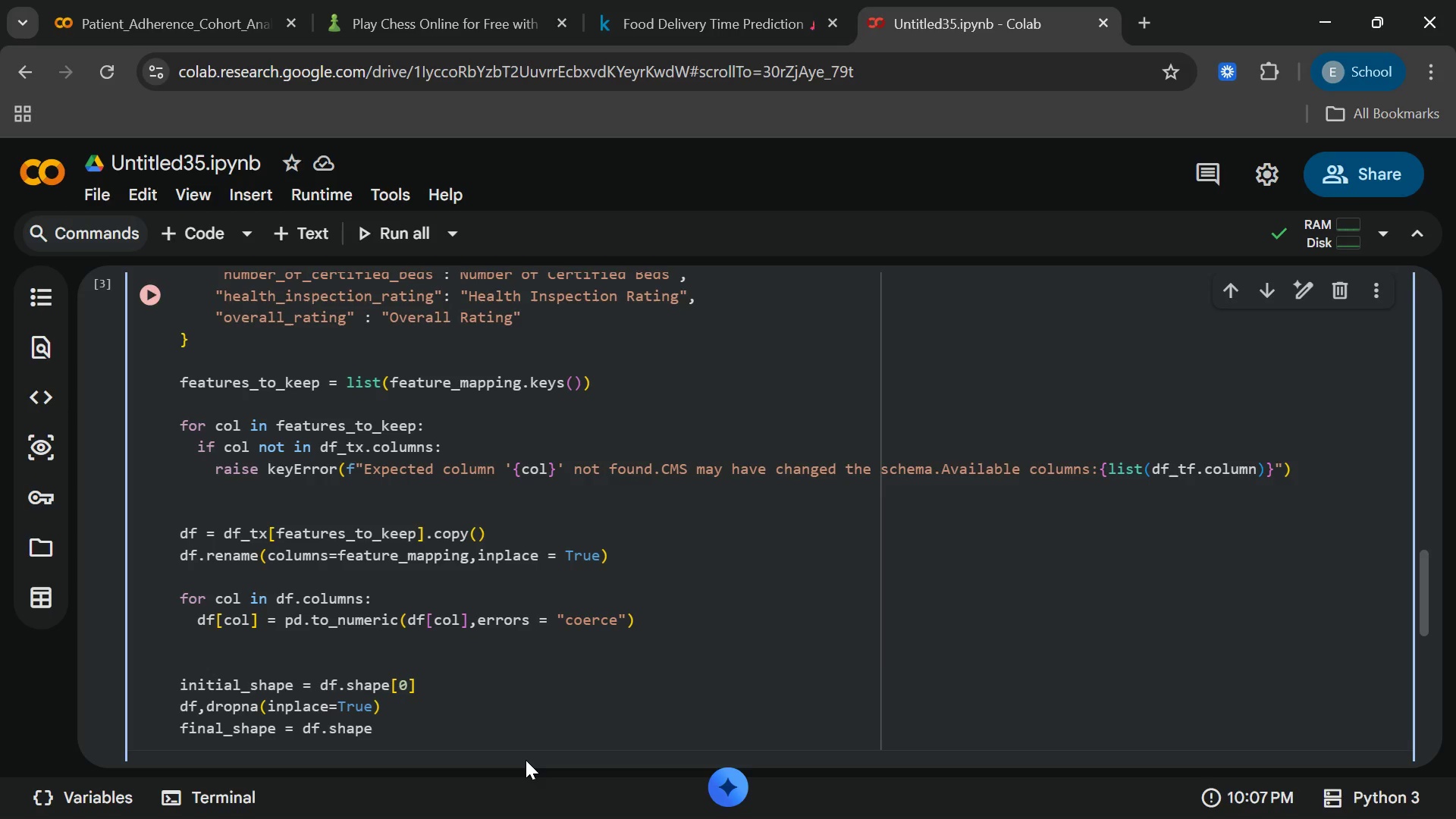 
key(BracketLeft)
 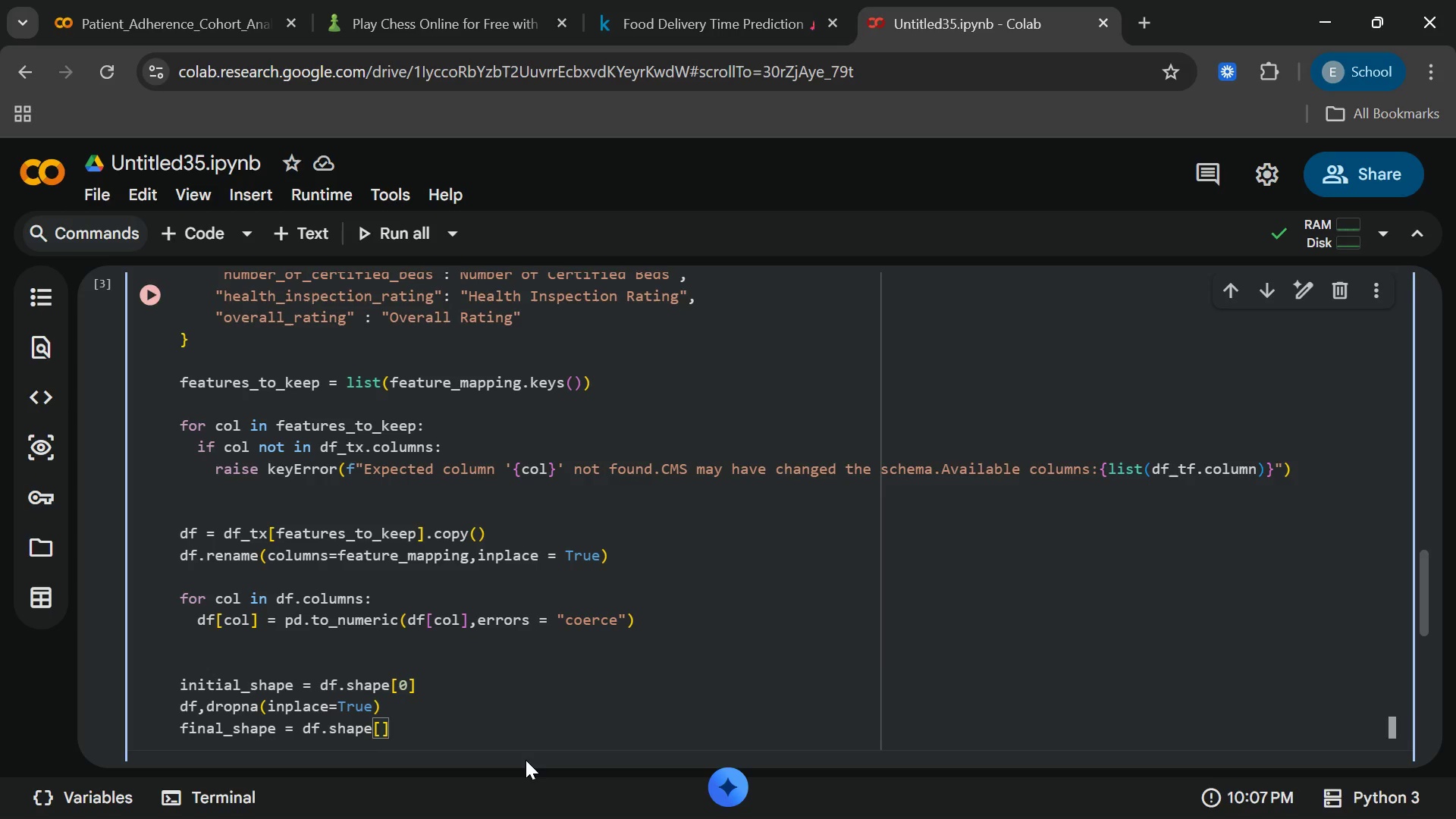 
key(0)
 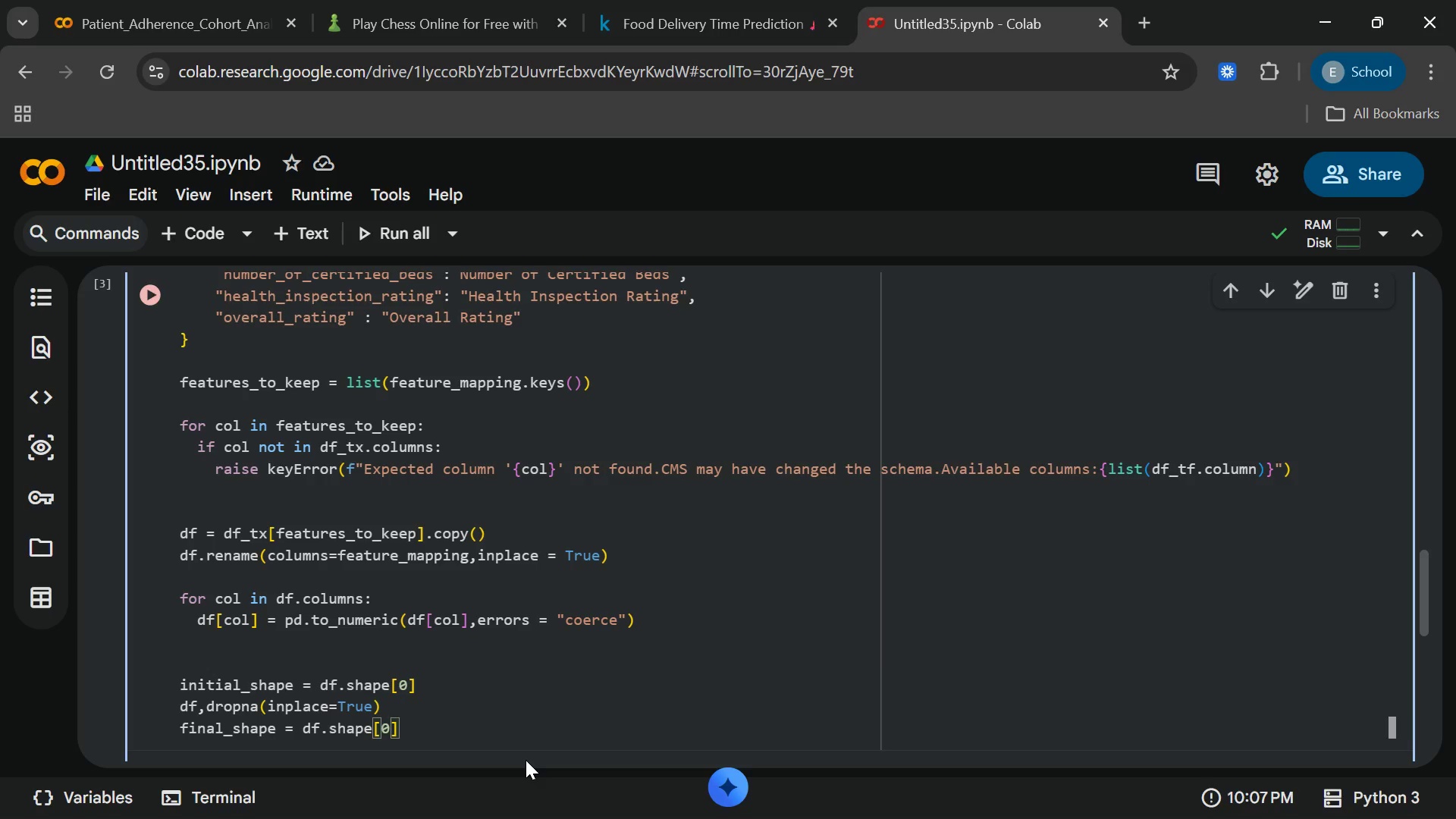 
key(End)
 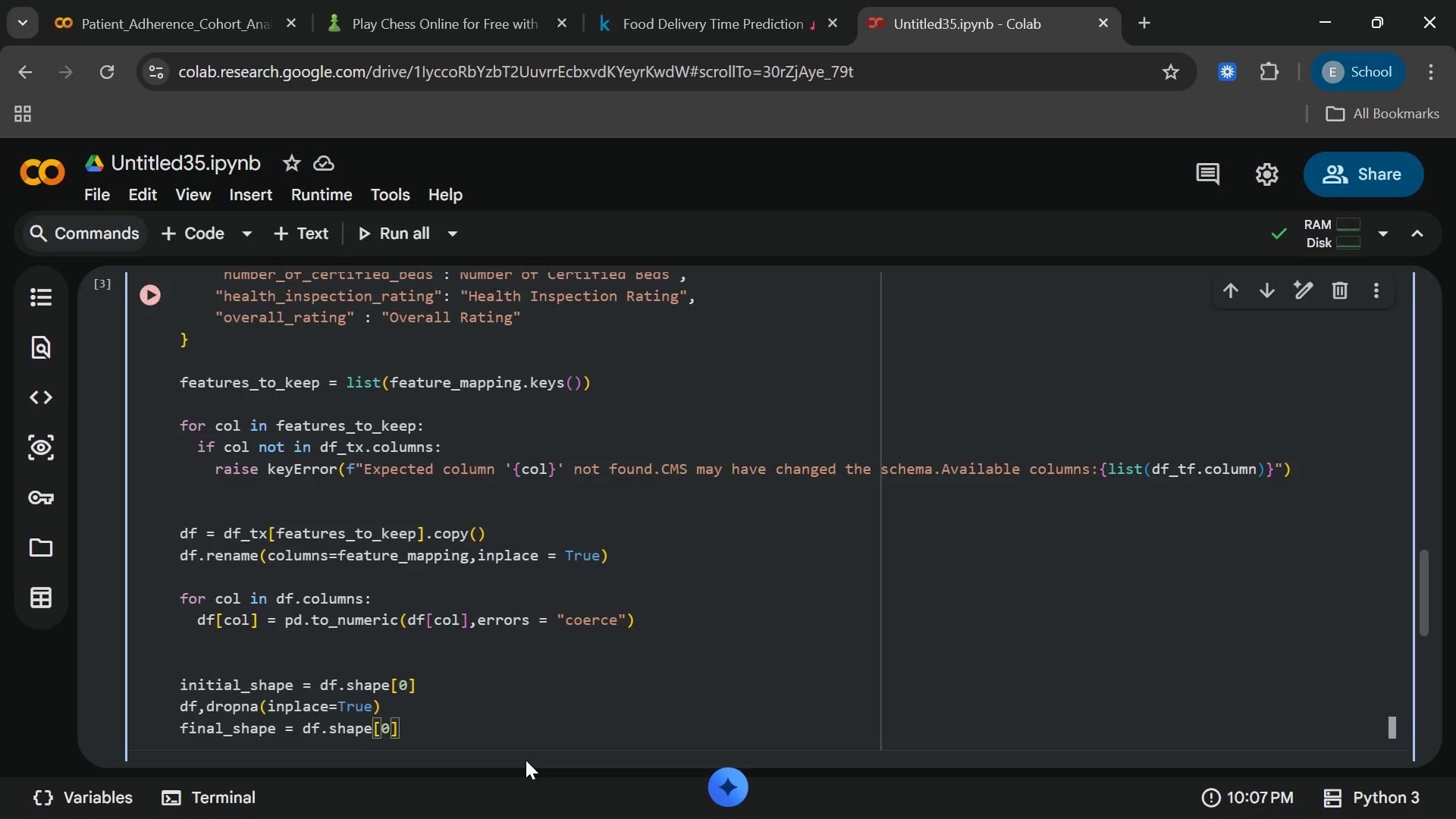 
key(Enter)
 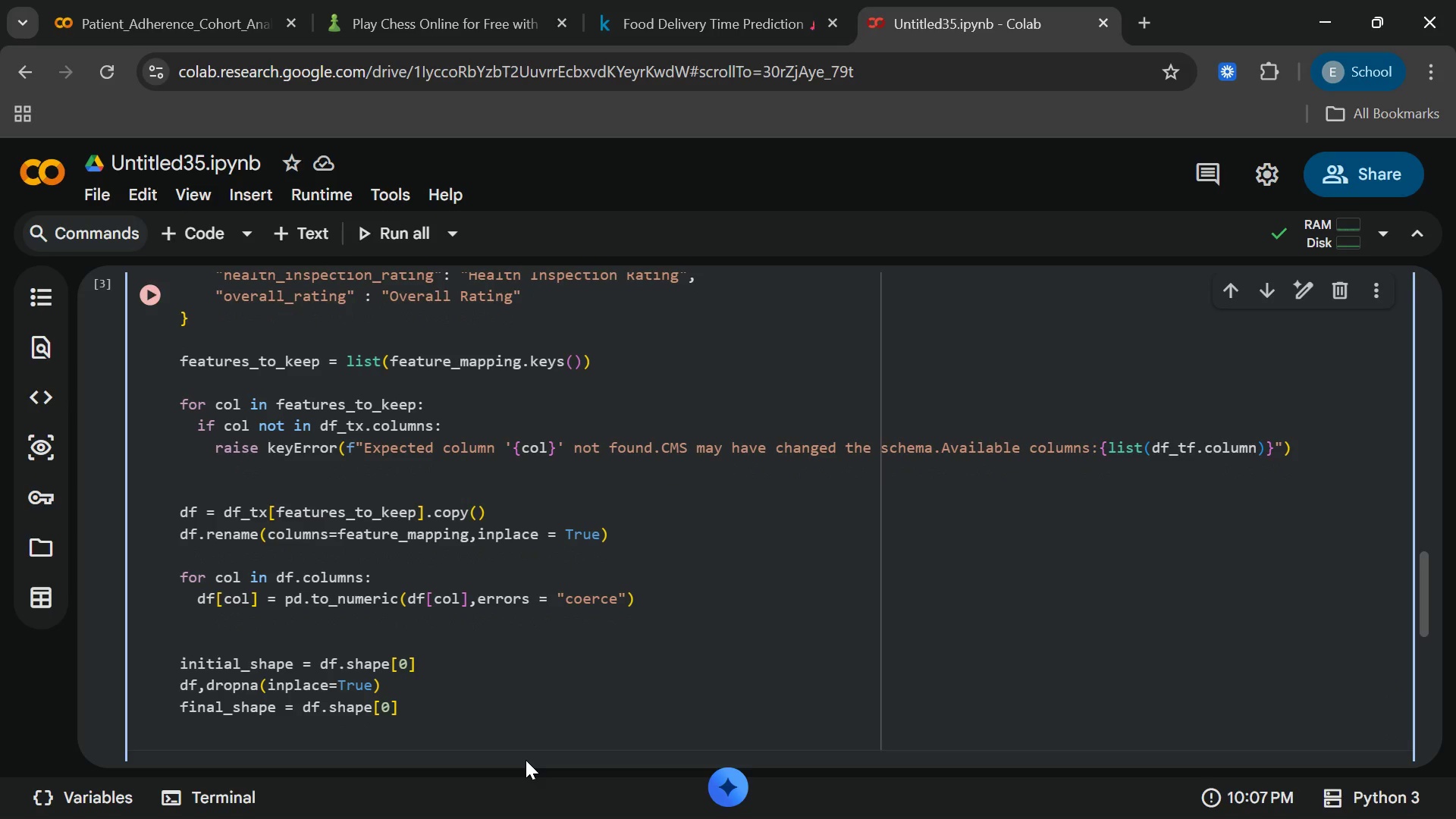 
type(df.sropn)
key(Backspace)
key(Backspace)
key(Backspace)
key(Backspace)
key(Backspace)
type(drop)
 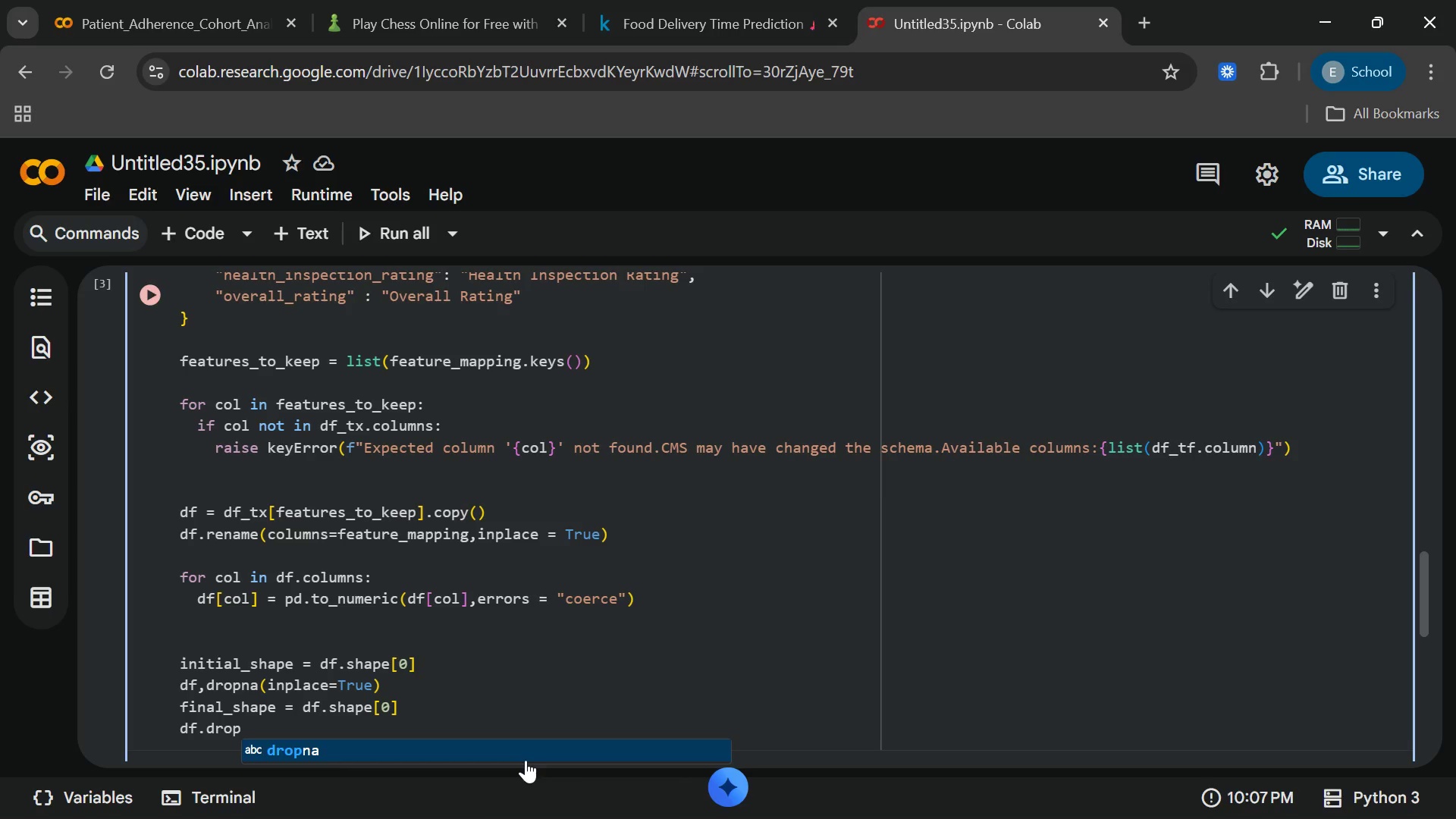 
key(Enter)
 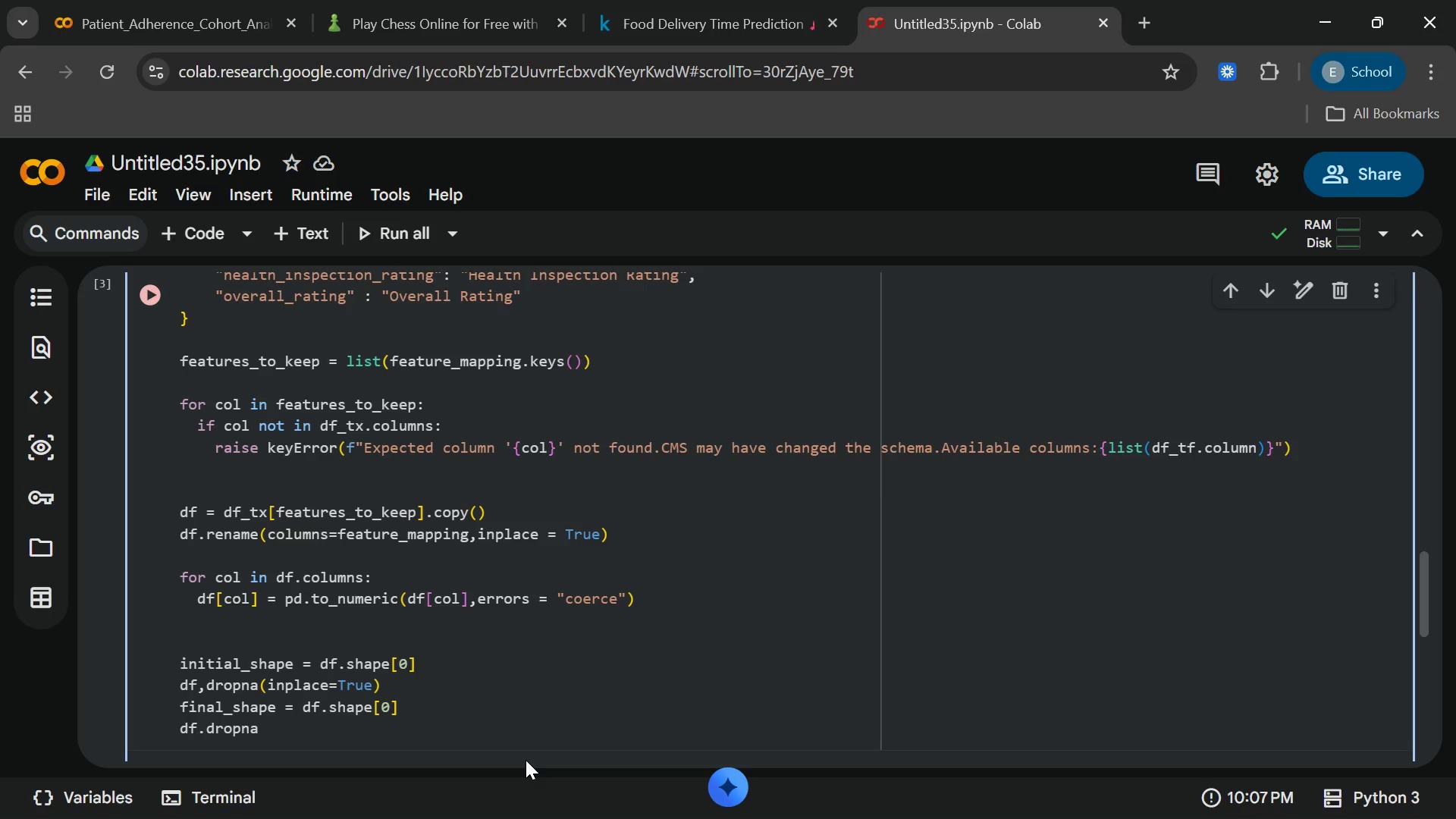 
wait(12.7)
 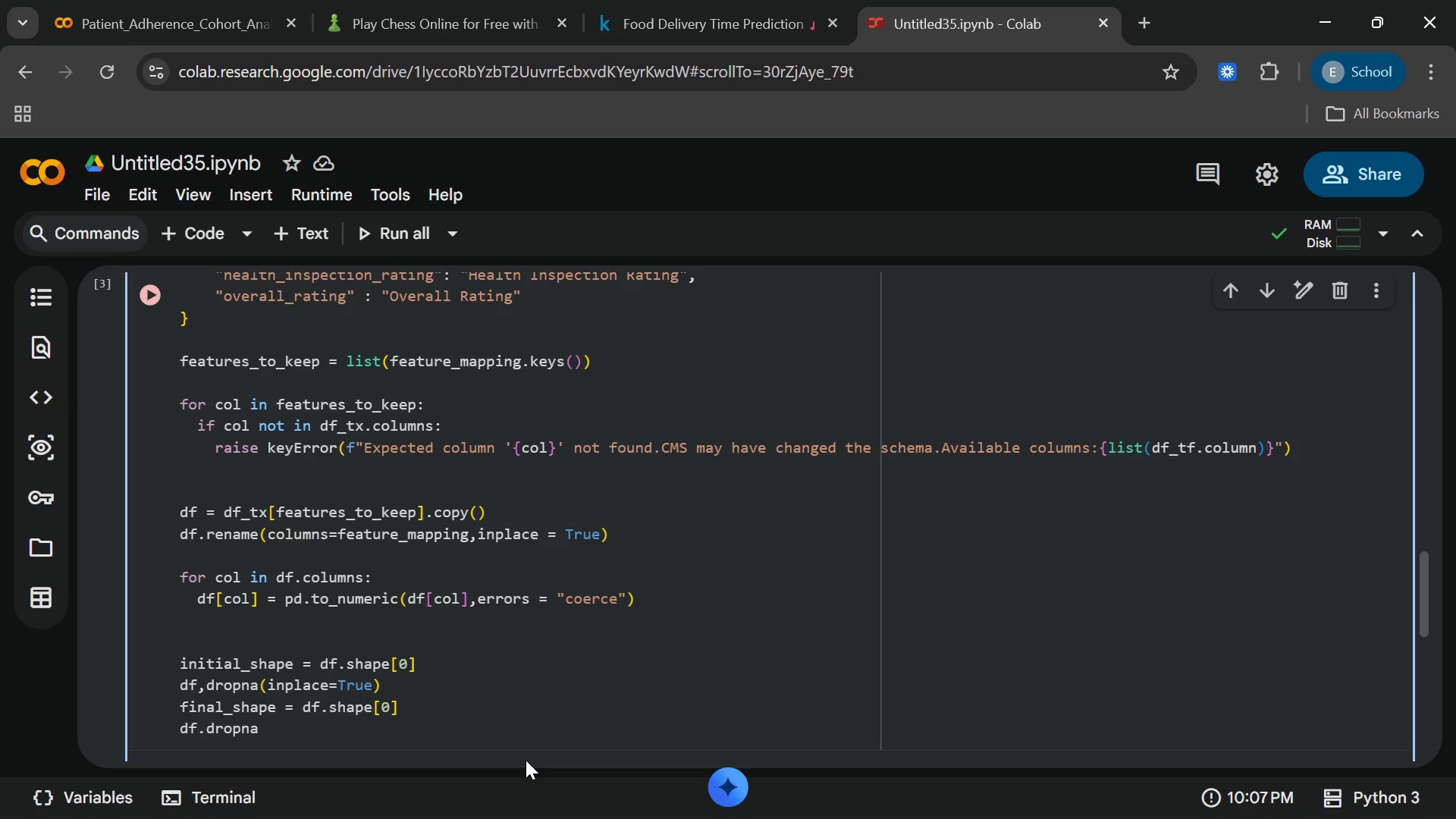 
key(Backspace)
 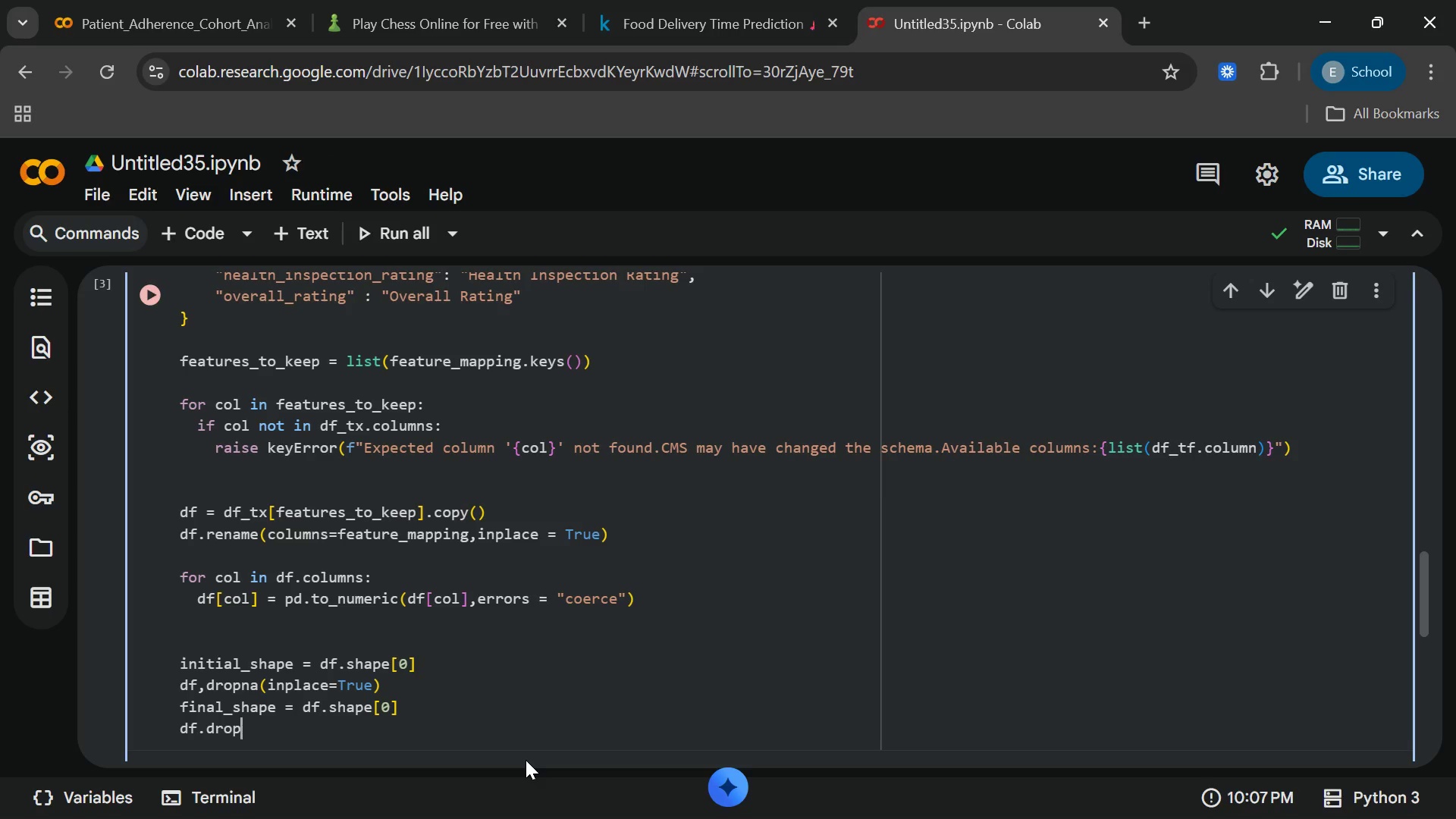 
key(Backspace)
 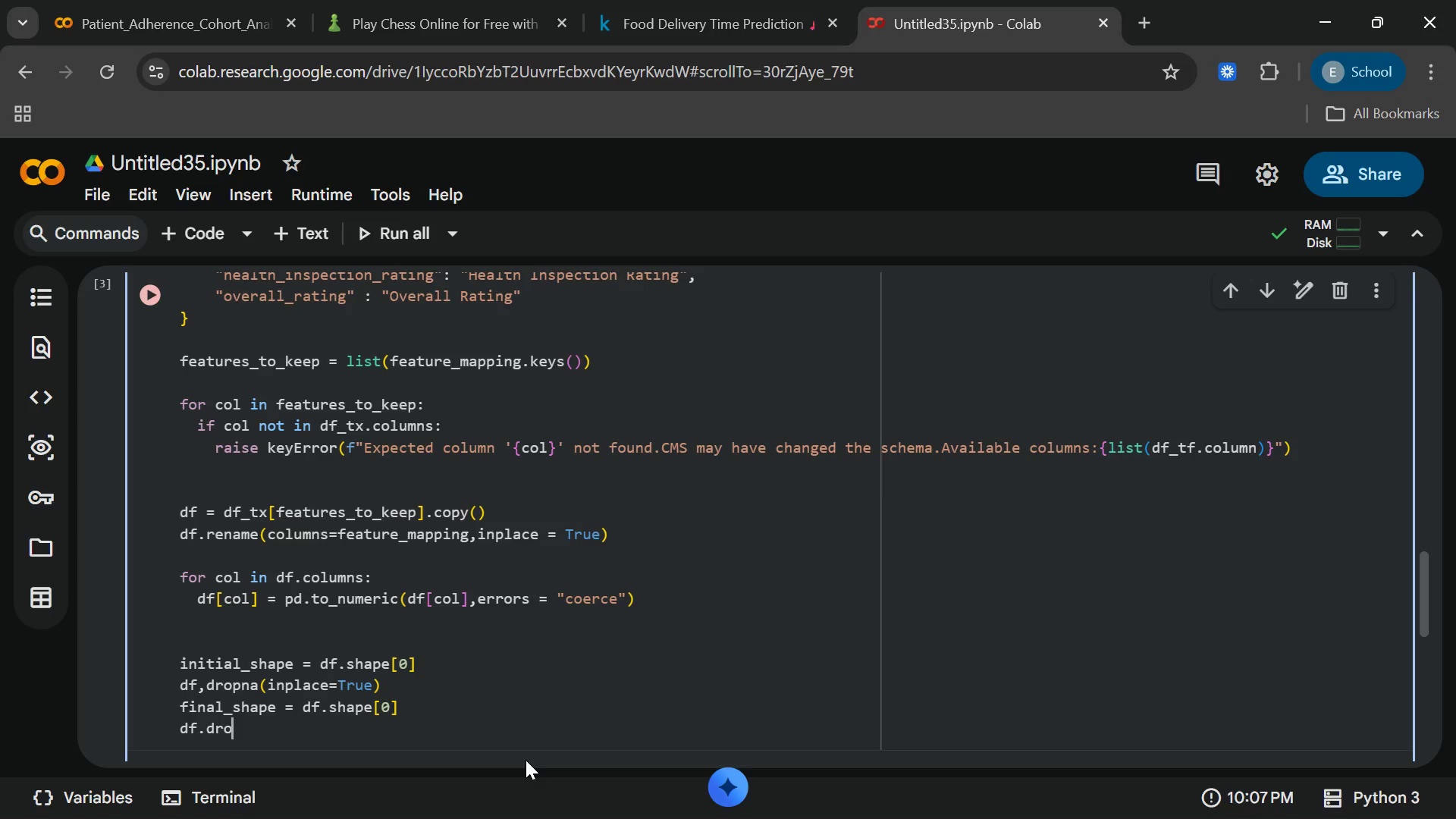 
key(Backspace)
 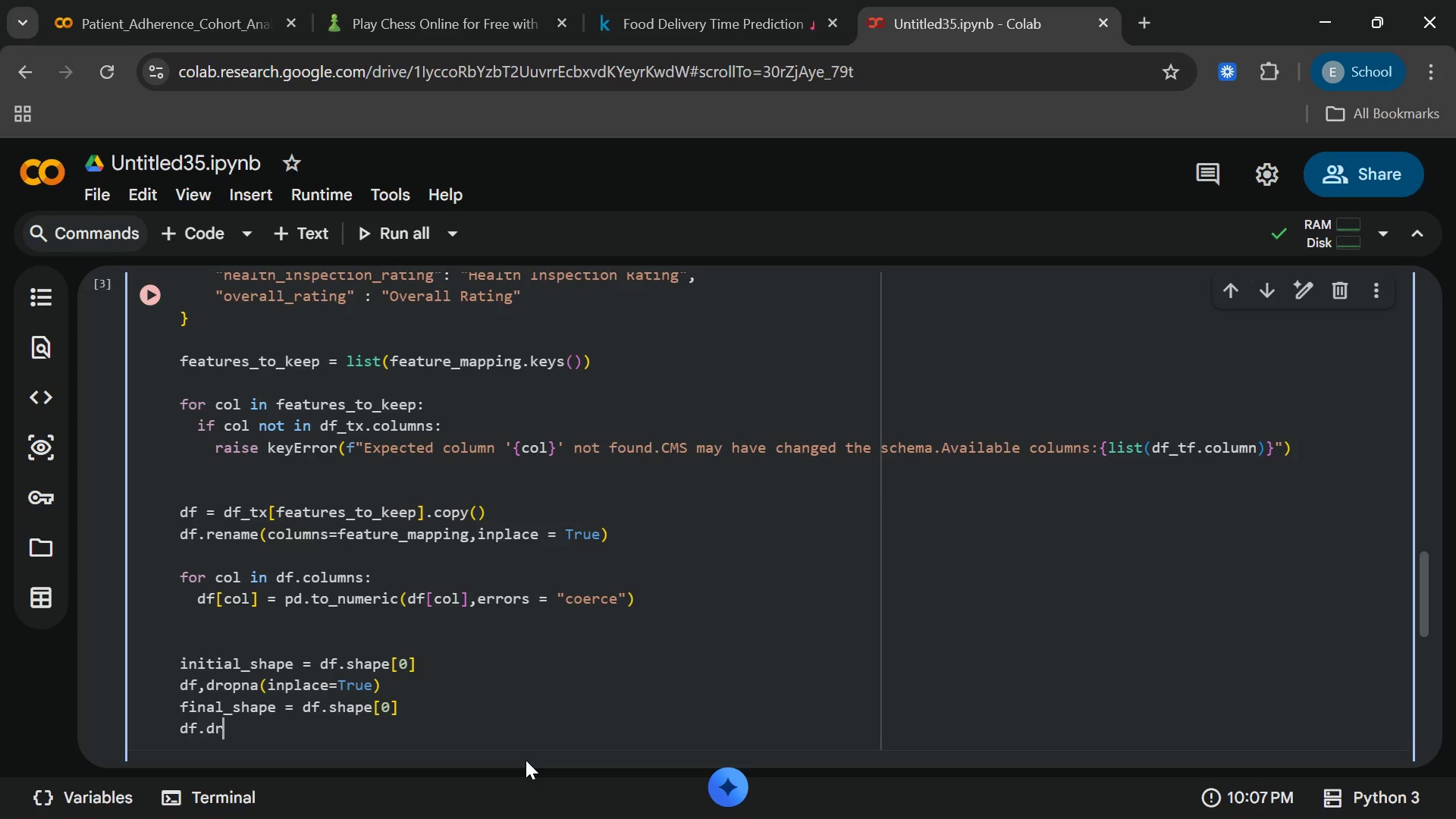 
key(Backspace)
 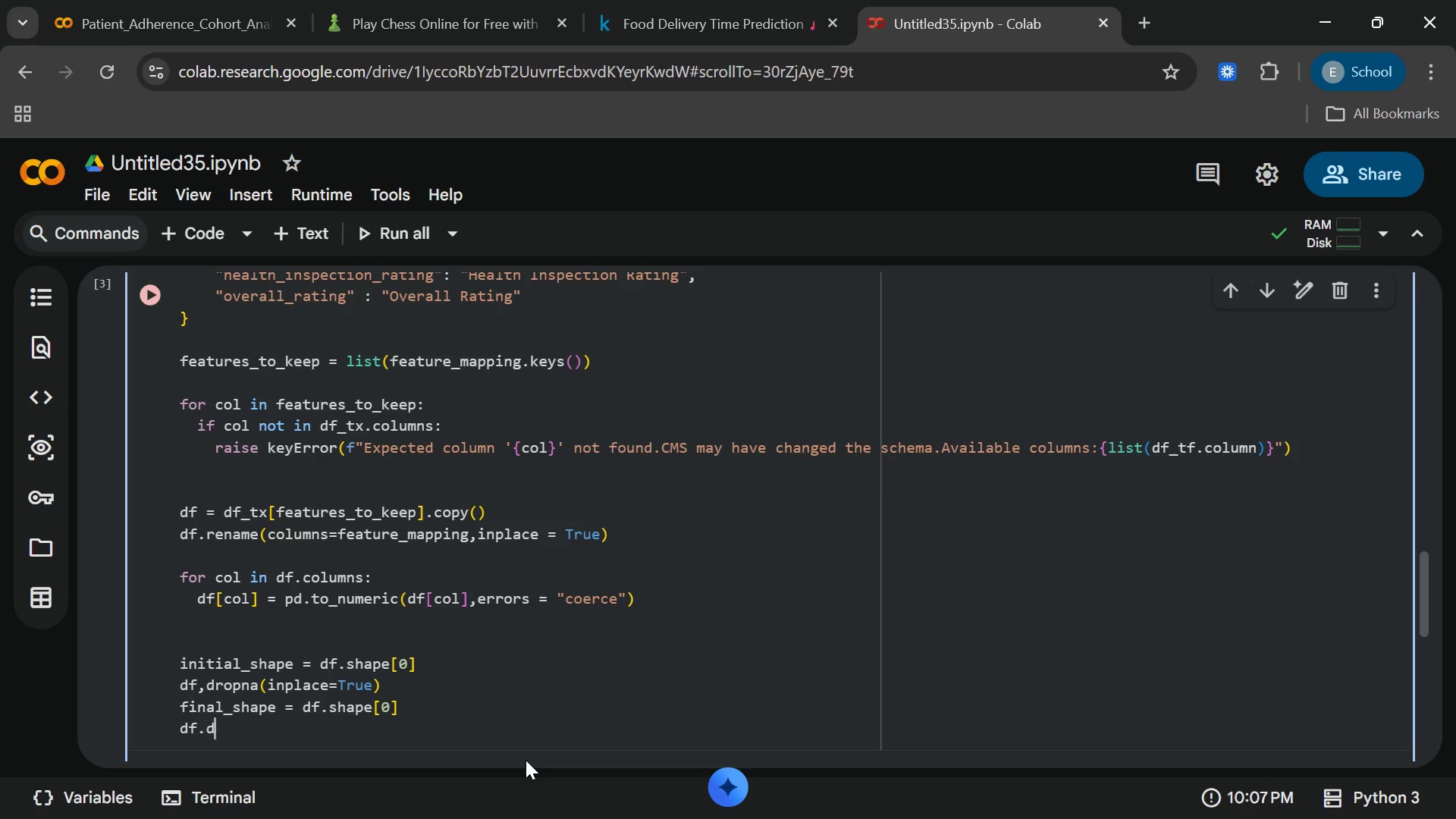 
key(Backspace)
 